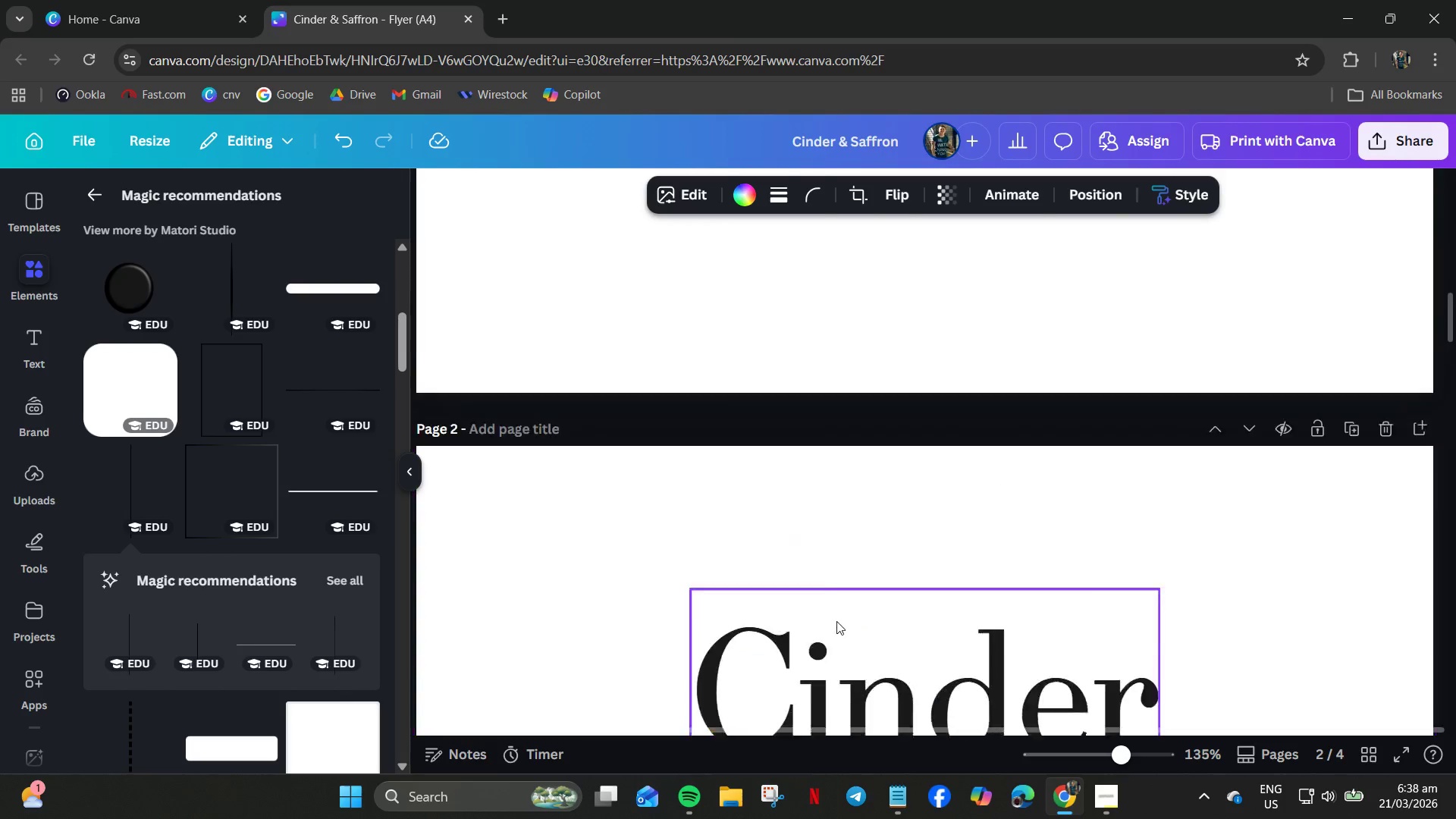 
scroll: coordinate [903, 623], scroll_direction: down, amount: 3.0
 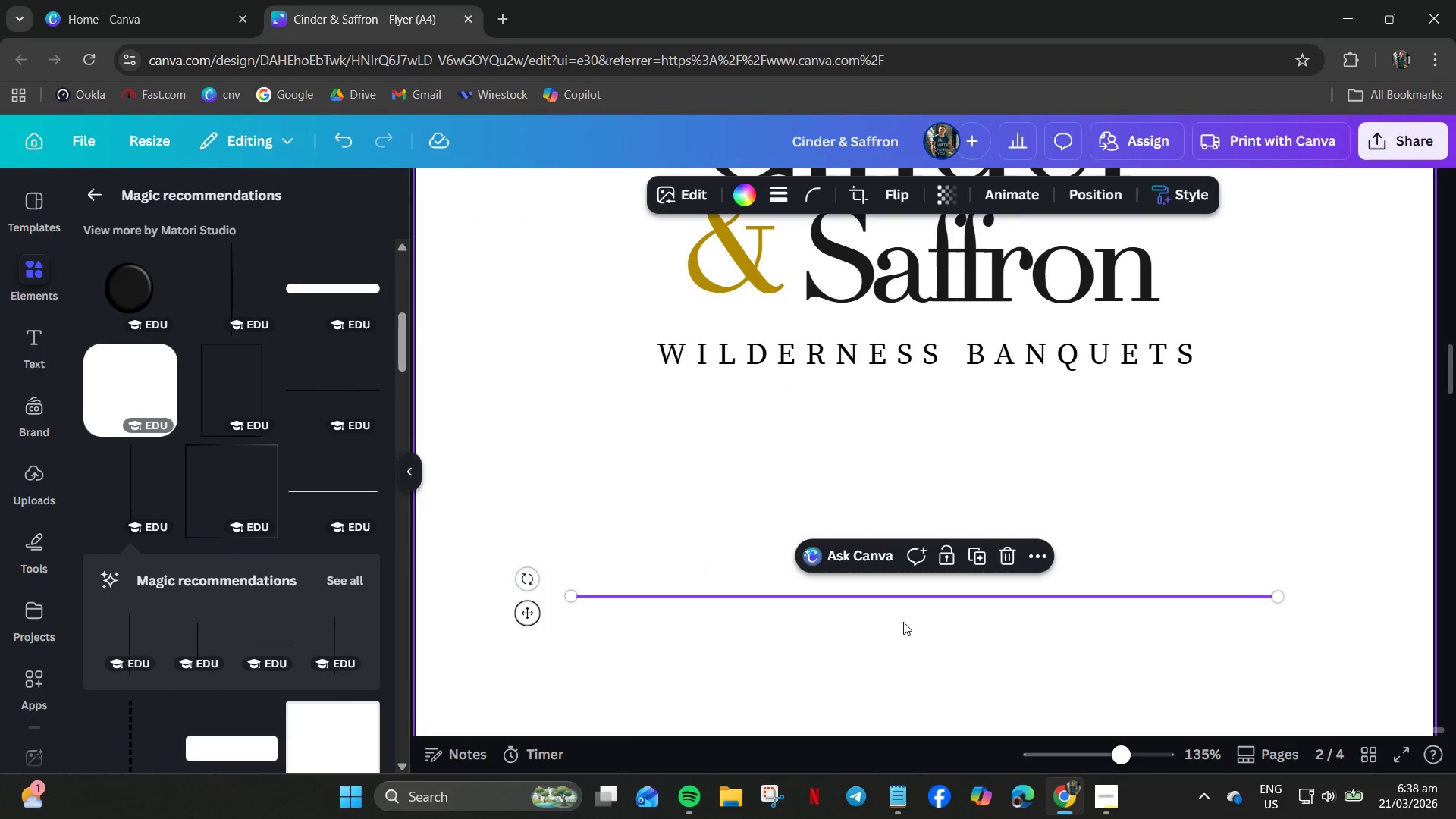 
scroll: coordinate [903, 622], scroll_direction: up, amount: 1.0
 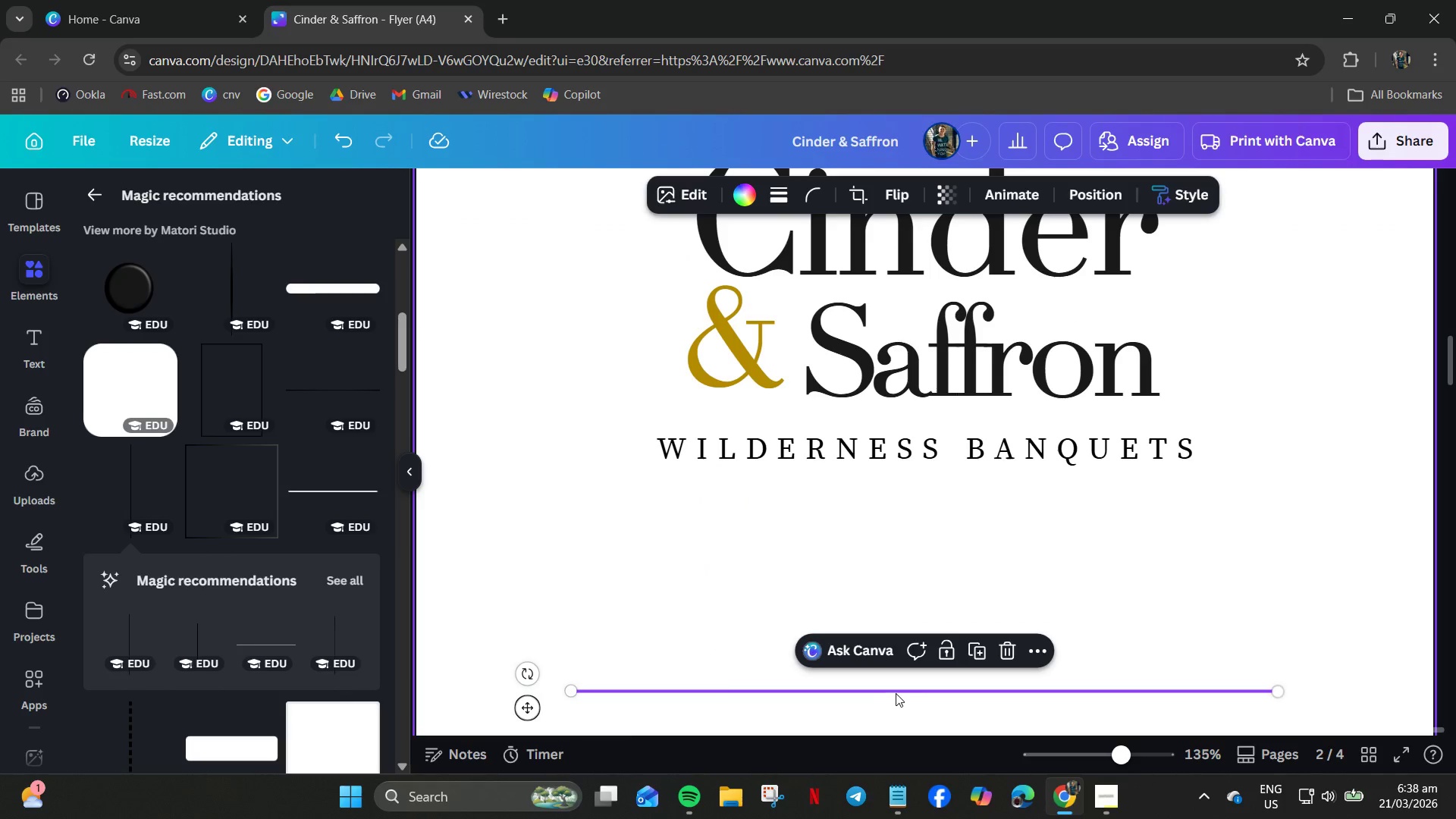 
left_click_drag(start_coordinate=[896, 693], to_coordinate=[936, 416])
 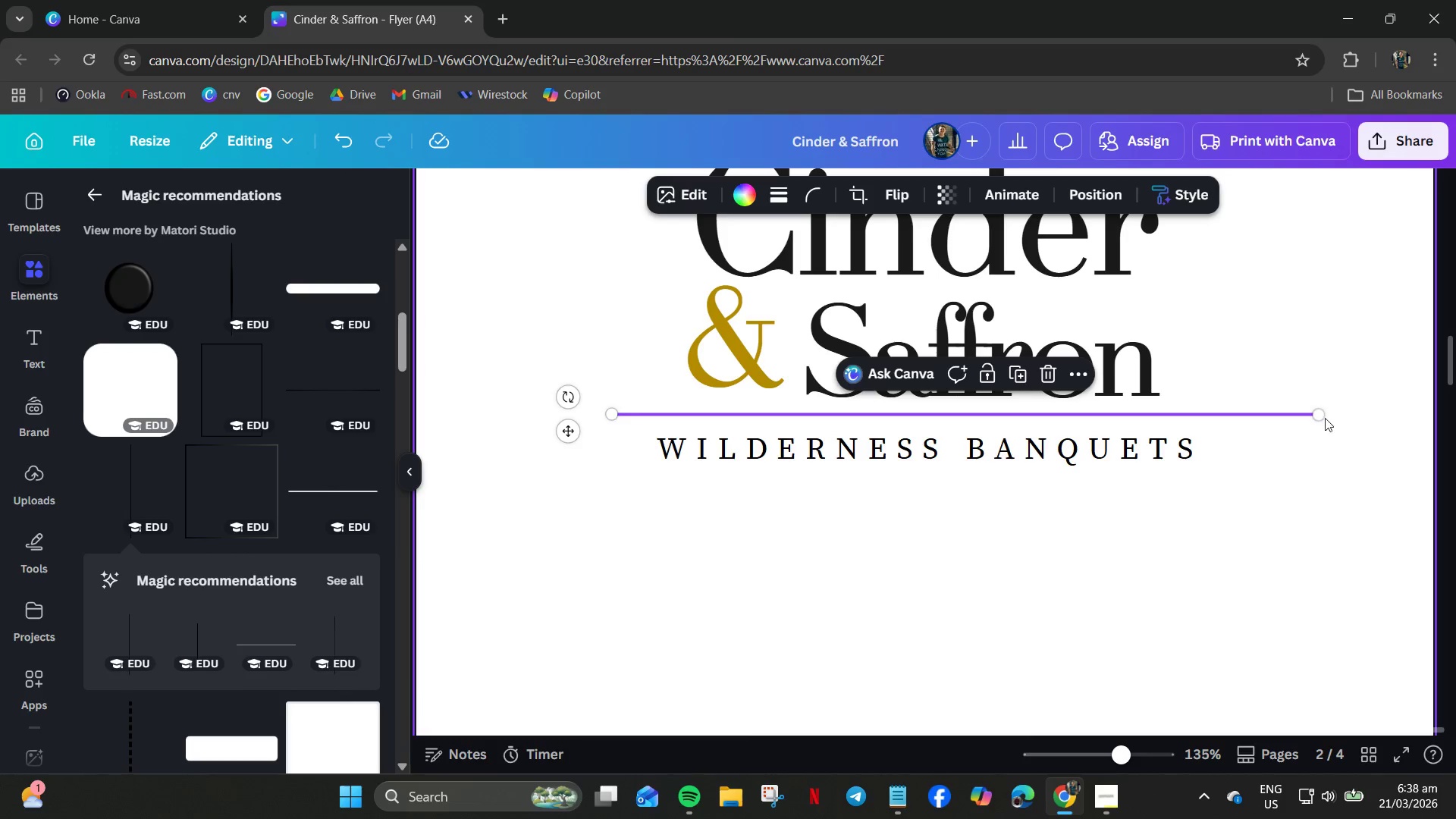 
left_click_drag(start_coordinate=[1321, 415], to_coordinate=[1207, 414])
 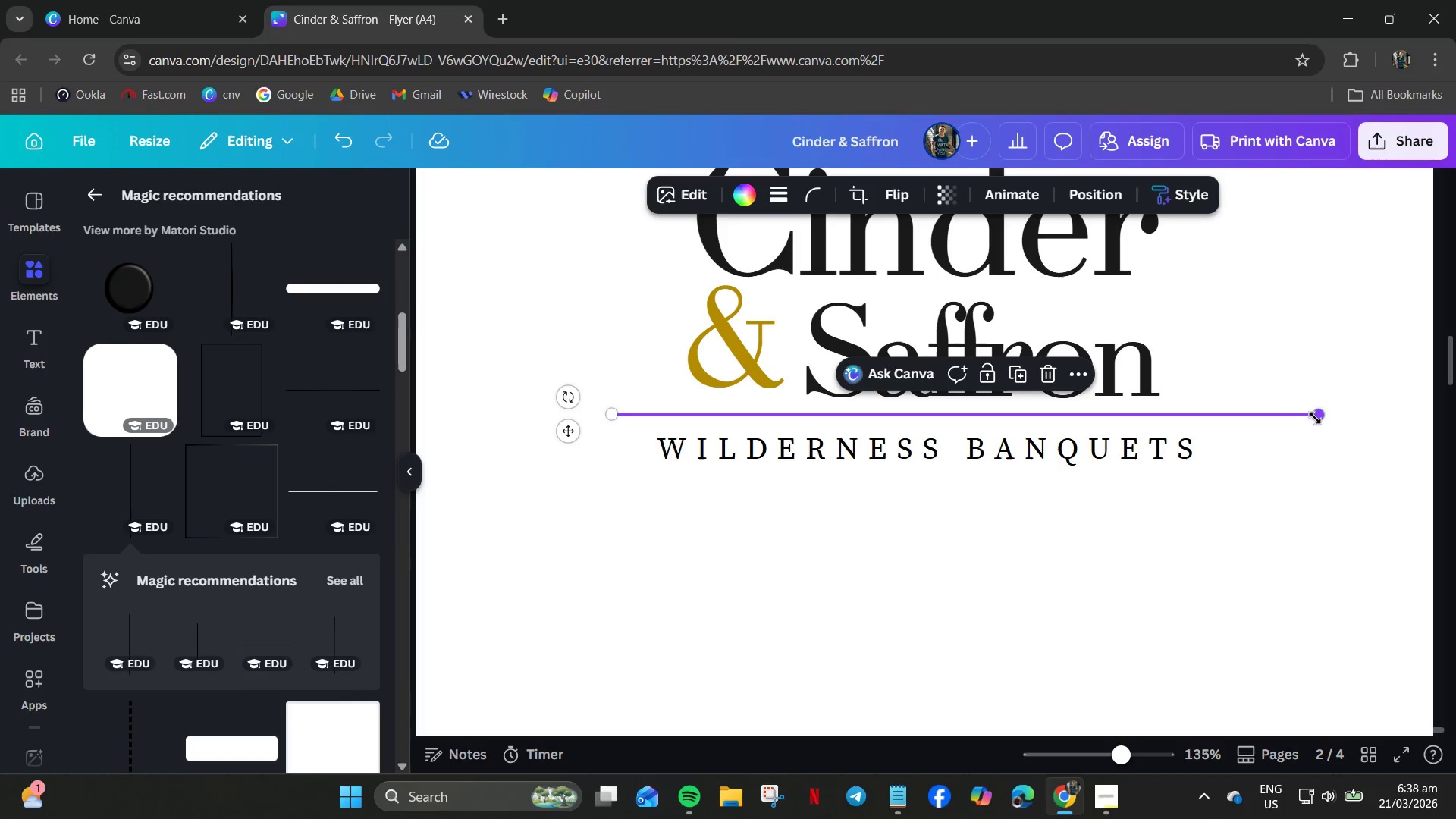 
left_click_drag(start_coordinate=[1318, 416], to_coordinate=[1212, 416])
 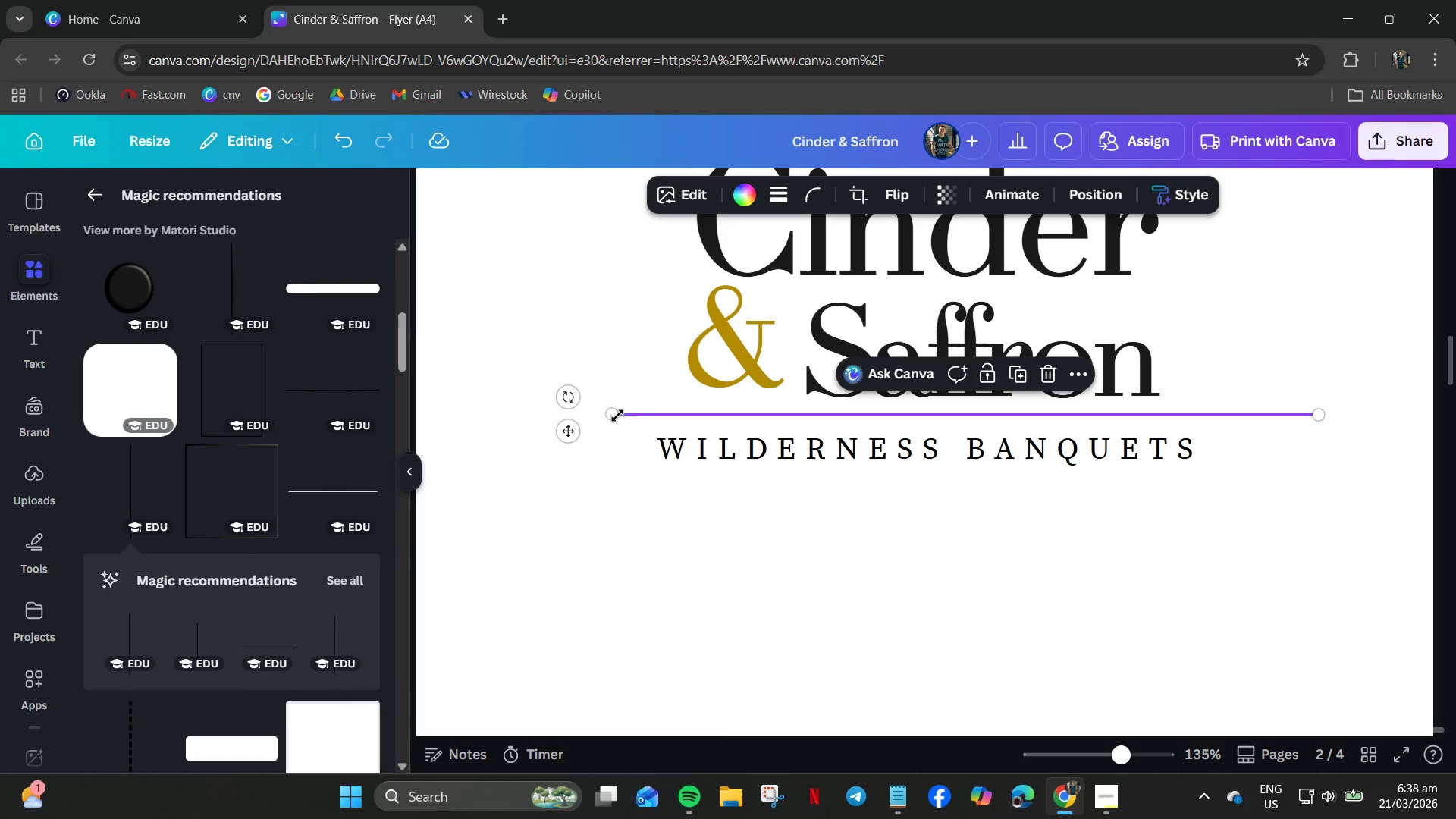 
left_click_drag(start_coordinate=[613, 414], to_coordinate=[698, 412])
 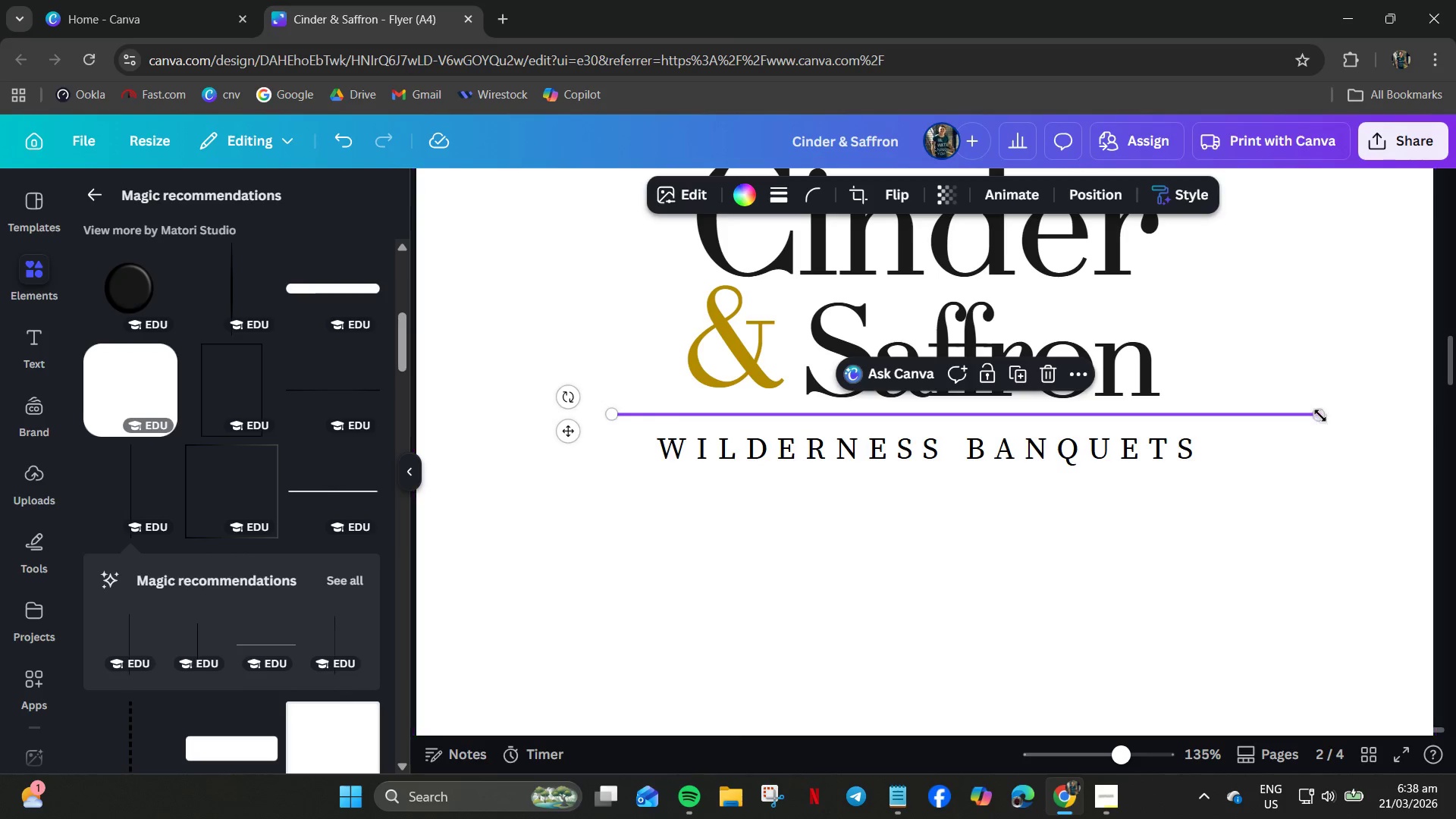 
left_click_drag(start_coordinate=[1317, 413], to_coordinate=[1121, 418])
 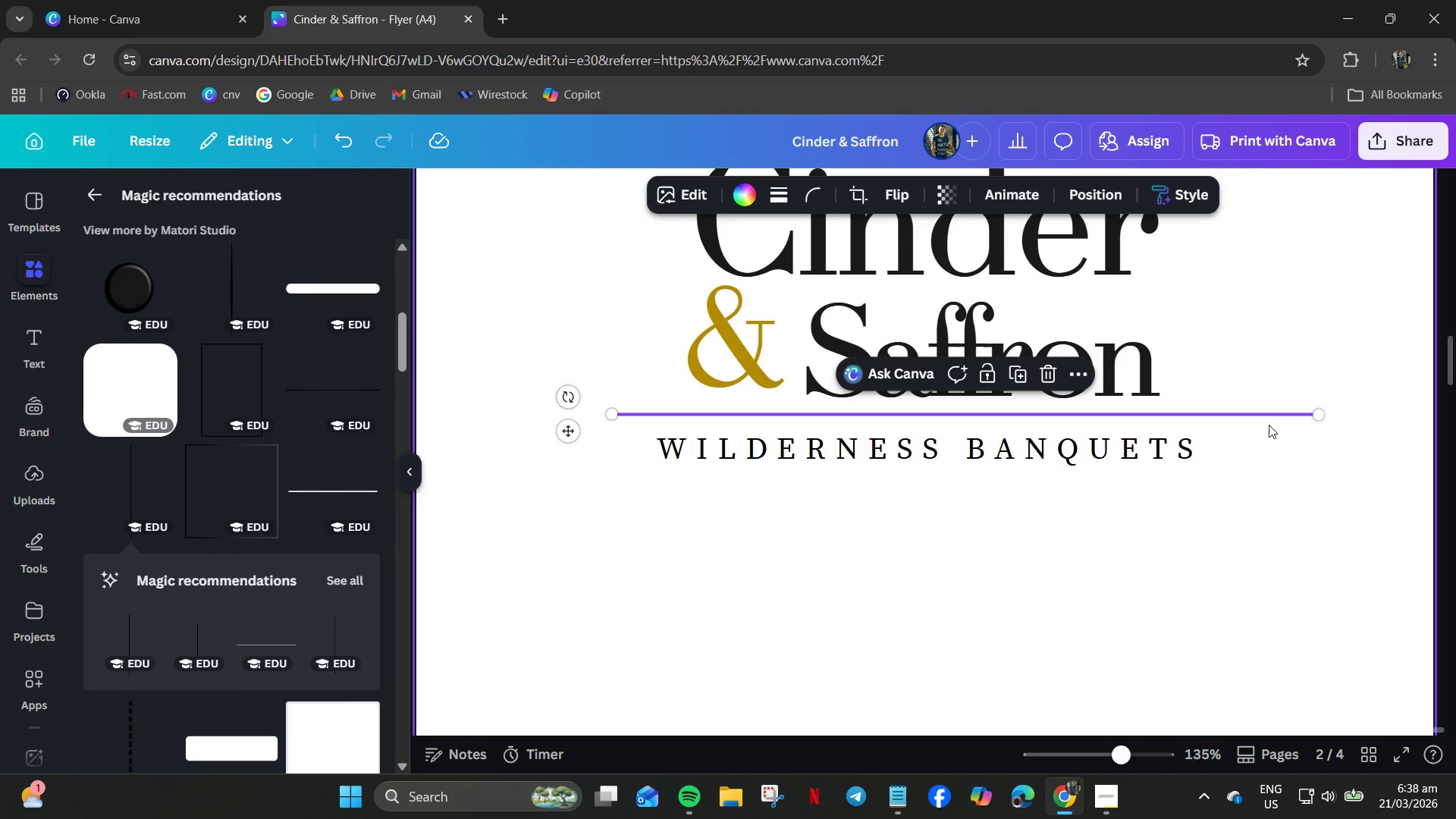 
left_click([1257, 493])
 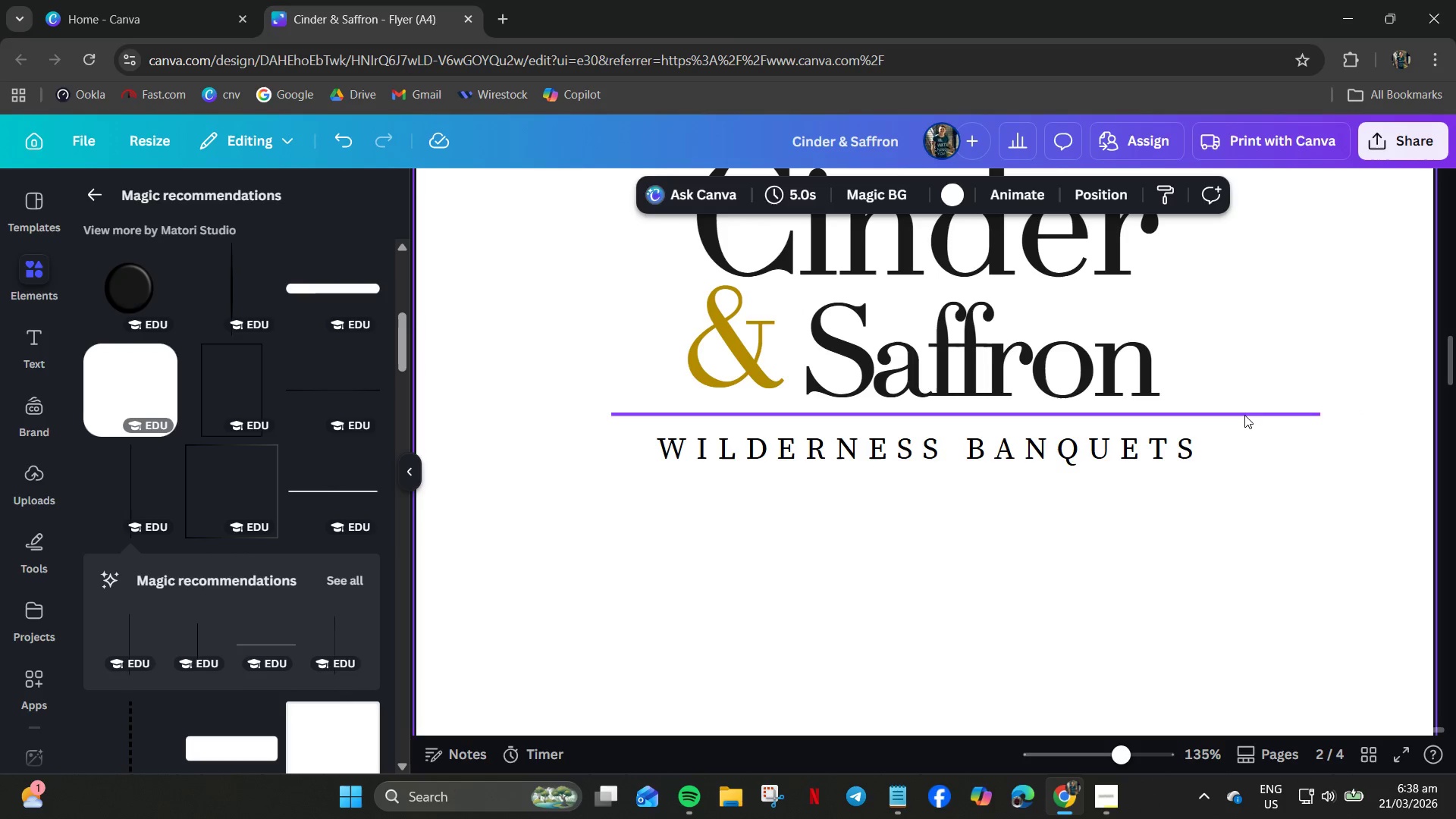 
left_click([1244, 415])
 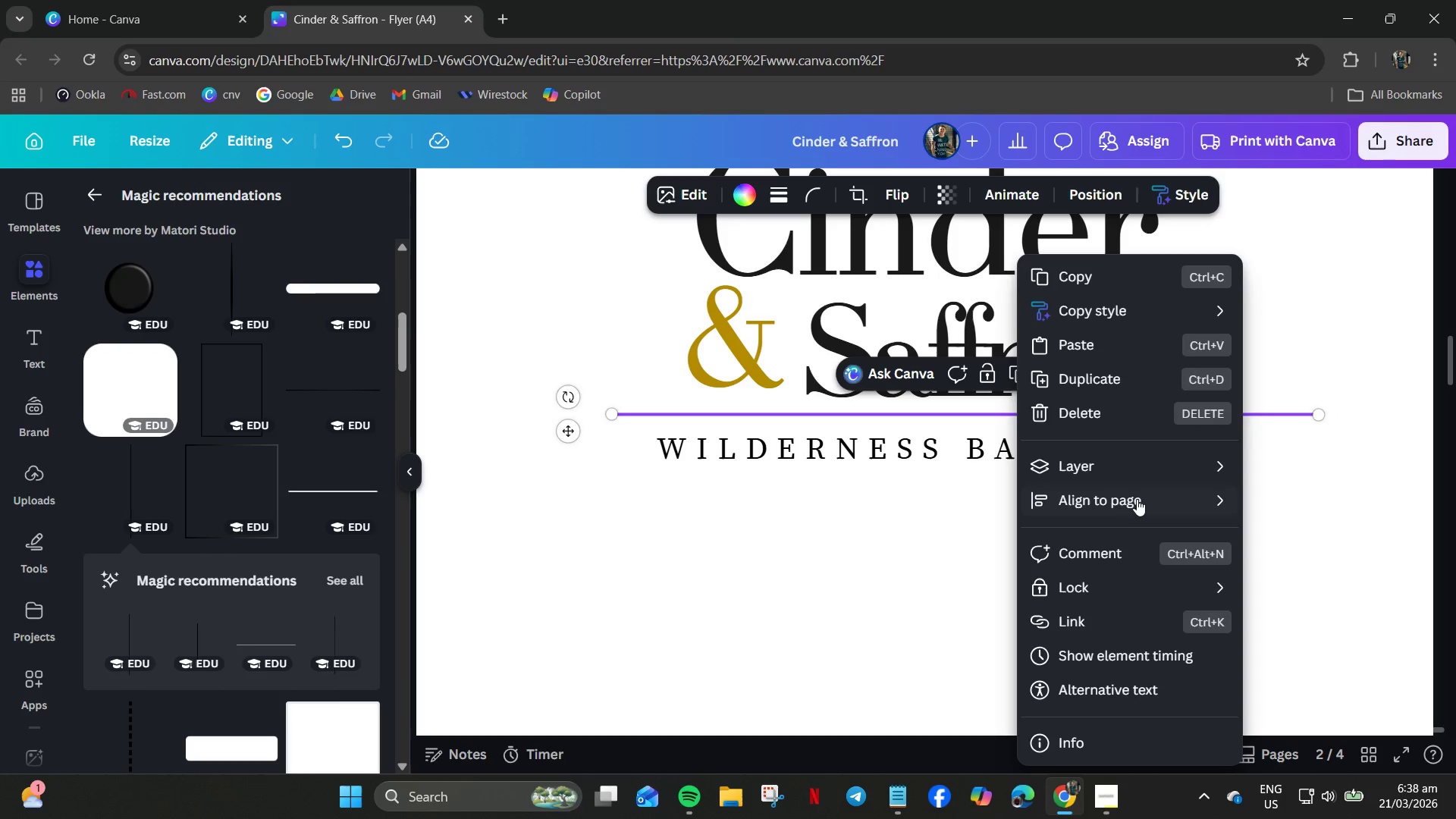 
left_click([1128, 498])
 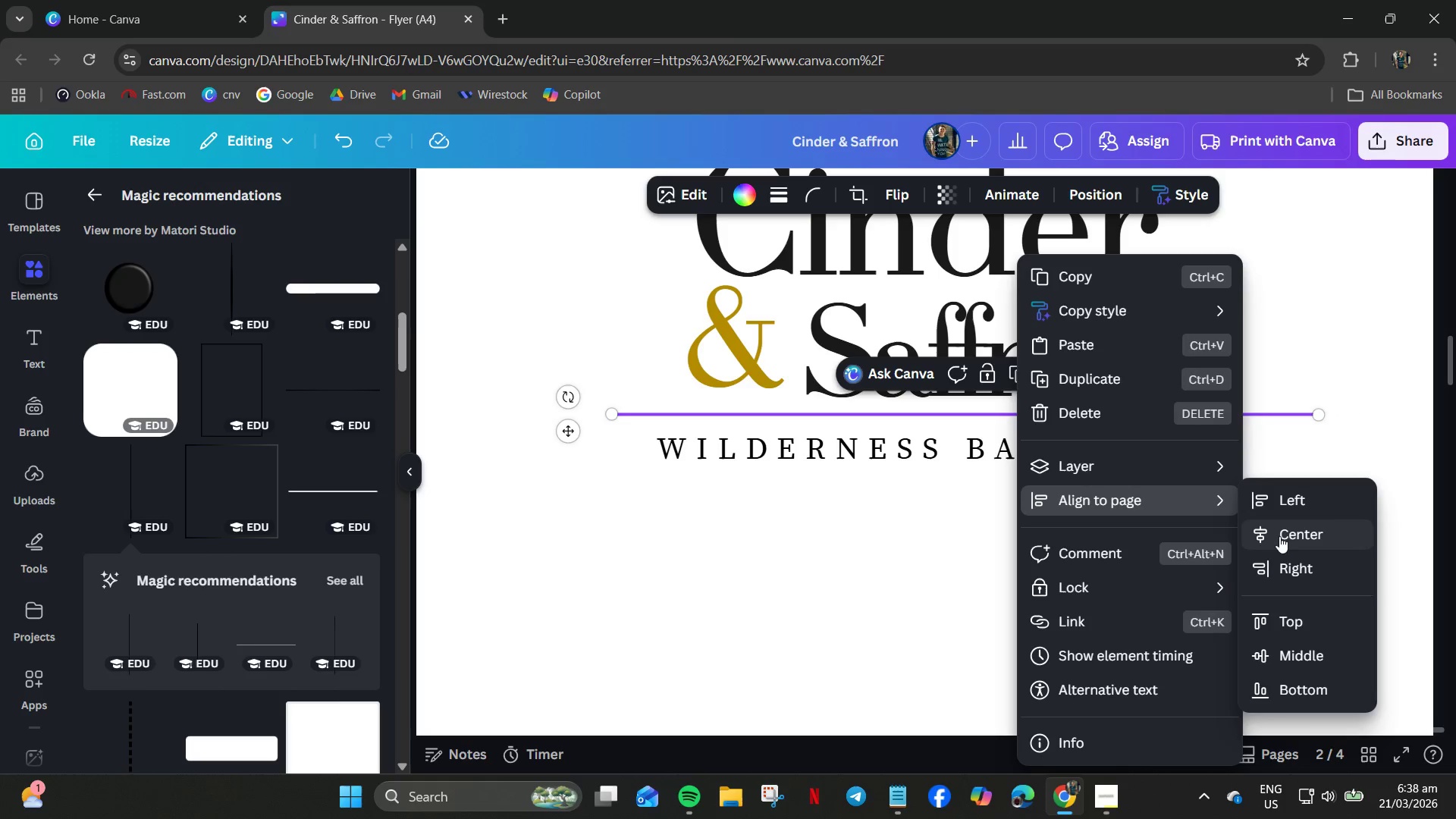 
left_click([1280, 537])
 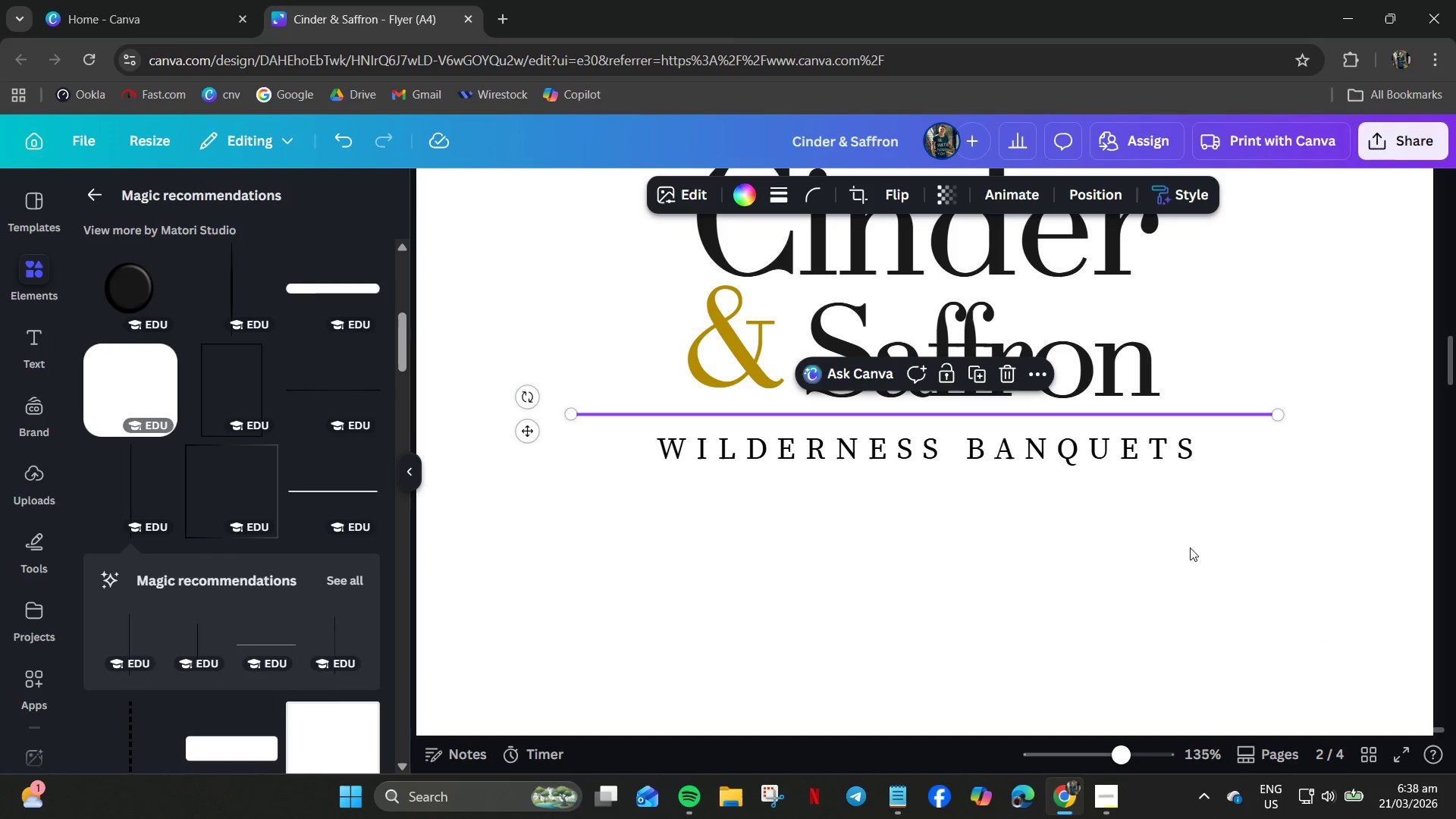 
left_click([1159, 560])
 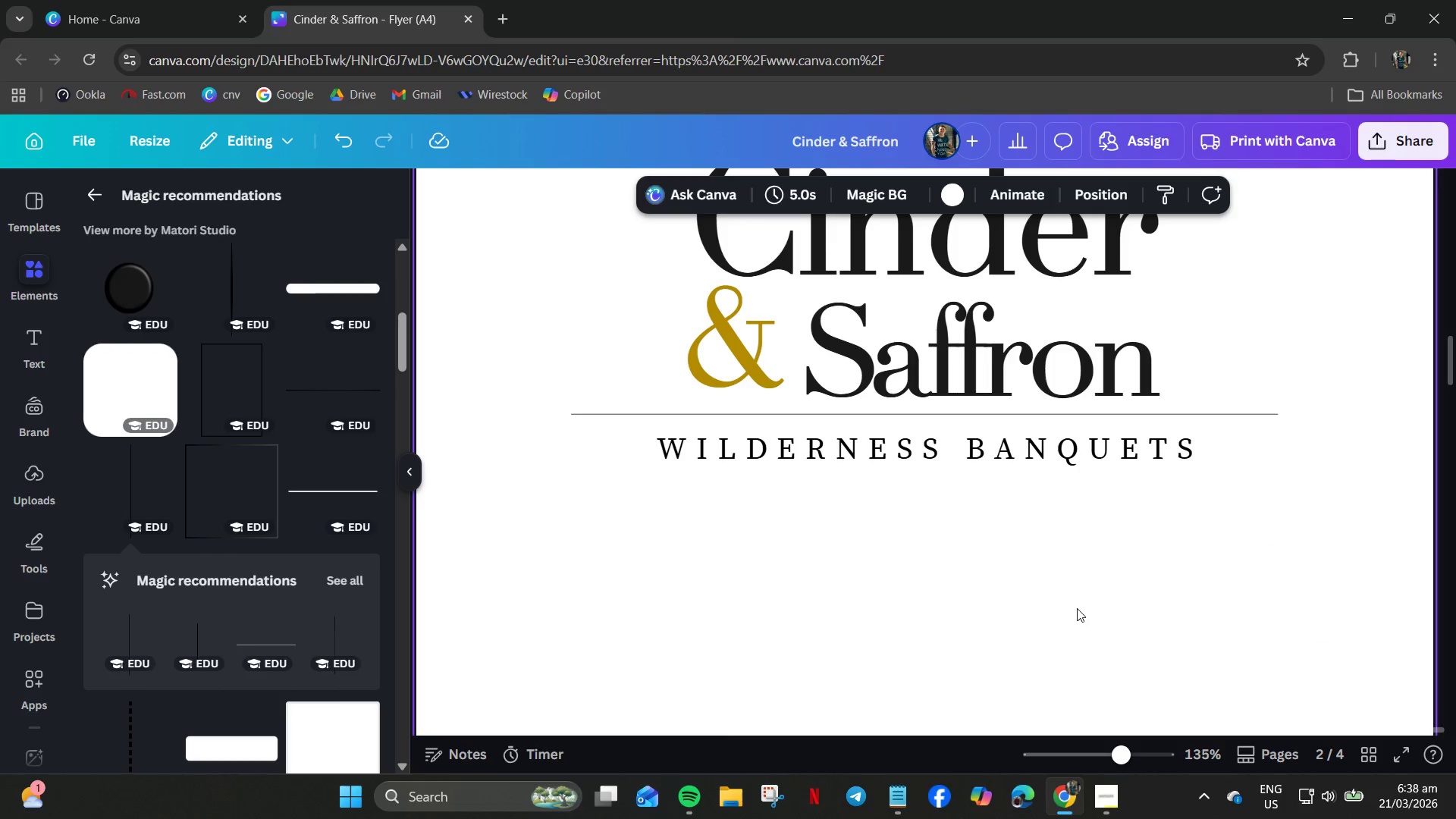 
scroll: coordinate [1065, 615], scroll_direction: up, amount: 1.0
 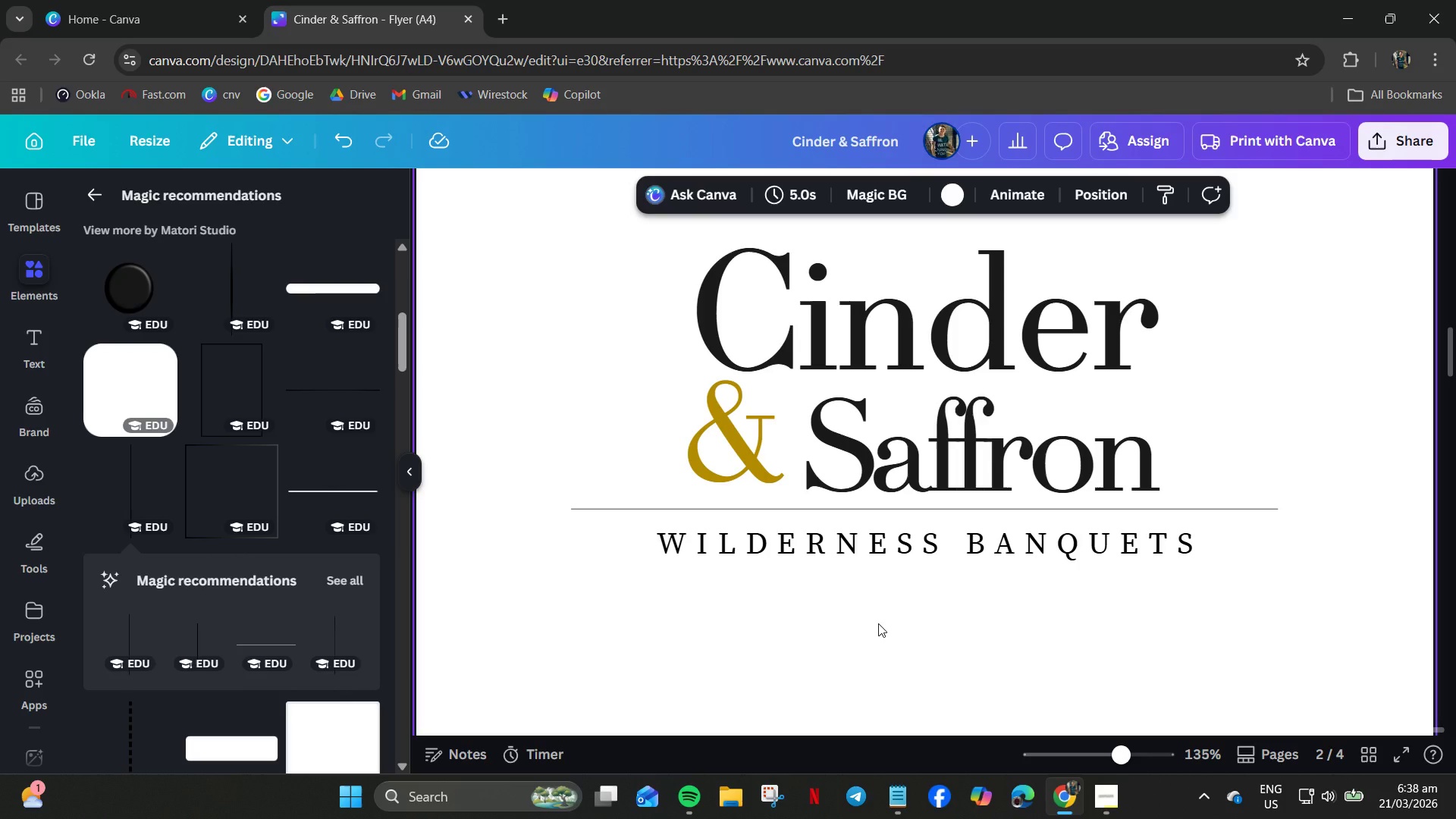 
wait(14.52)
 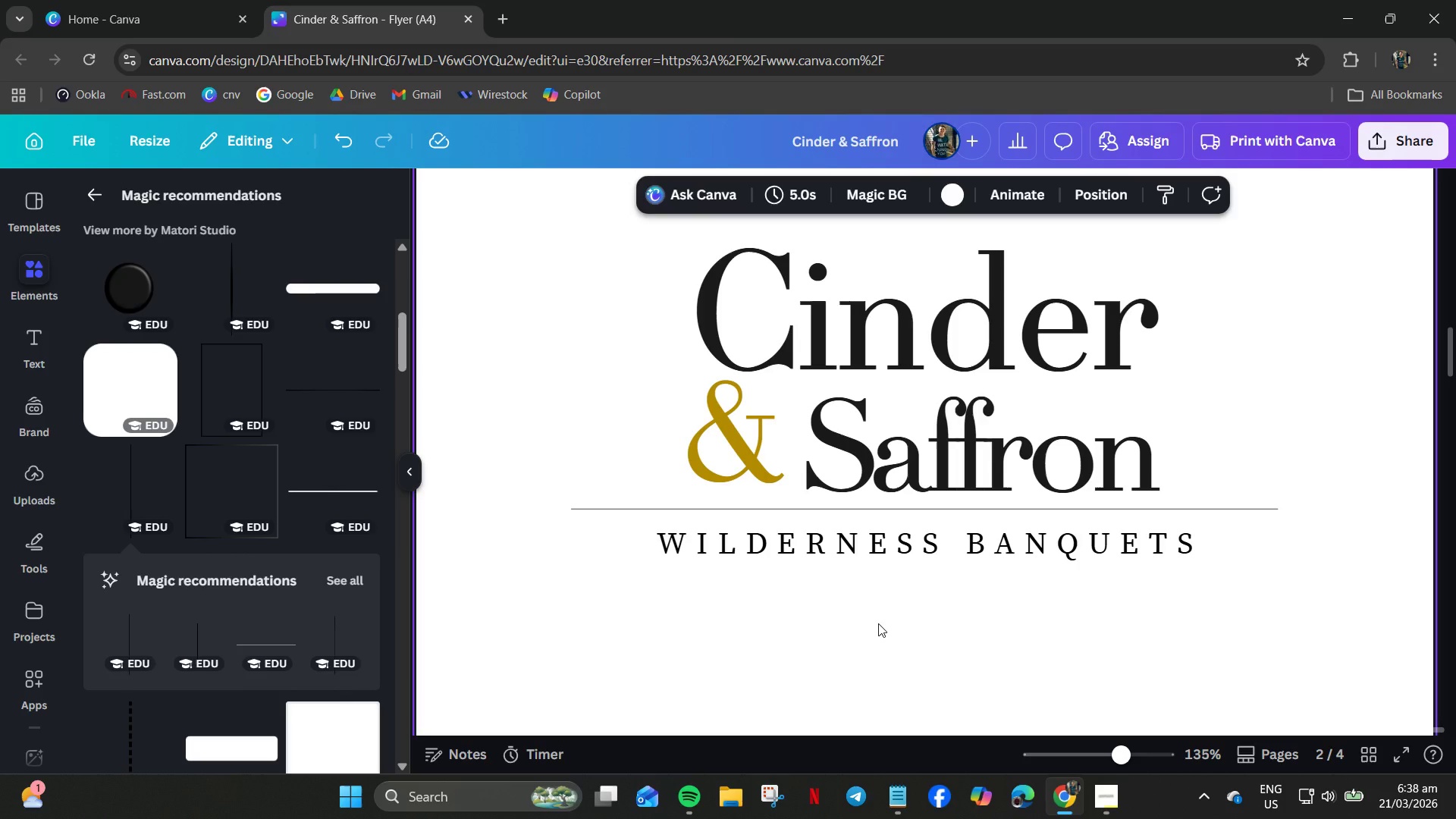 
left_click([818, 306])
 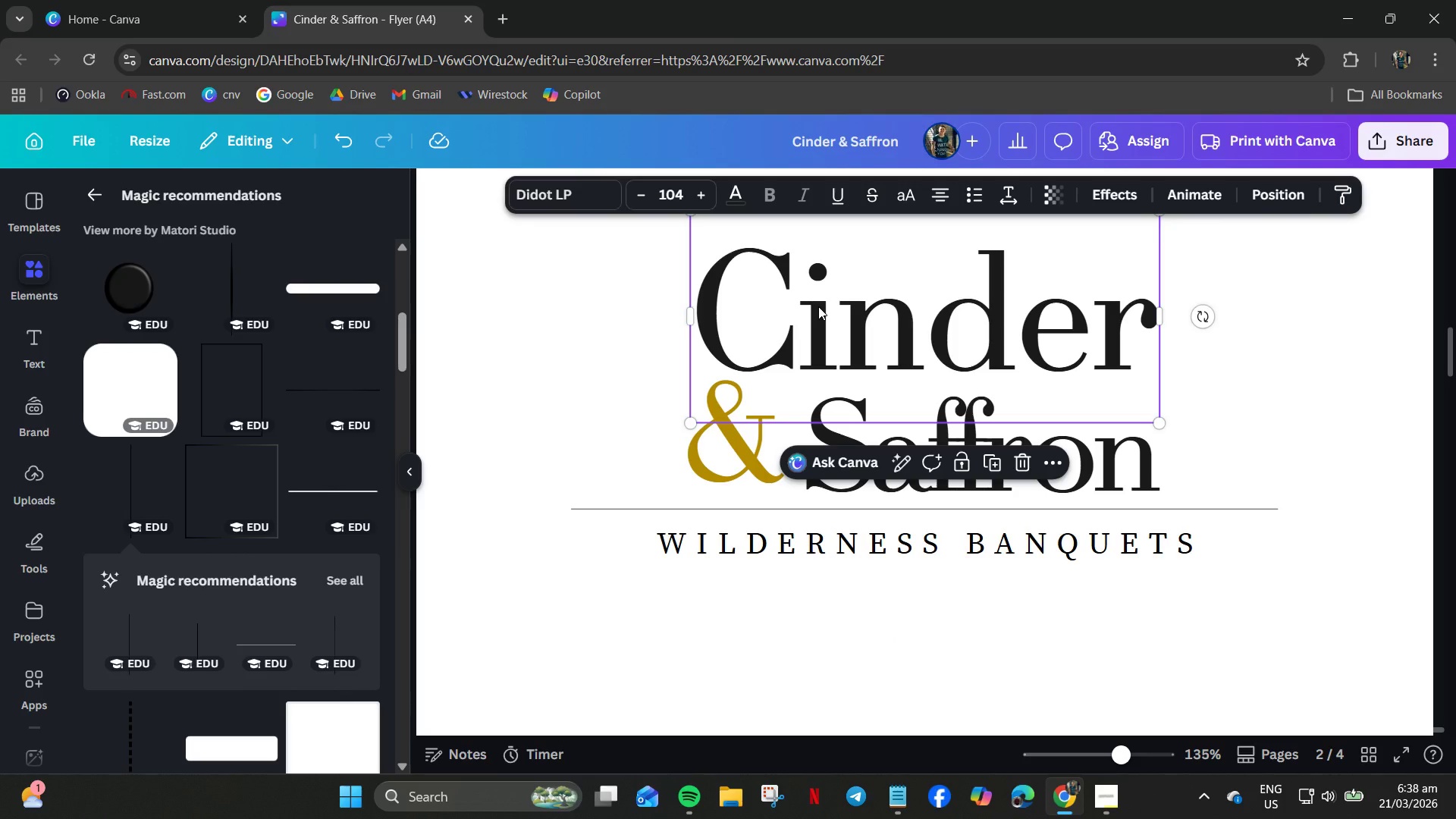 
key(Control+C)
 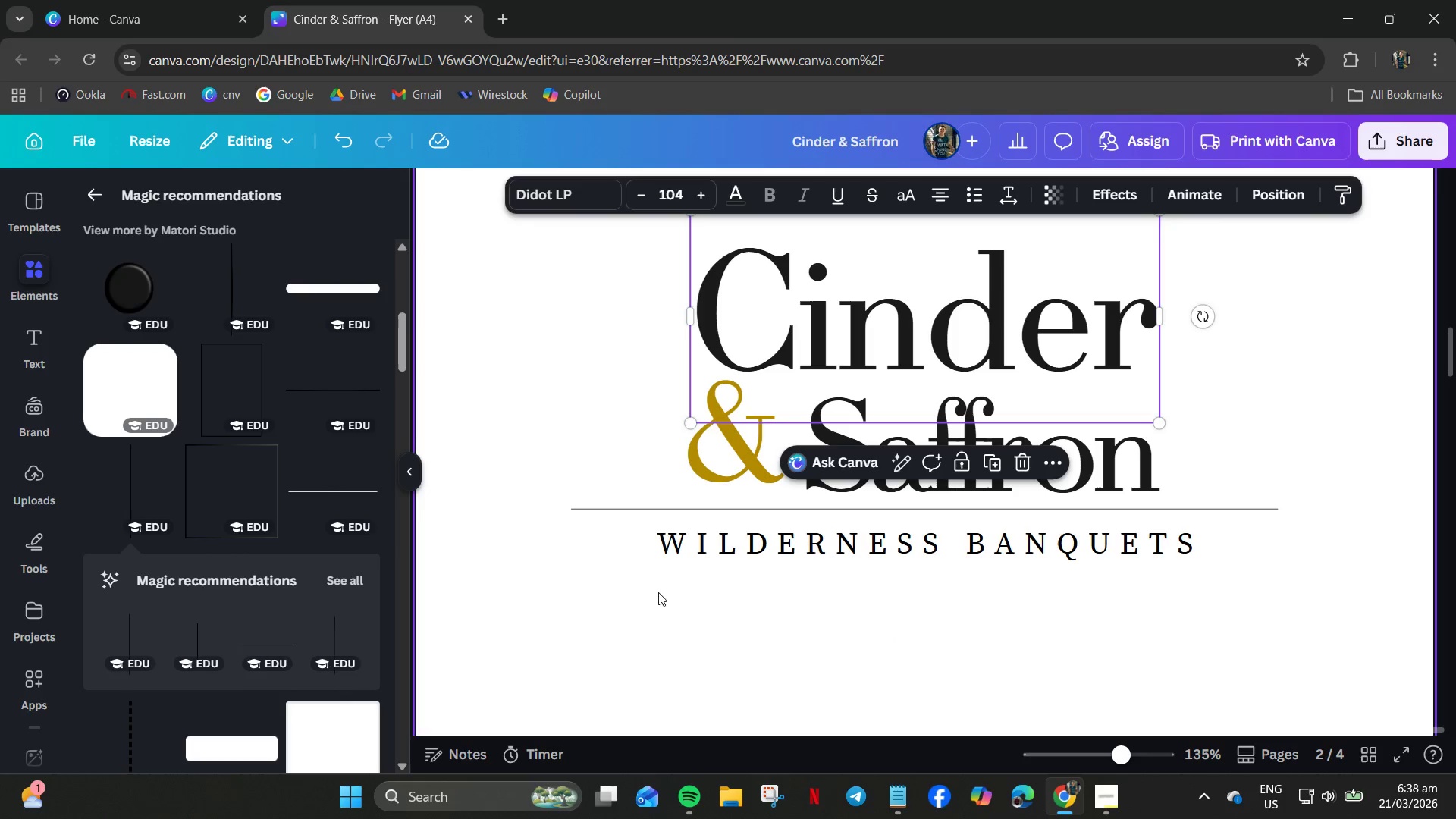 
left_click([579, 638])
 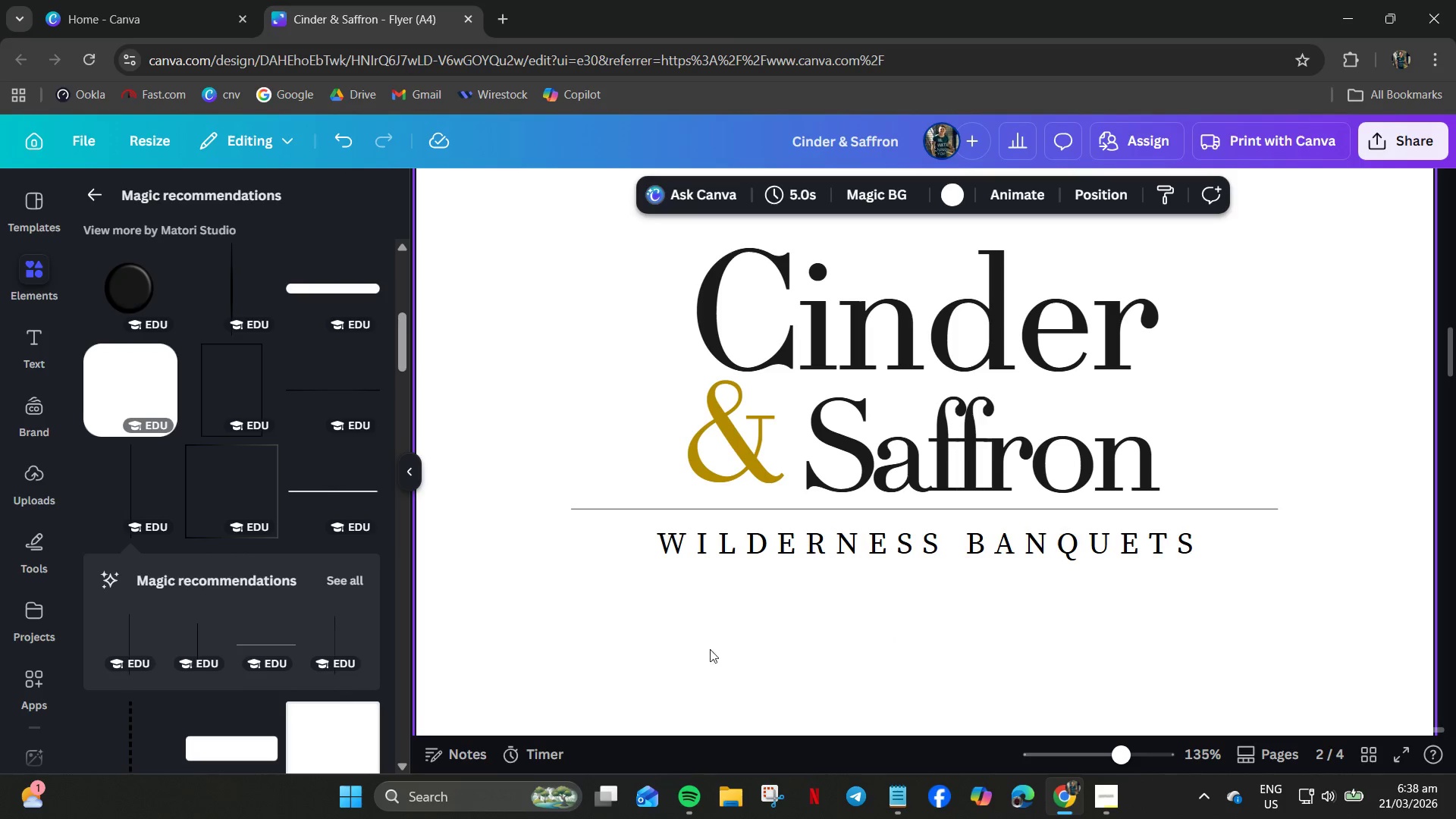 
key(Control+V)
 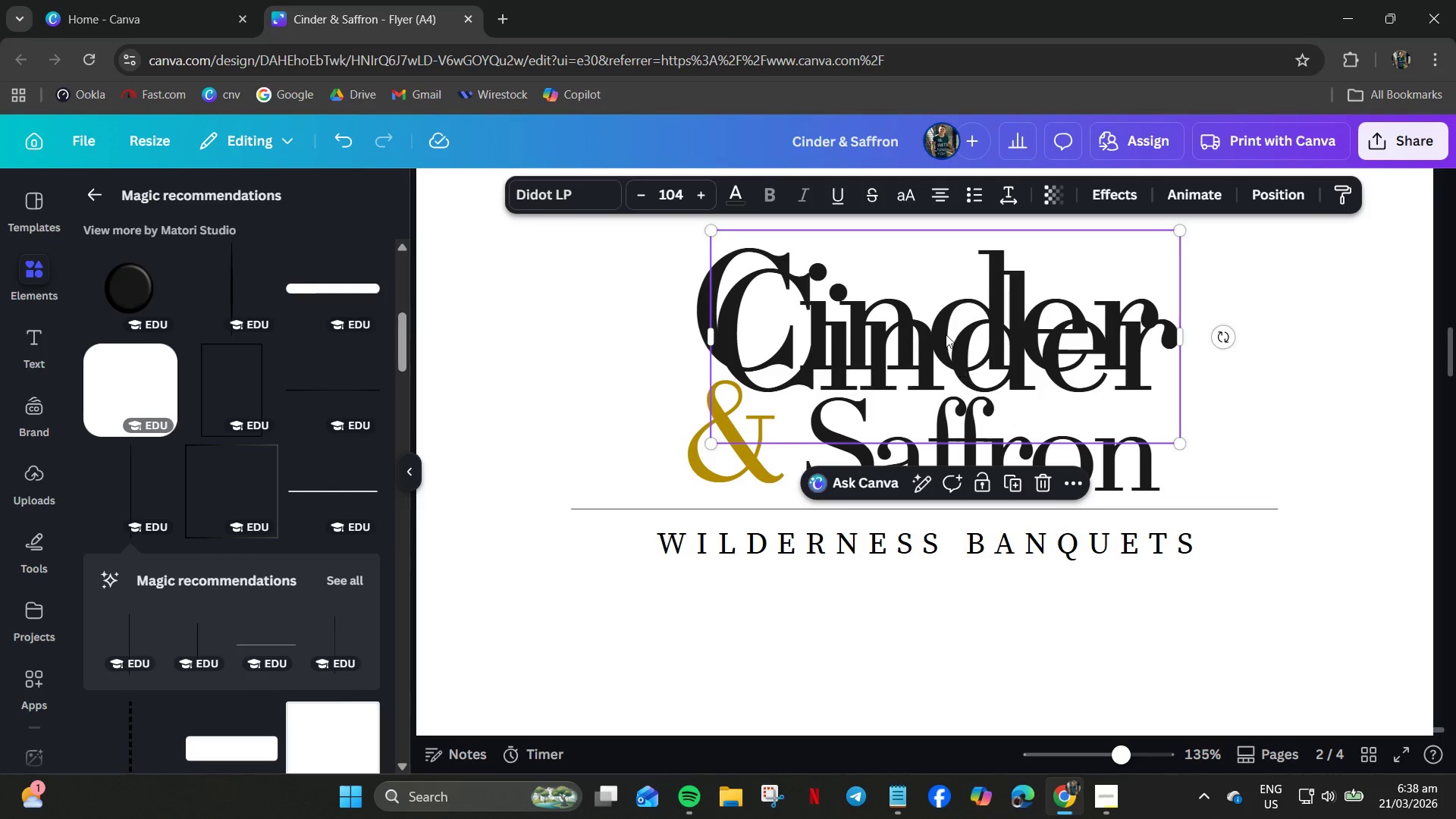 
left_click_drag(start_coordinate=[925, 336], to_coordinate=[654, 681])
 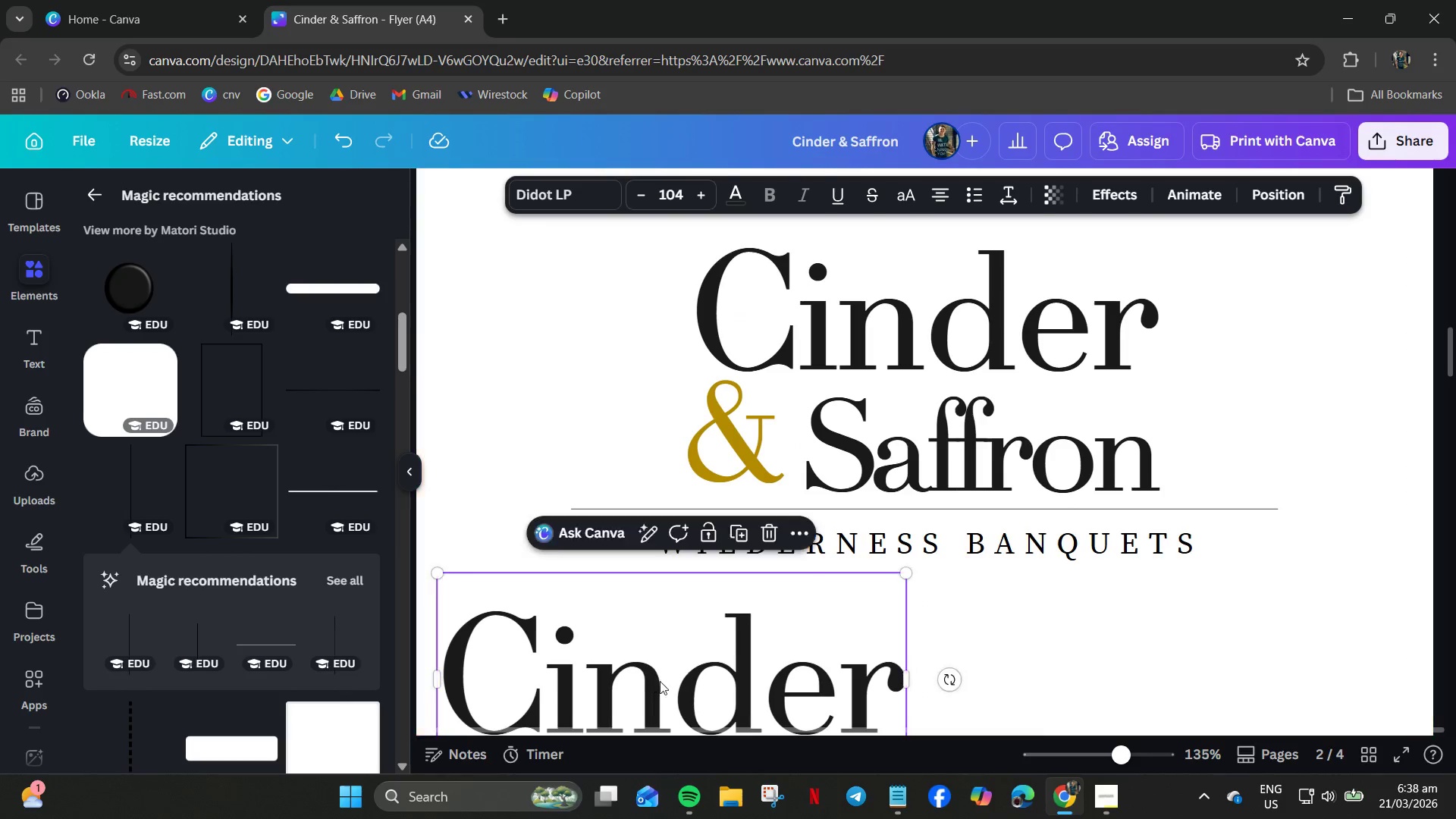 
scroll: coordinate [761, 635], scroll_direction: down, amount: 3.0
 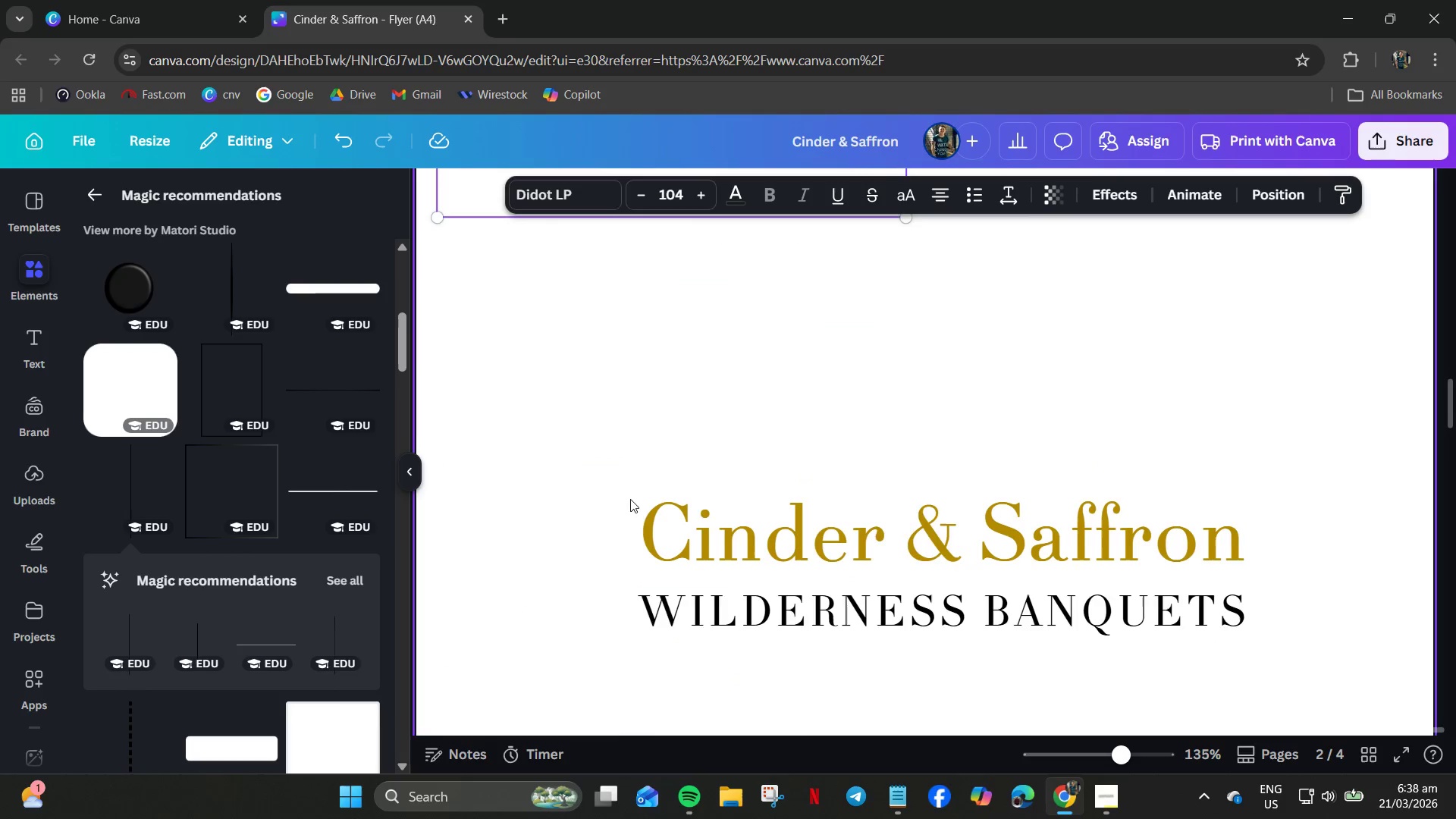 
left_click_drag(start_coordinate=[570, 345], to_coordinate=[990, 746])
 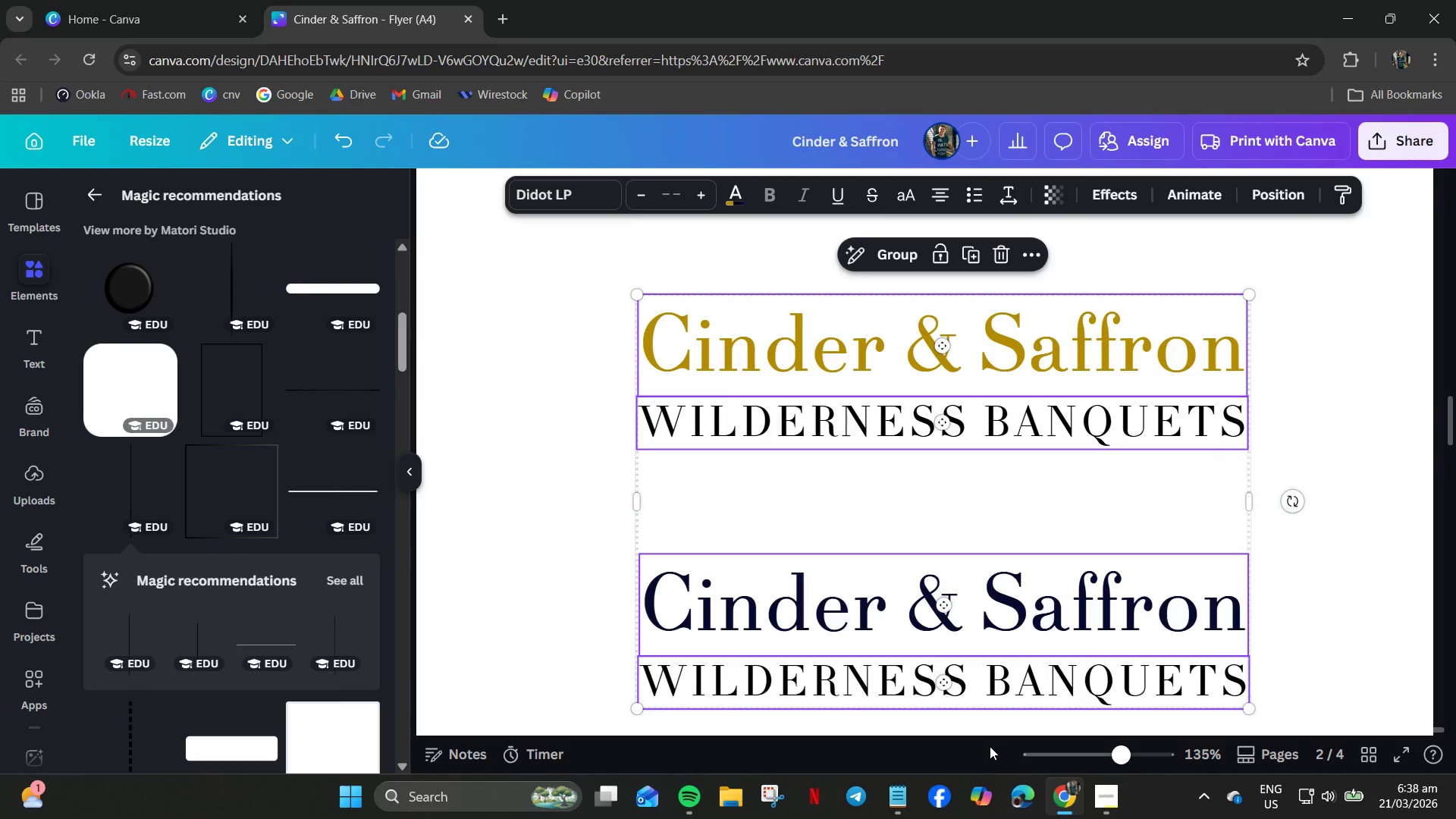 
scroll: coordinate [629, 497], scroll_direction: down, amount: 2.0
 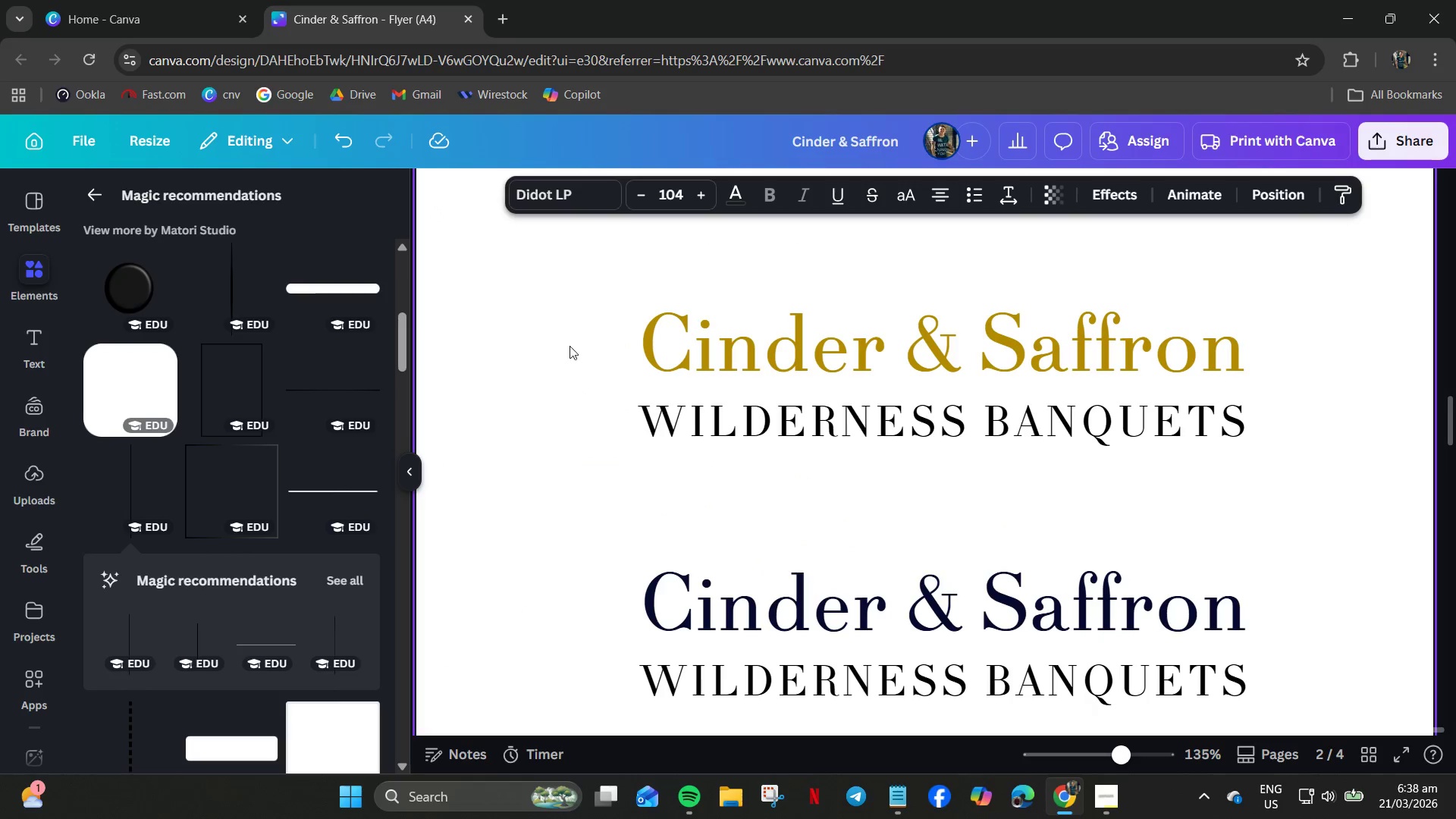 
key(Delete)
 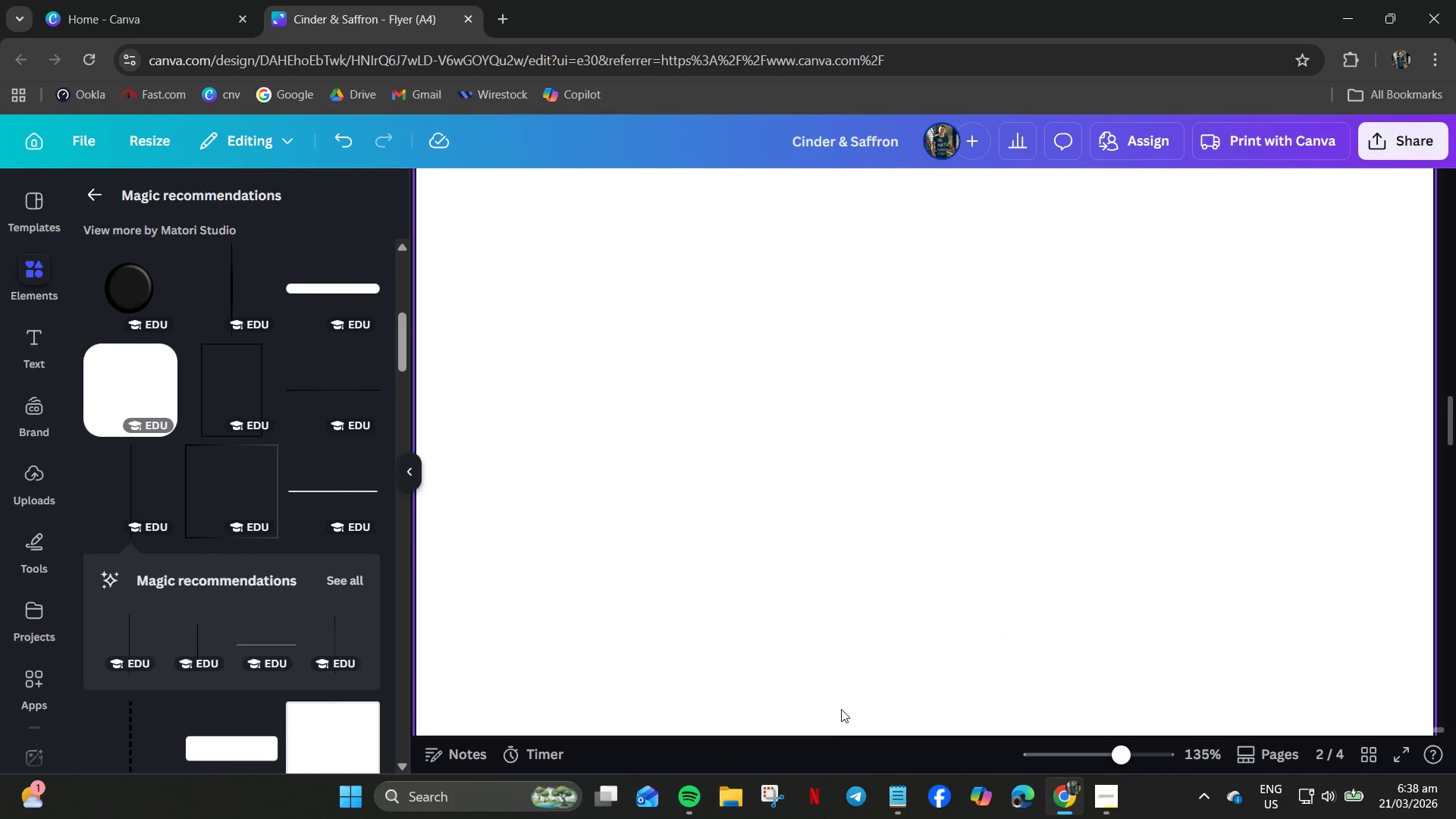 
scroll: coordinate [739, 661], scroll_direction: up, amount: 5.0
 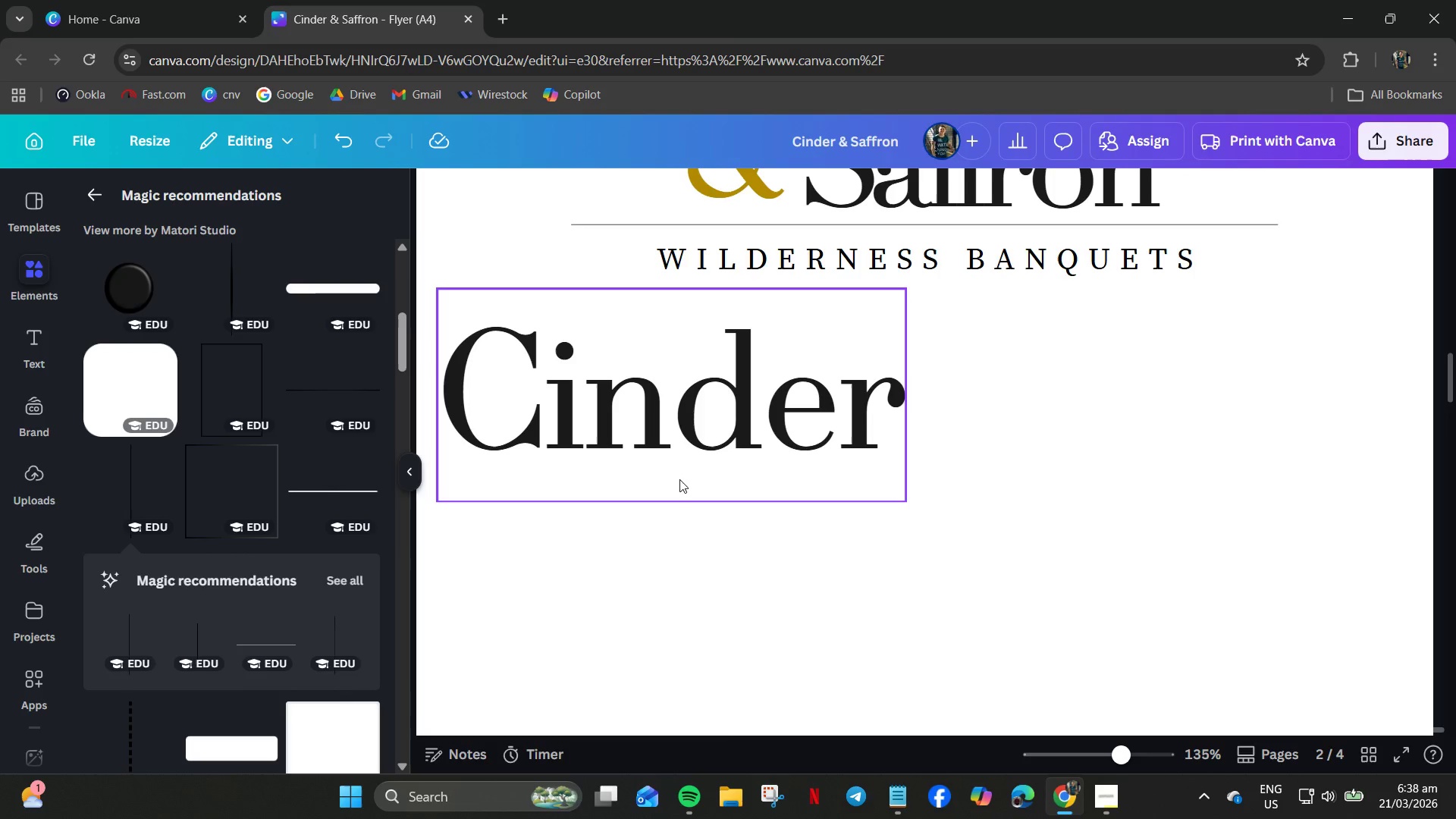 
left_click_drag(start_coordinate=[670, 419], to_coordinate=[676, 571])
 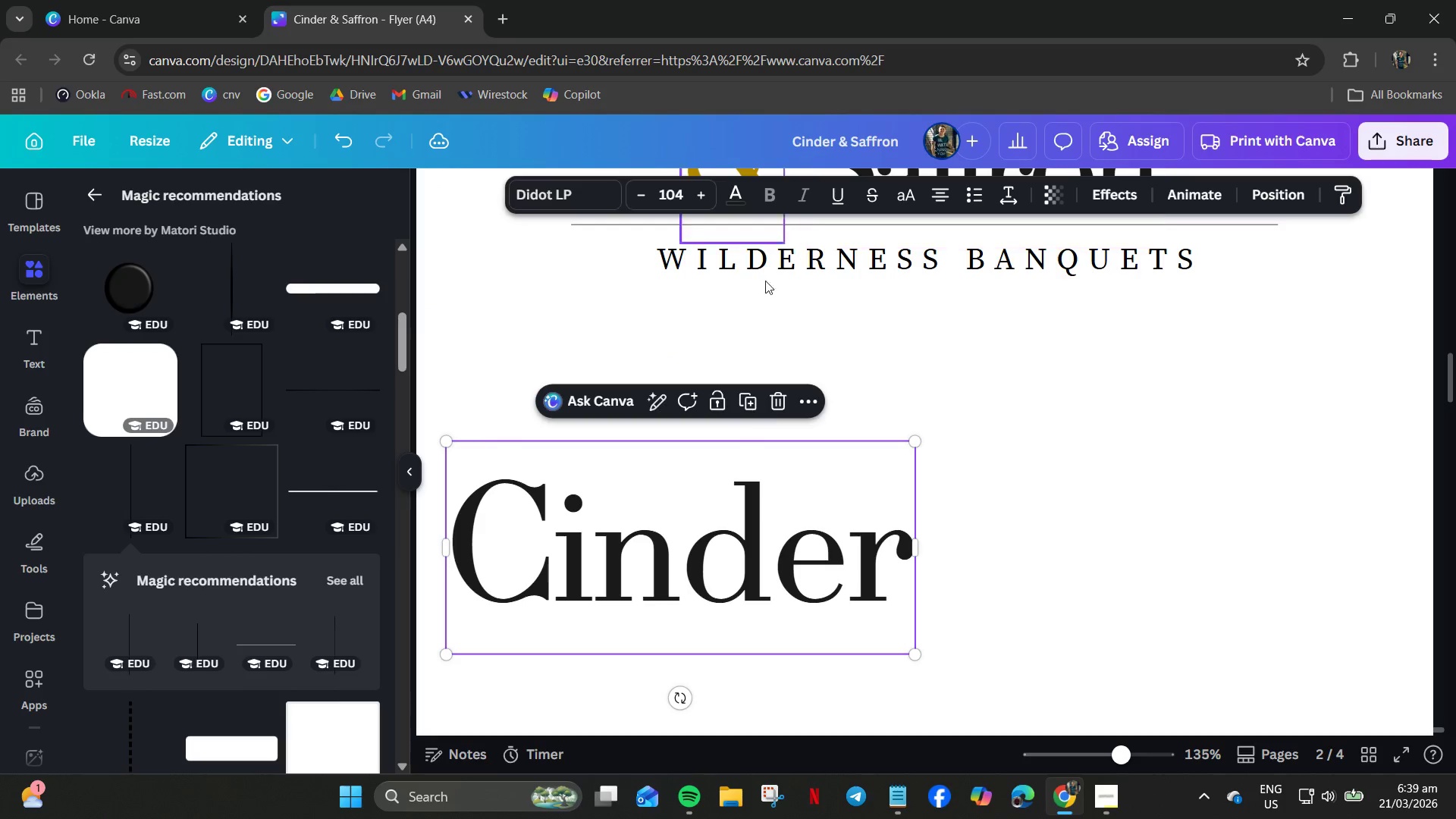 
scroll: coordinate [774, 432], scroll_direction: up, amount: 2.0
 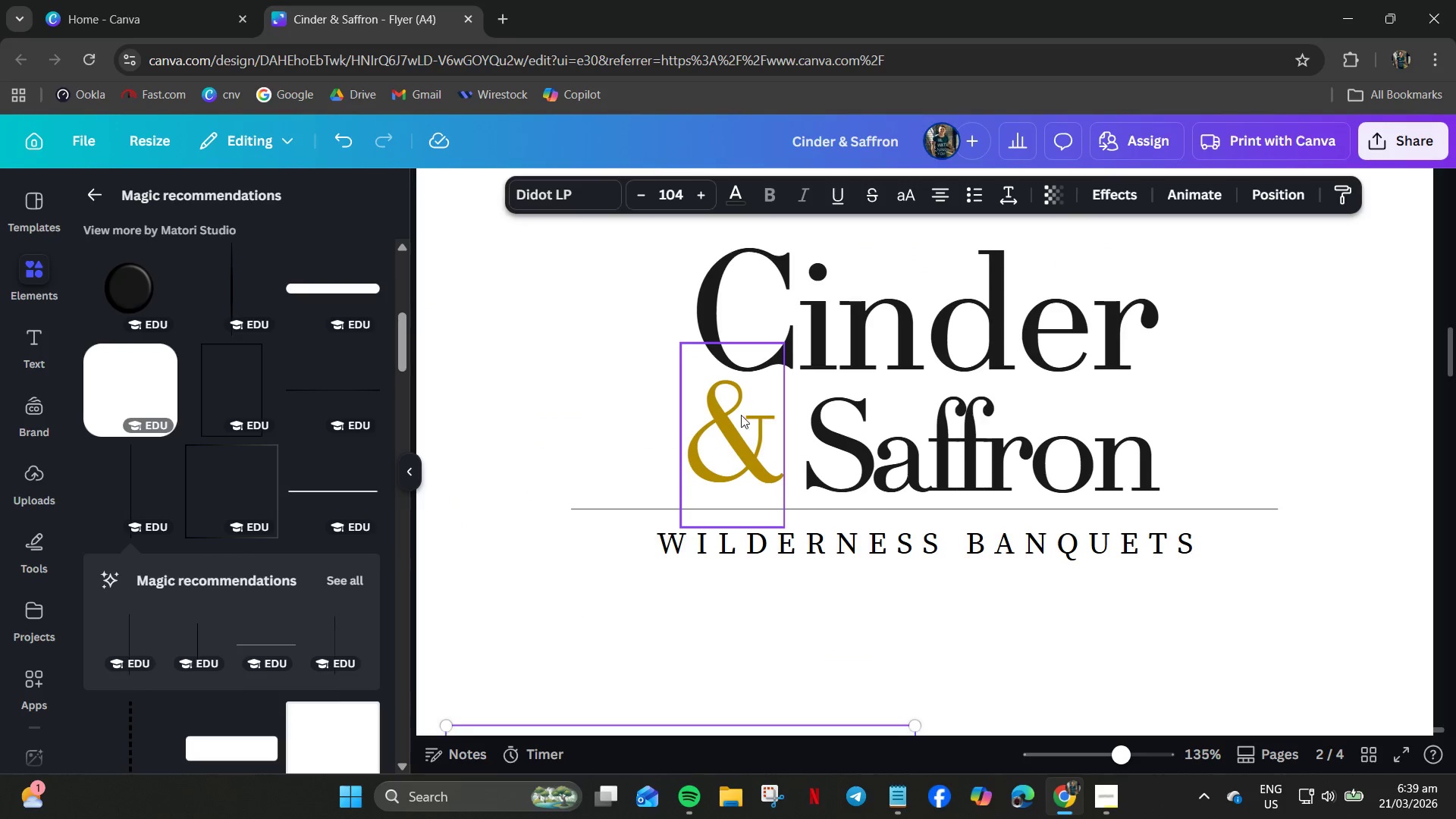 
left_click([733, 420])
 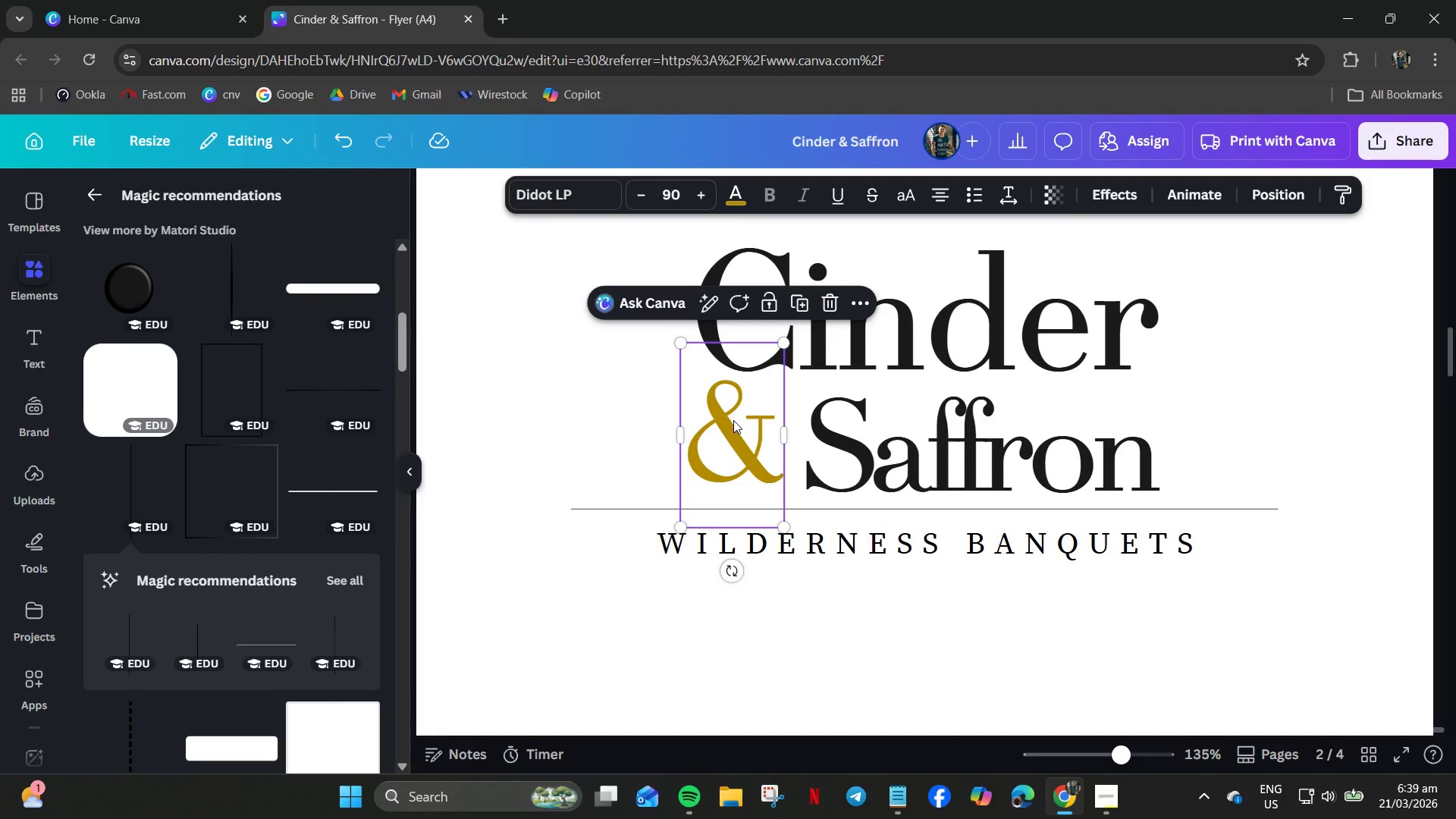 
key(Control+C)
 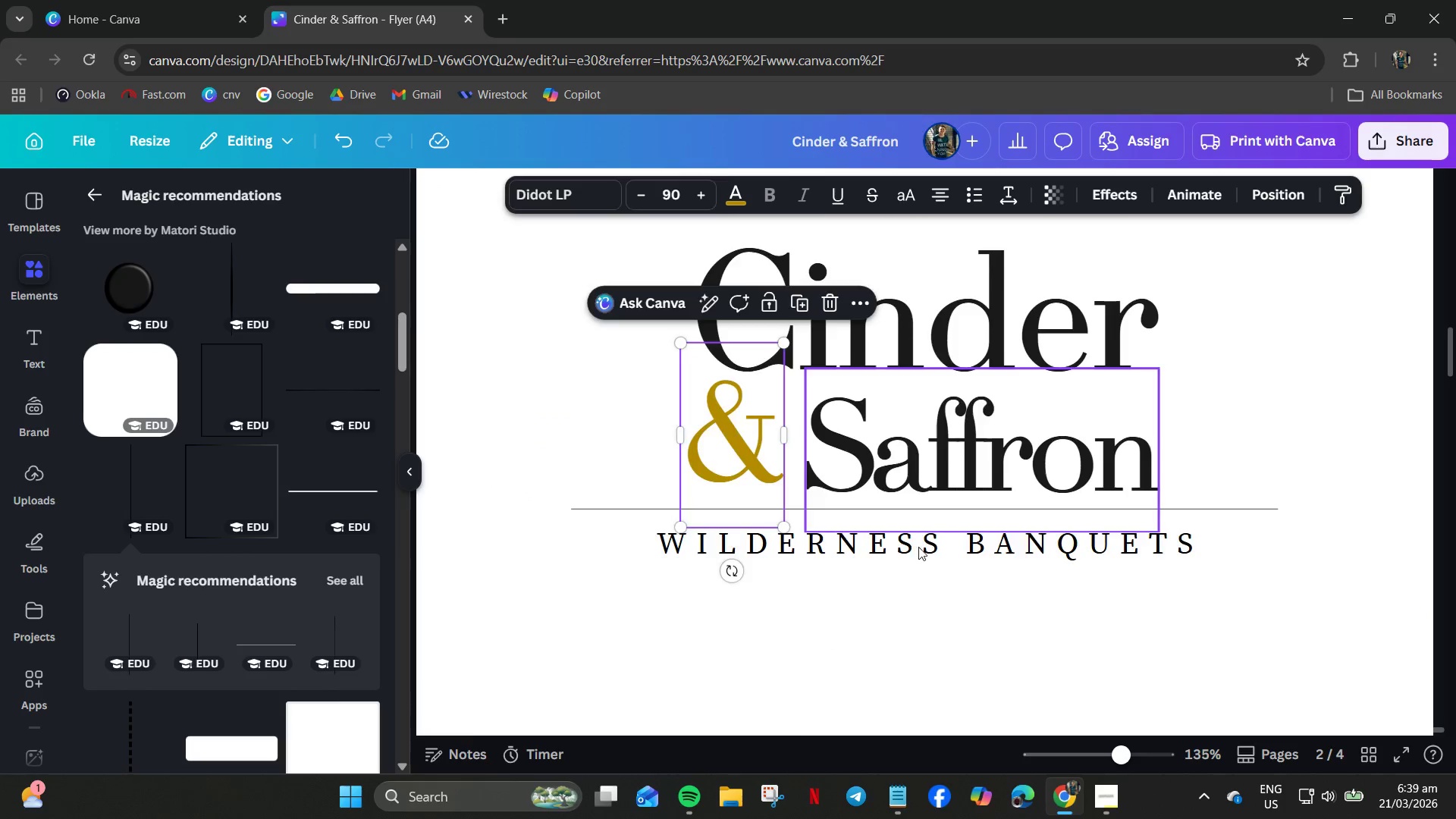 
left_click([979, 407])
 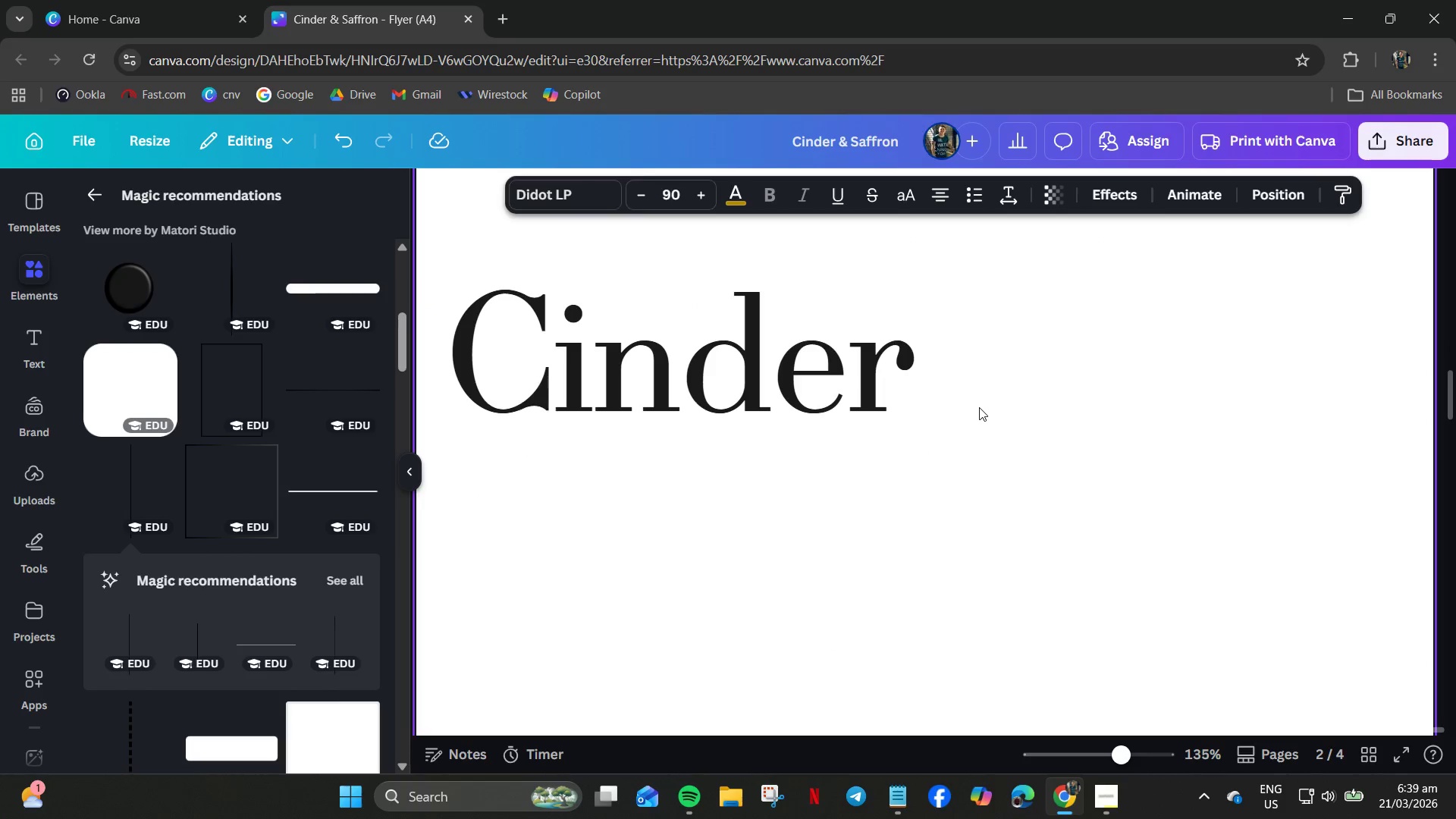 
scroll: coordinate [930, 563], scroll_direction: down, amount: 4.0
 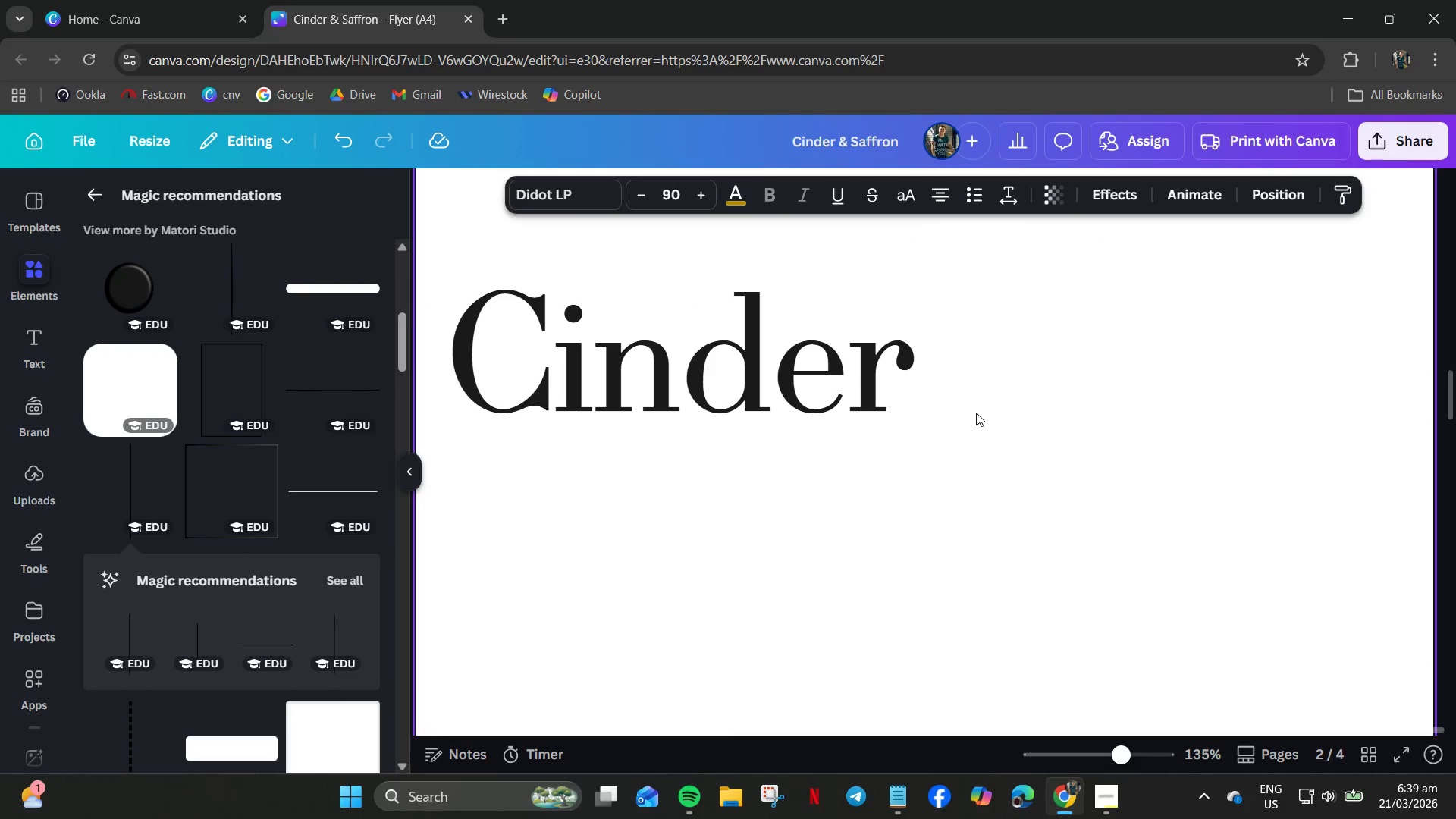 
key(Control+V)
 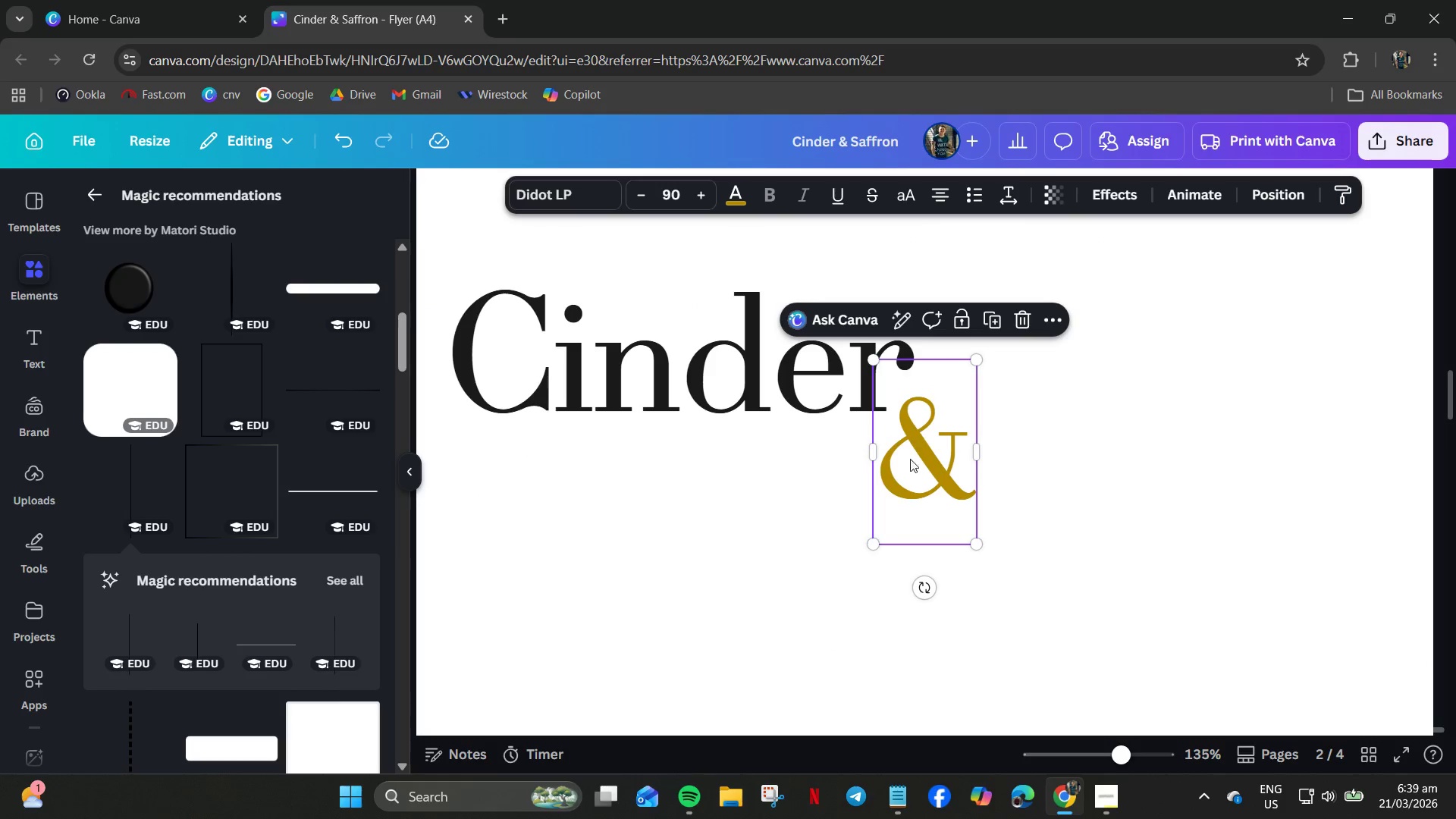 
left_click_drag(start_coordinate=[915, 468], to_coordinate=[986, 378])
 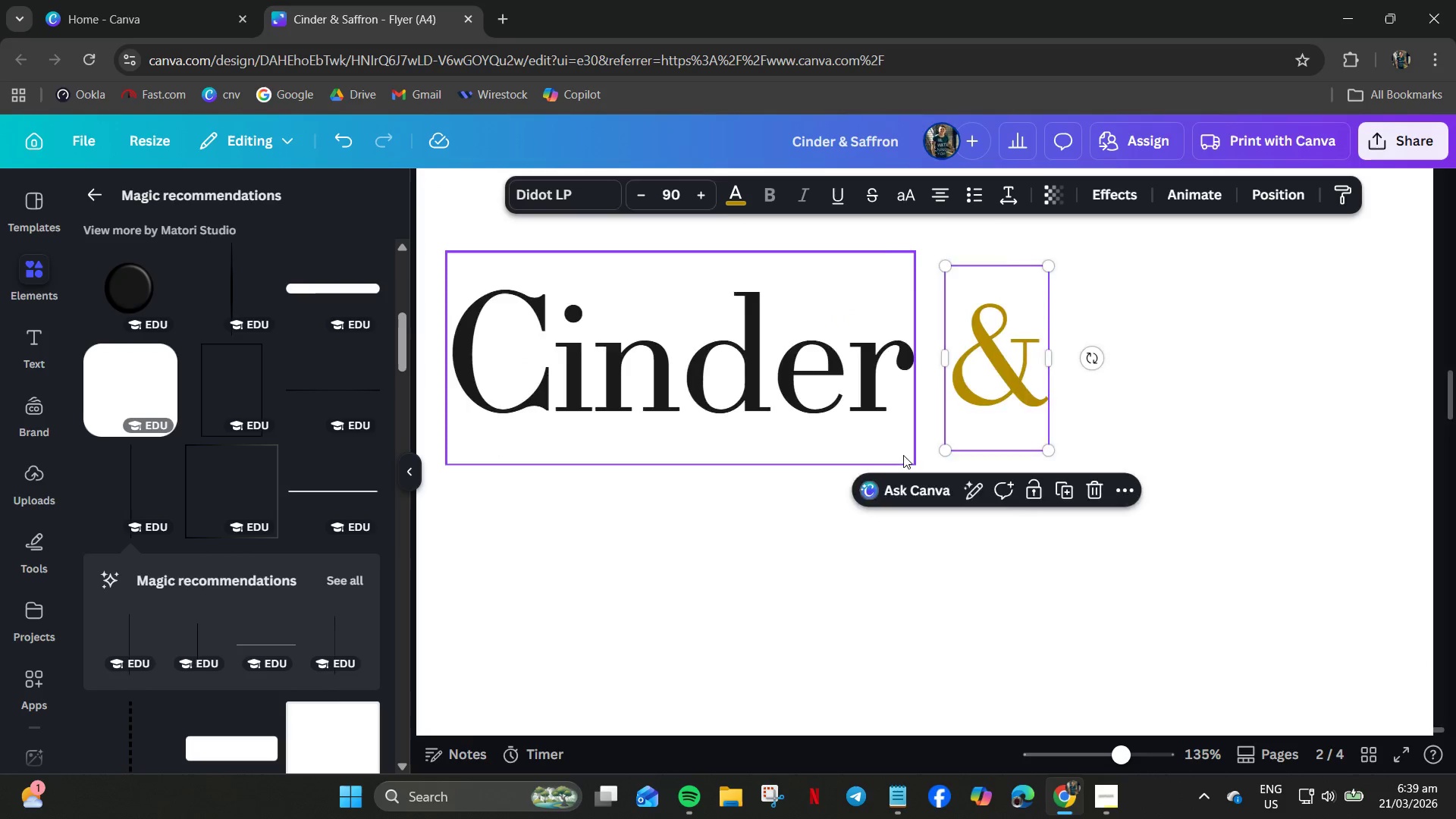 
scroll: coordinate [903, 455], scroll_direction: up, amount: 4.0
 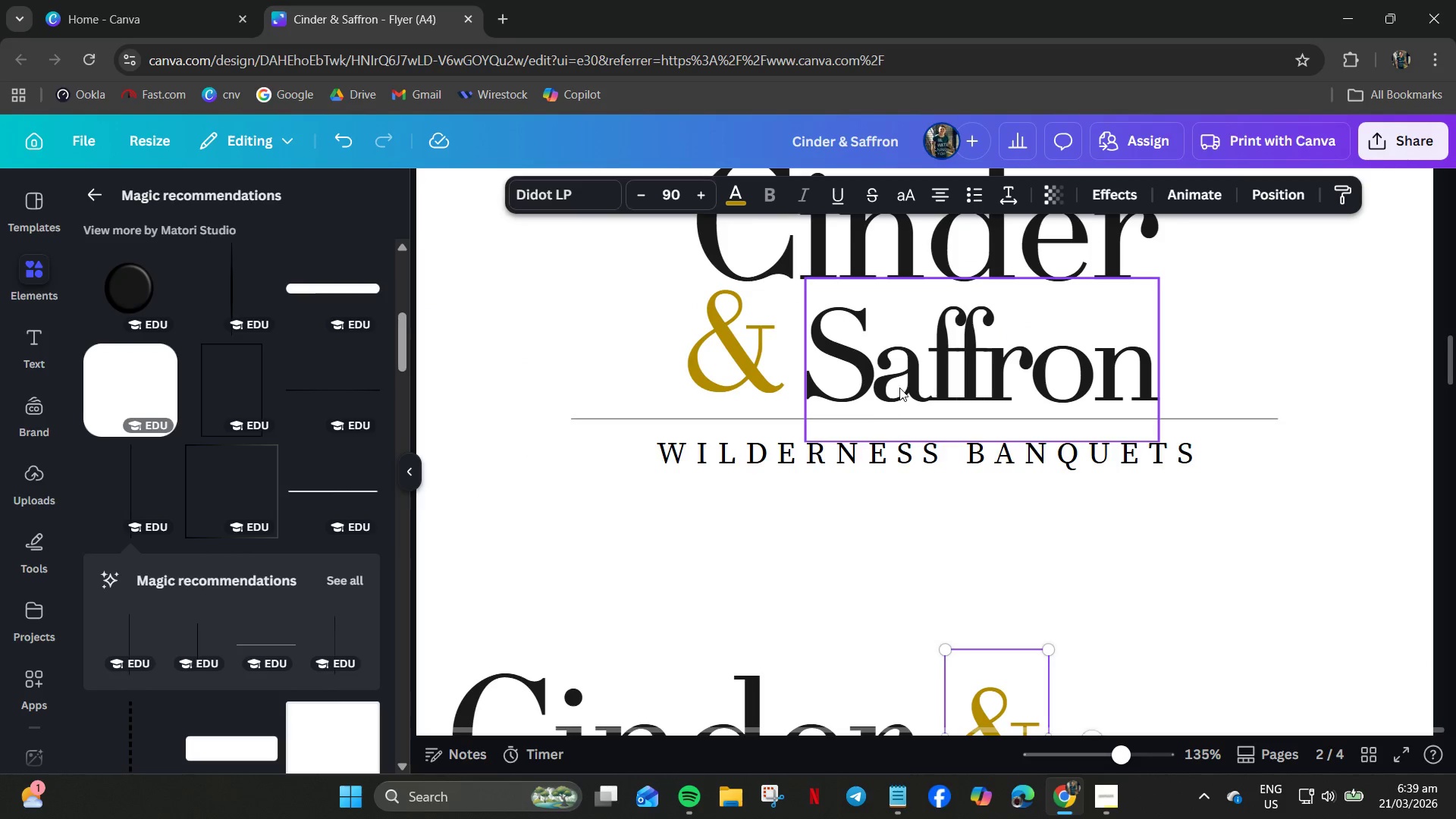 
left_click([899, 388])
 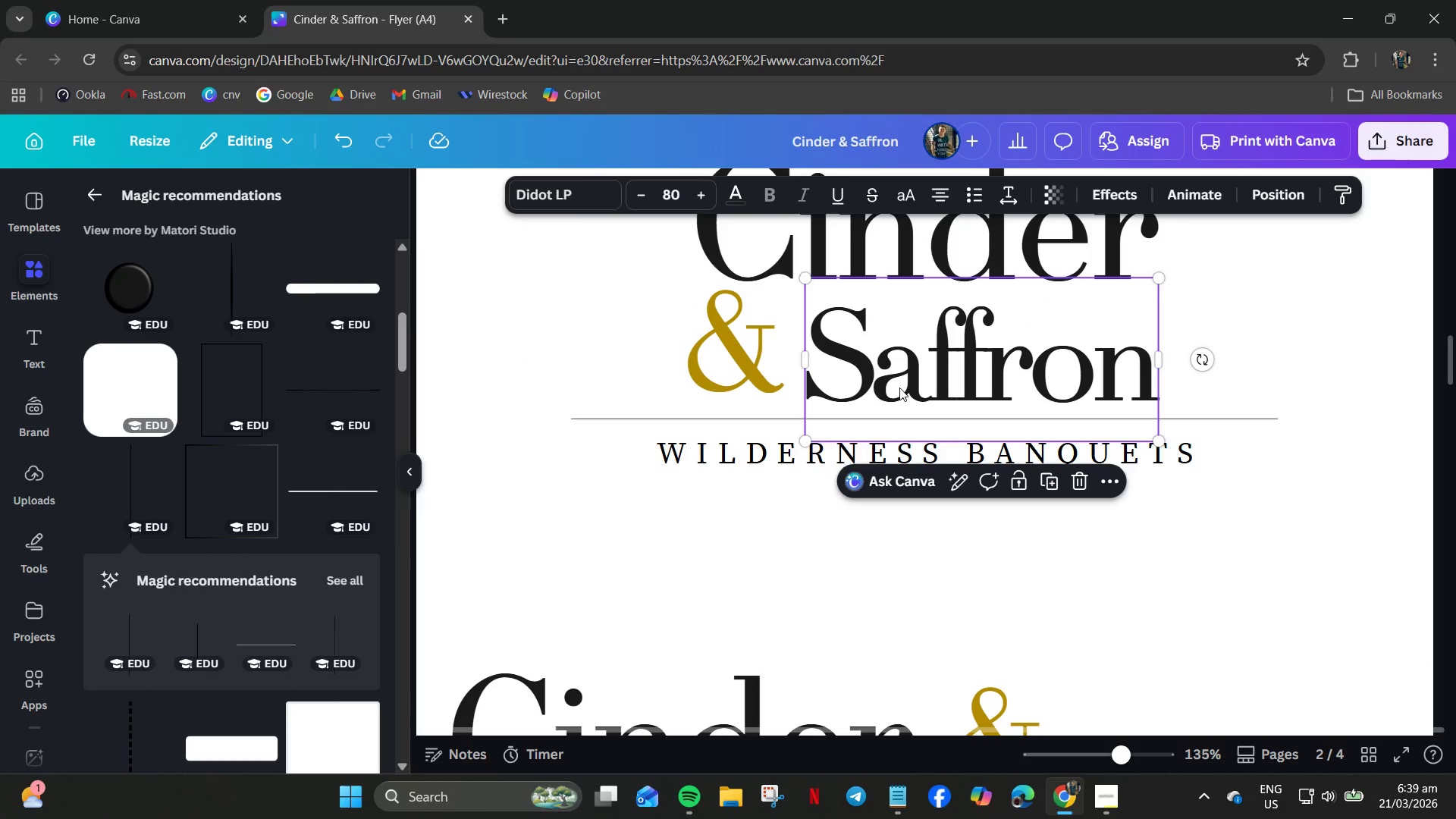 
key(Control+C)
 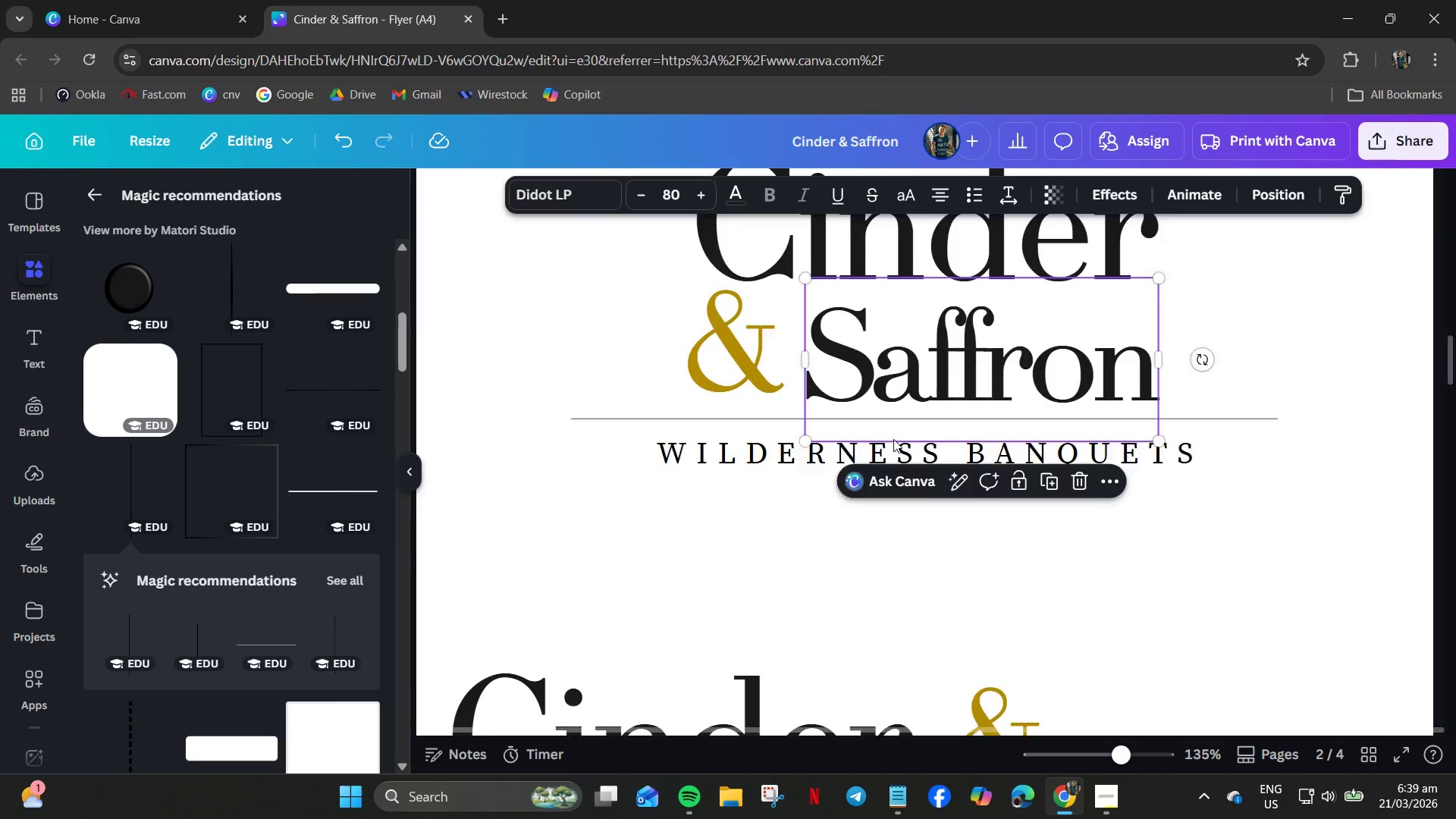 
left_click([894, 491])
 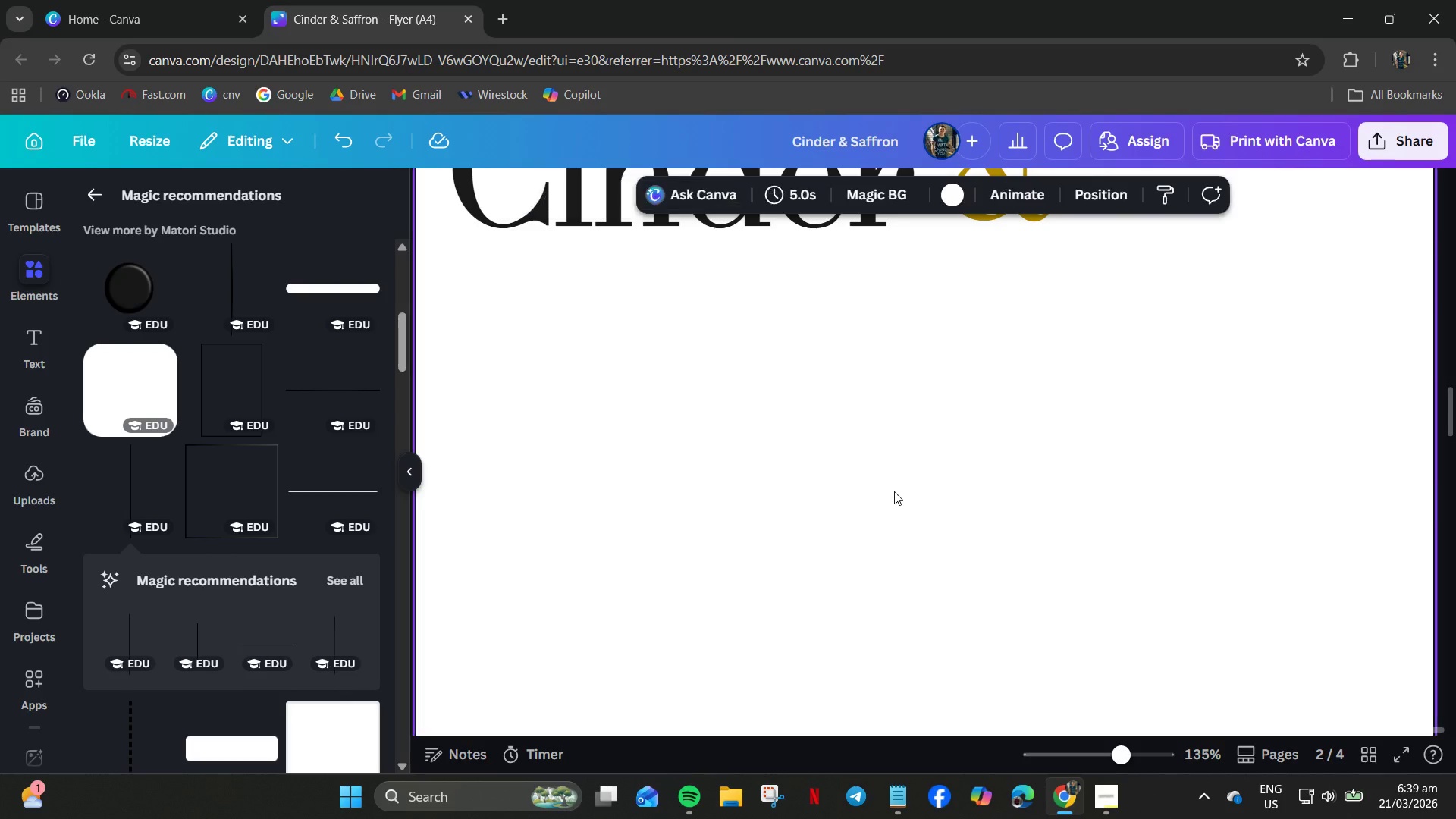 
scroll: coordinate [897, 489], scroll_direction: down, amount: 4.0
 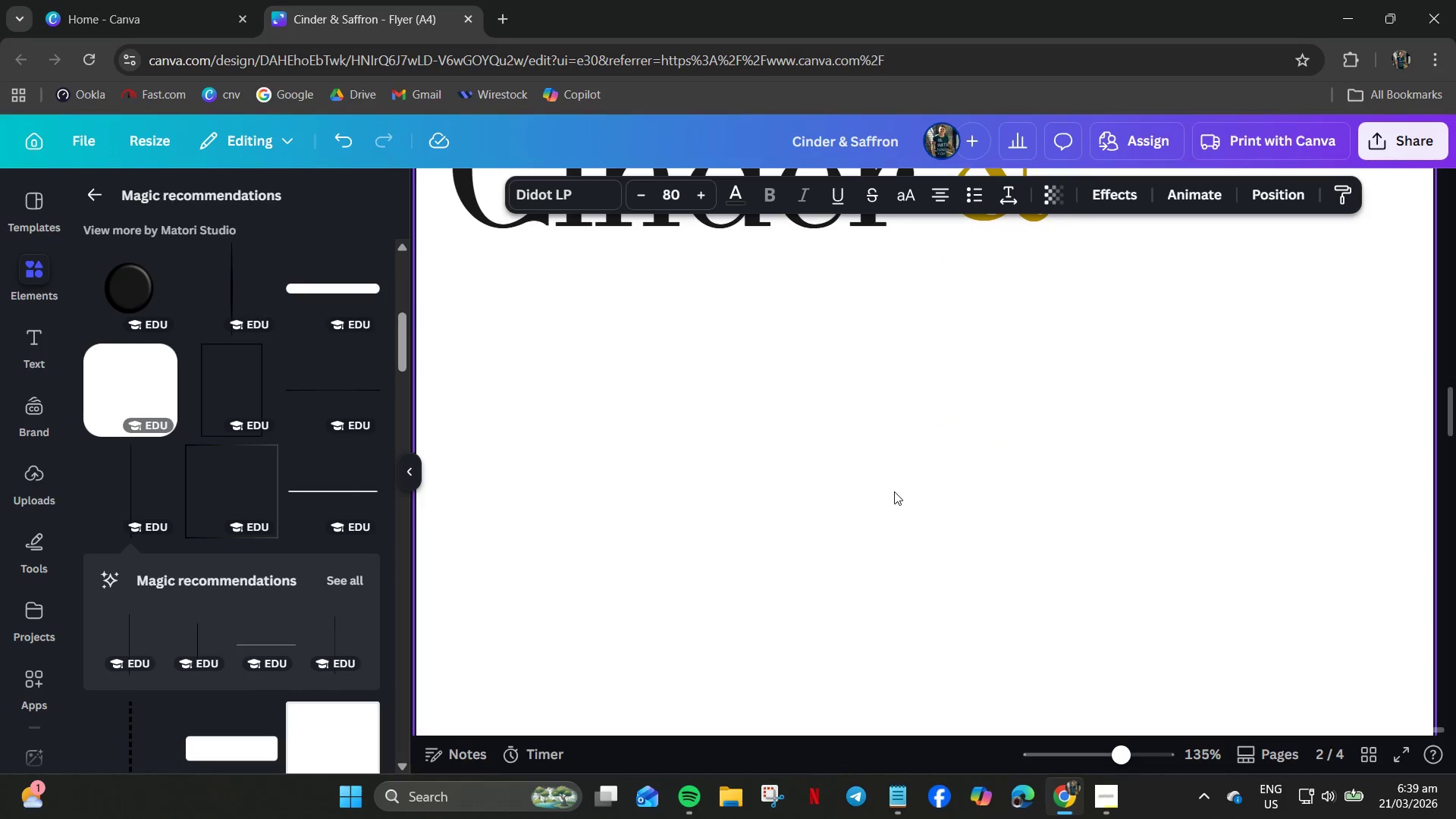 
key(Control+V)
 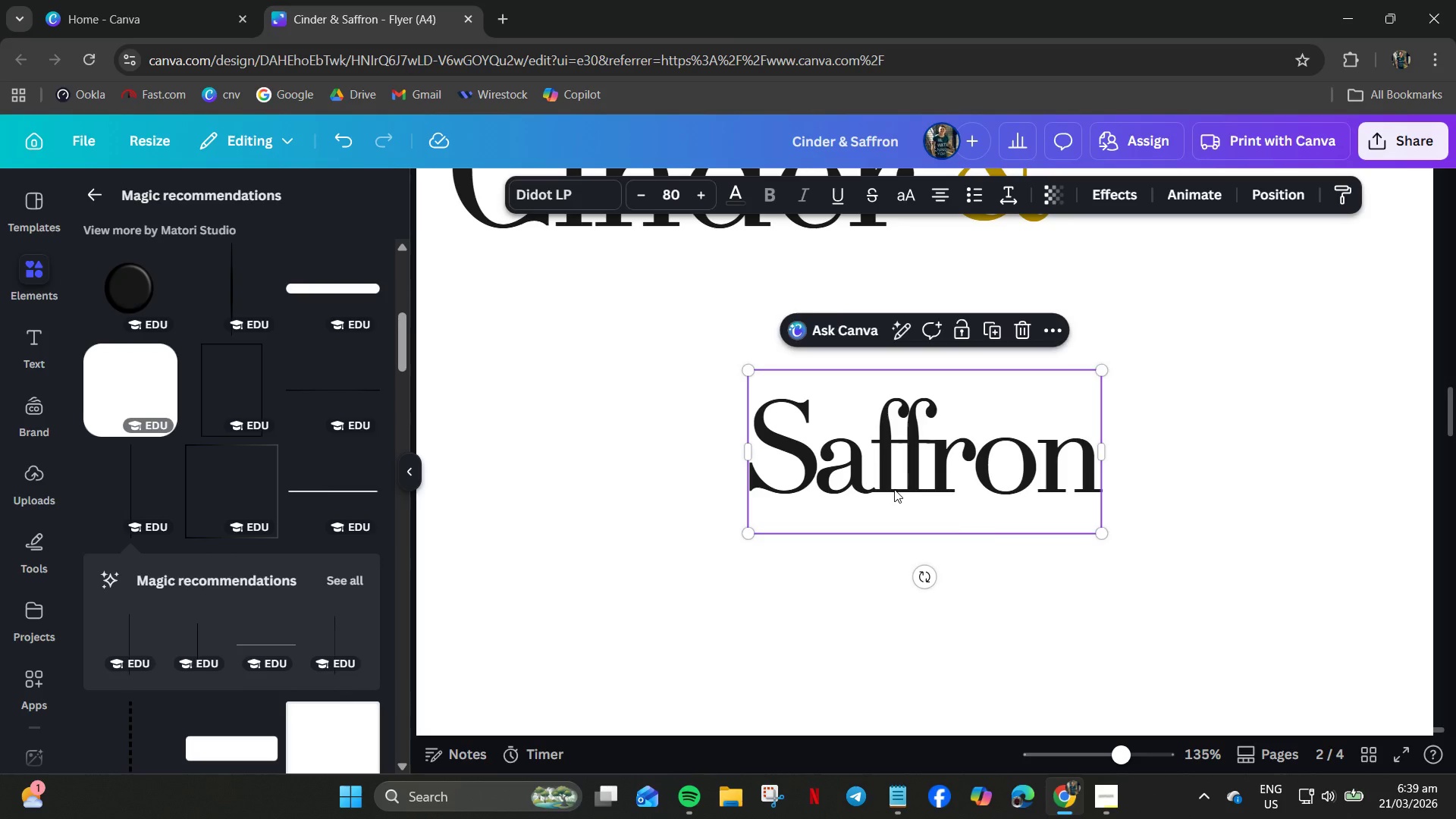 
scroll: coordinate [894, 489], scroll_direction: up, amount: 2.0
 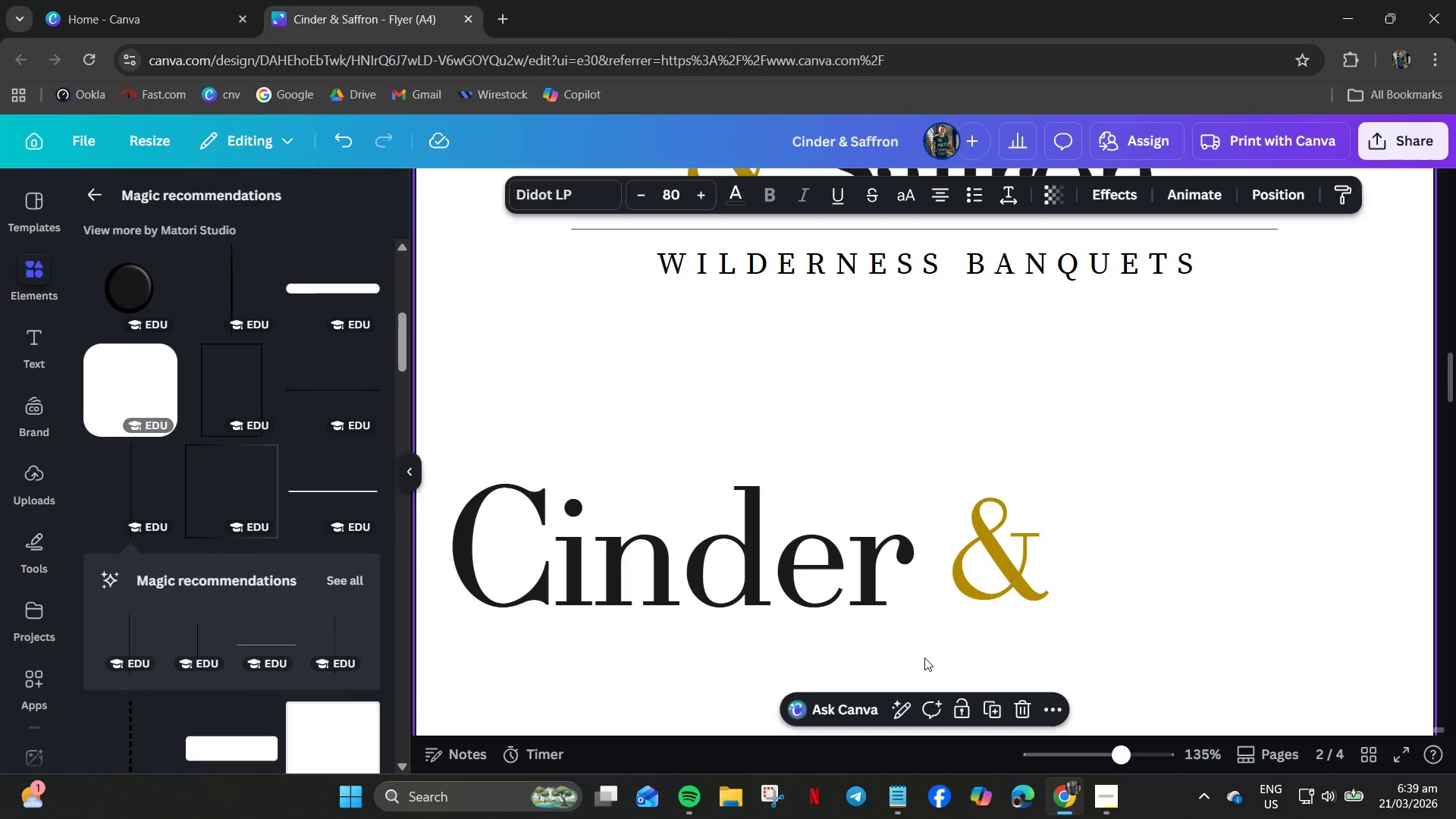 
scroll: coordinate [924, 655], scroll_direction: down, amount: 1.0
 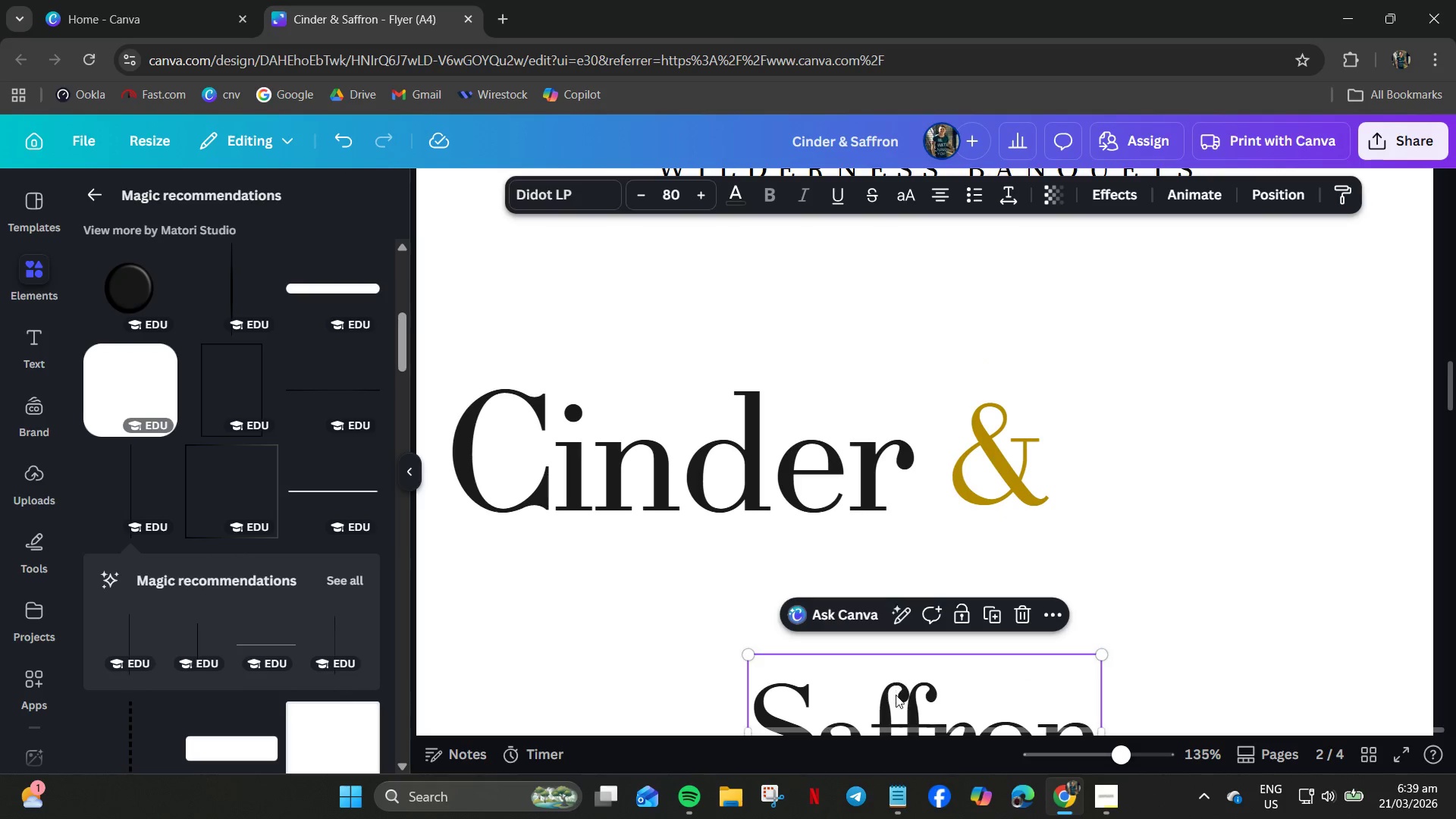 
left_click_drag(start_coordinate=[897, 701], to_coordinate=[1239, 432])
 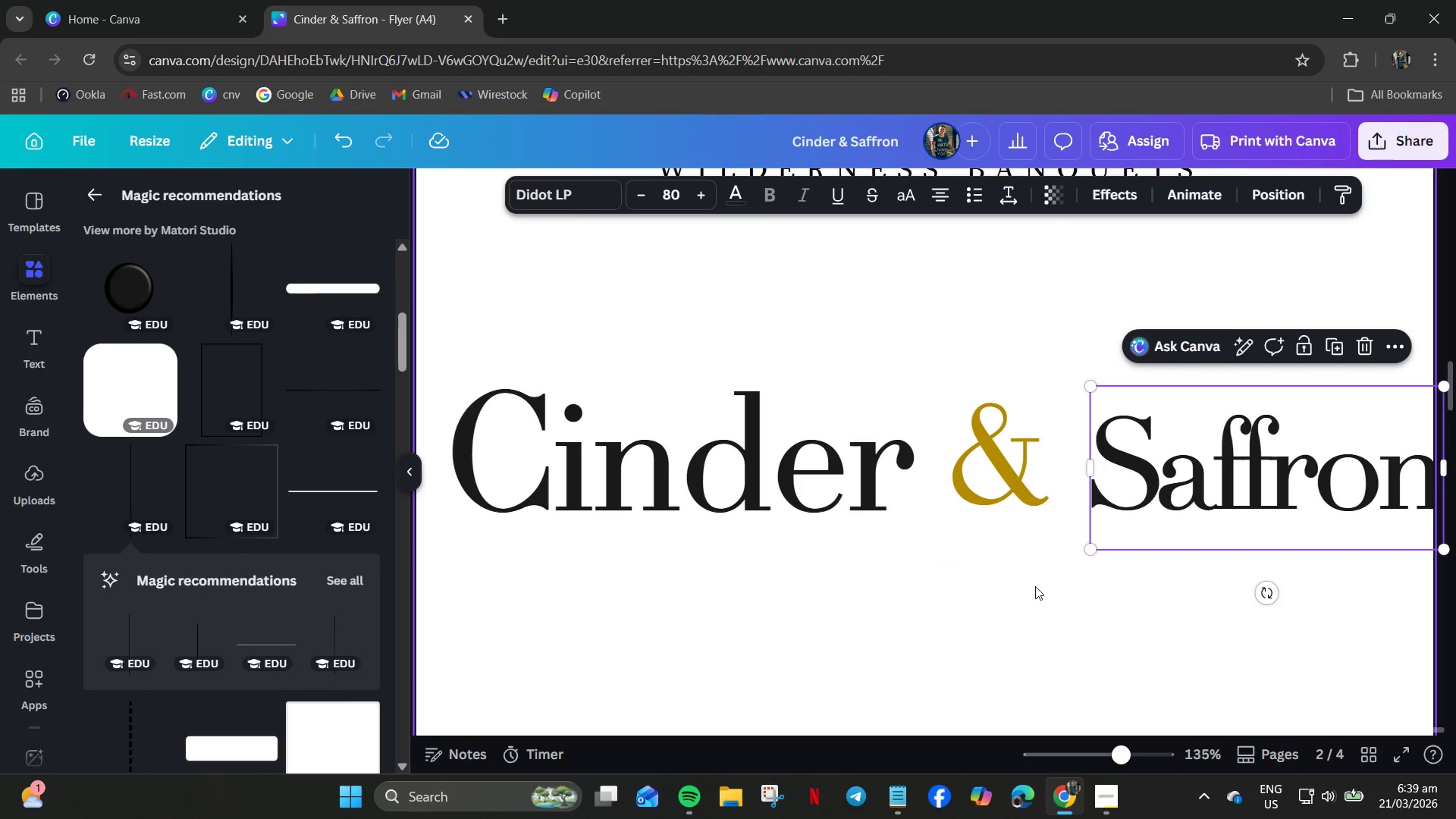 
hold_key(key=ControlLeft, duration=0.56)
scroll: coordinate [1032, 591], scroll_direction: down, amount: 2.0
 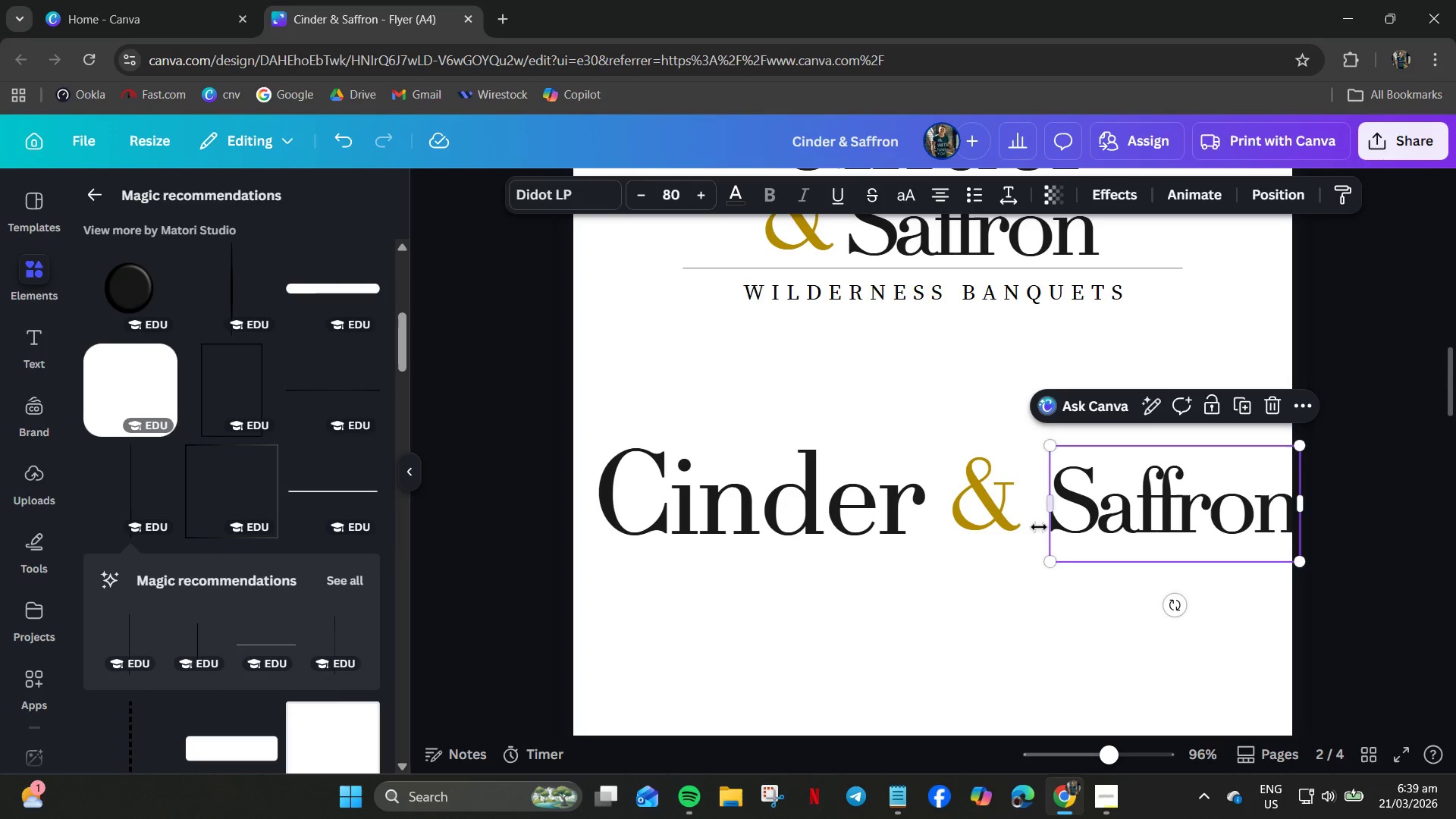 
left_click_drag(start_coordinate=[1126, 513], to_coordinate=[1109, 510])
 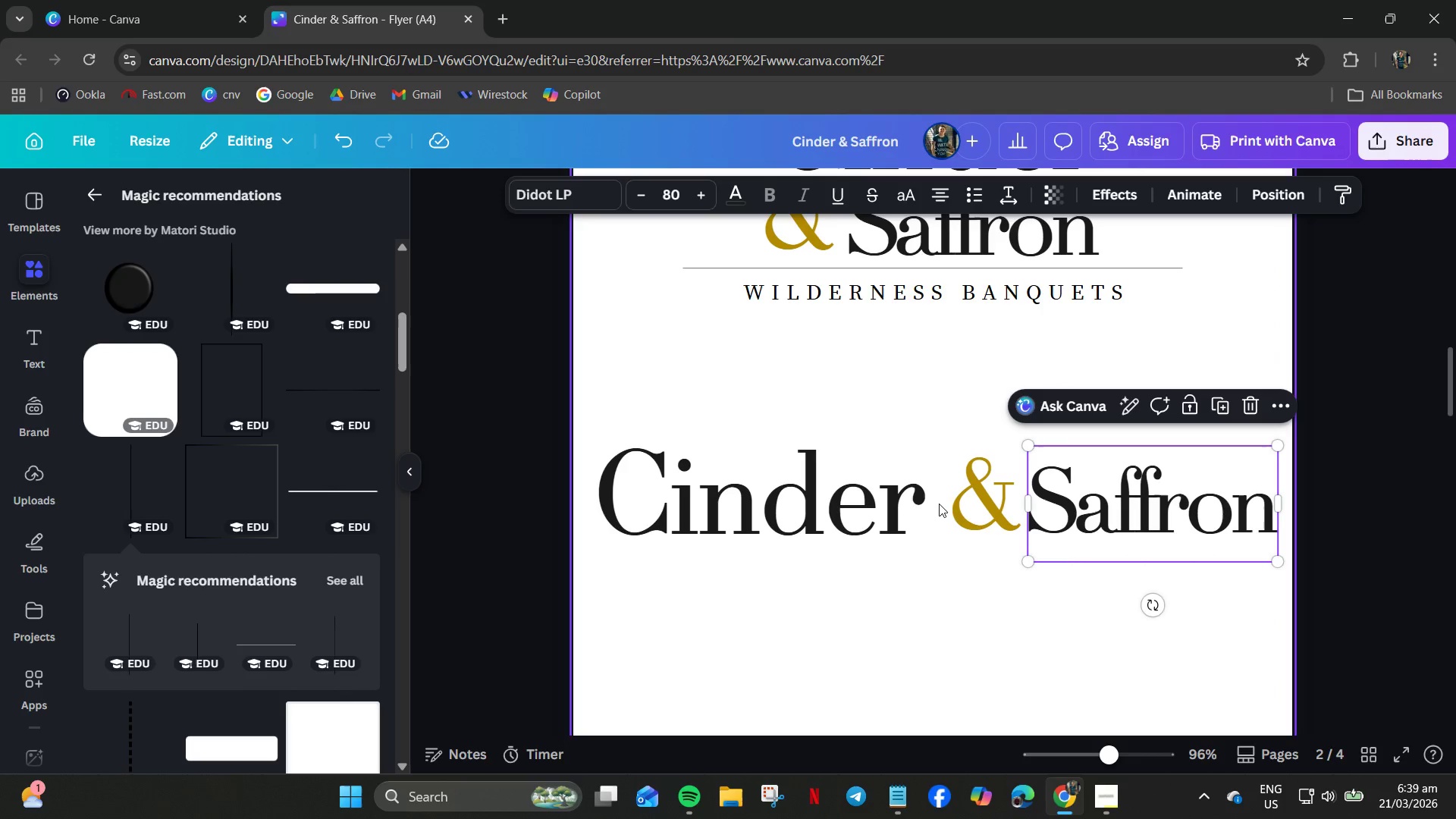 
left_click_drag(start_coordinate=[939, 504], to_coordinate=[943, 504])
 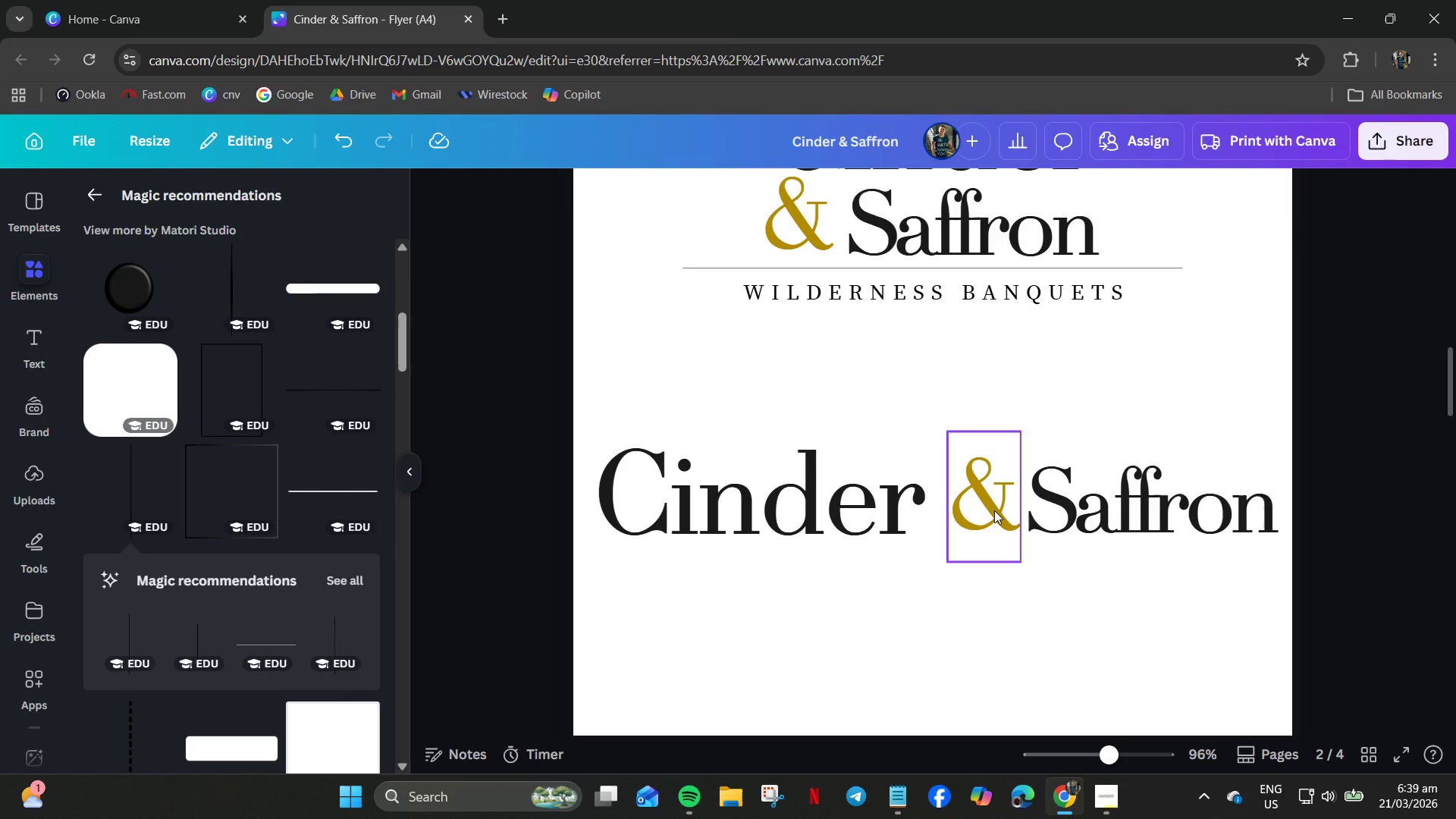 
double_click([994, 510])
 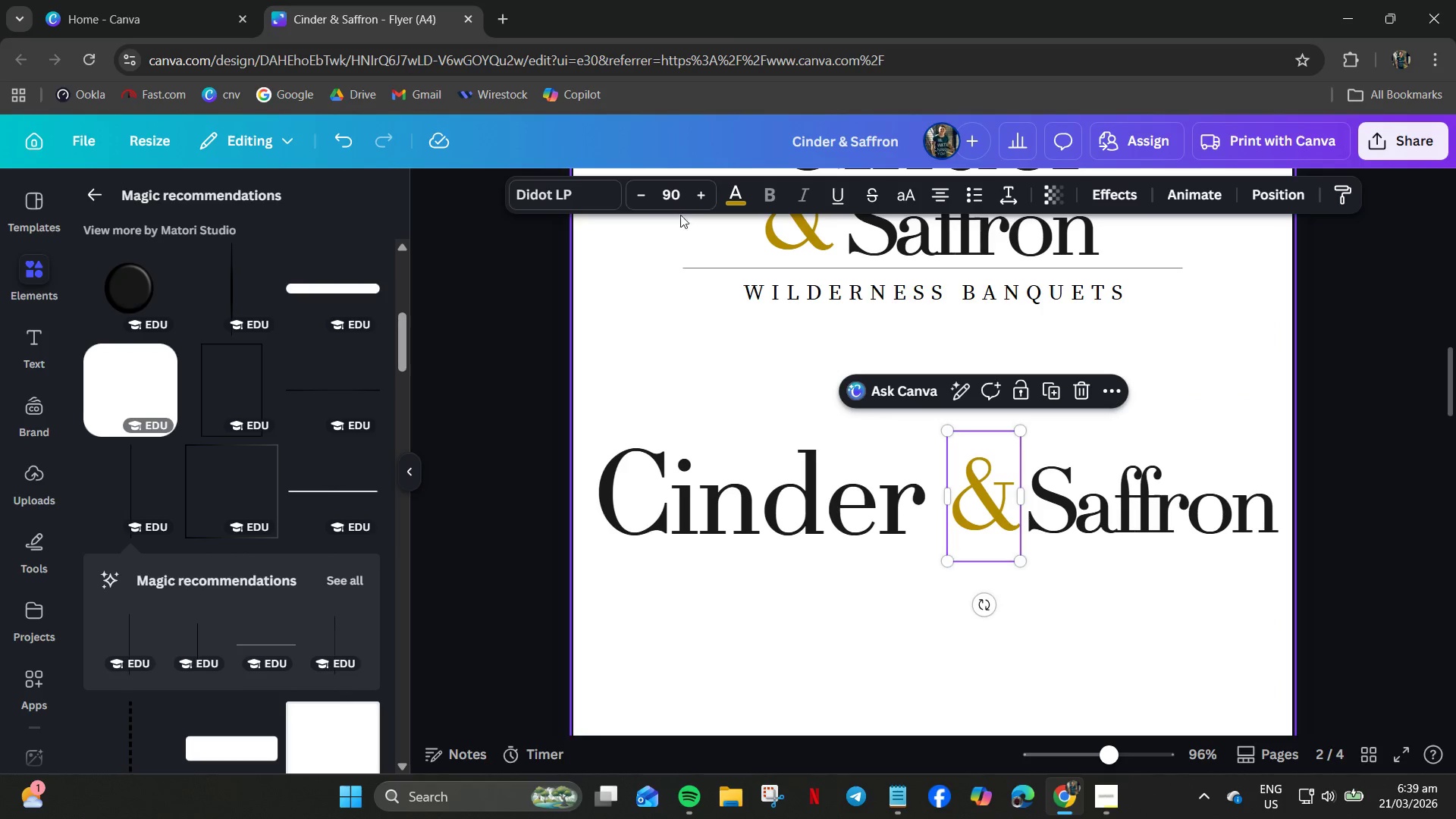 
left_click([674, 193])
 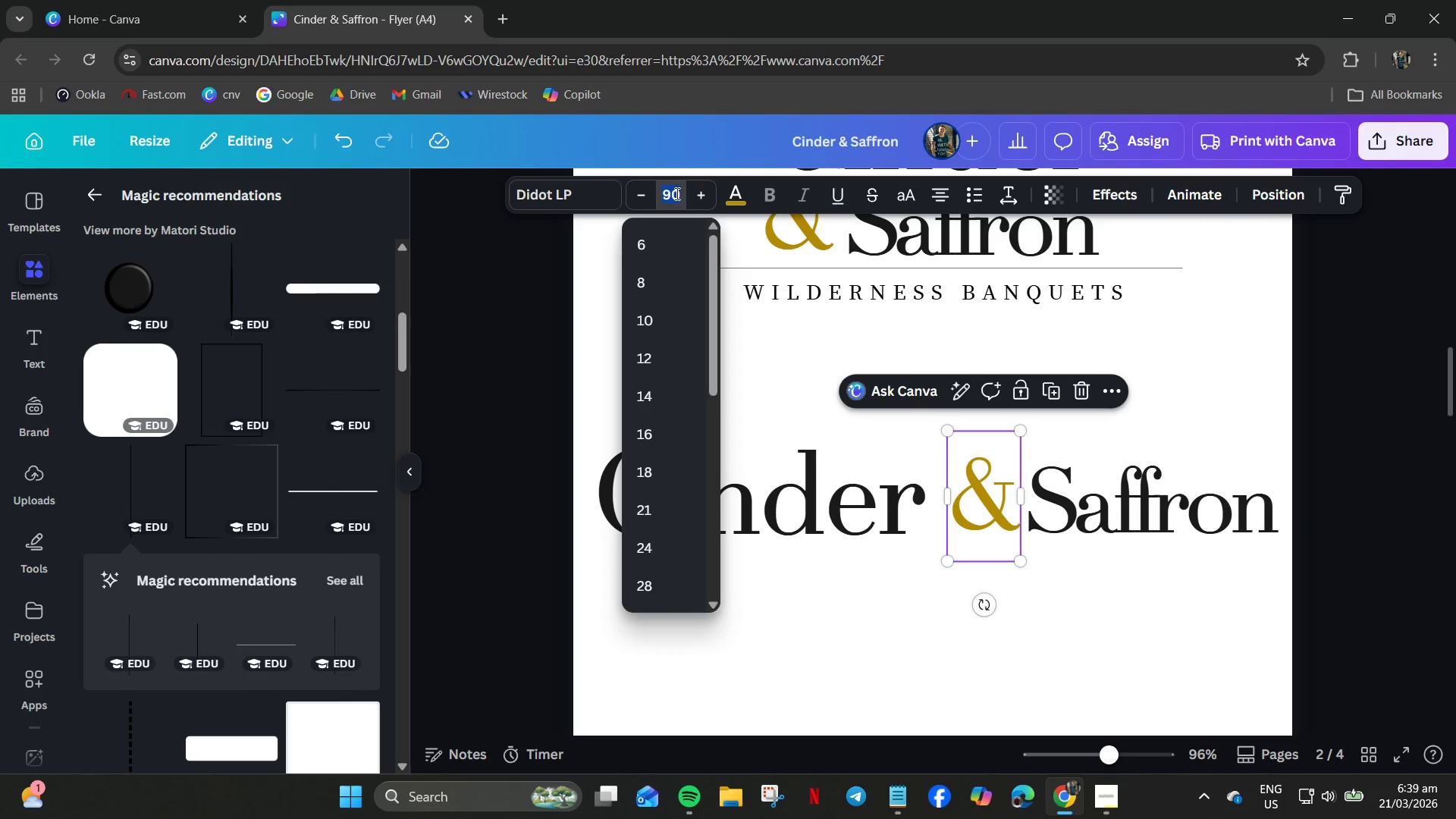 
key(Numpad8)
 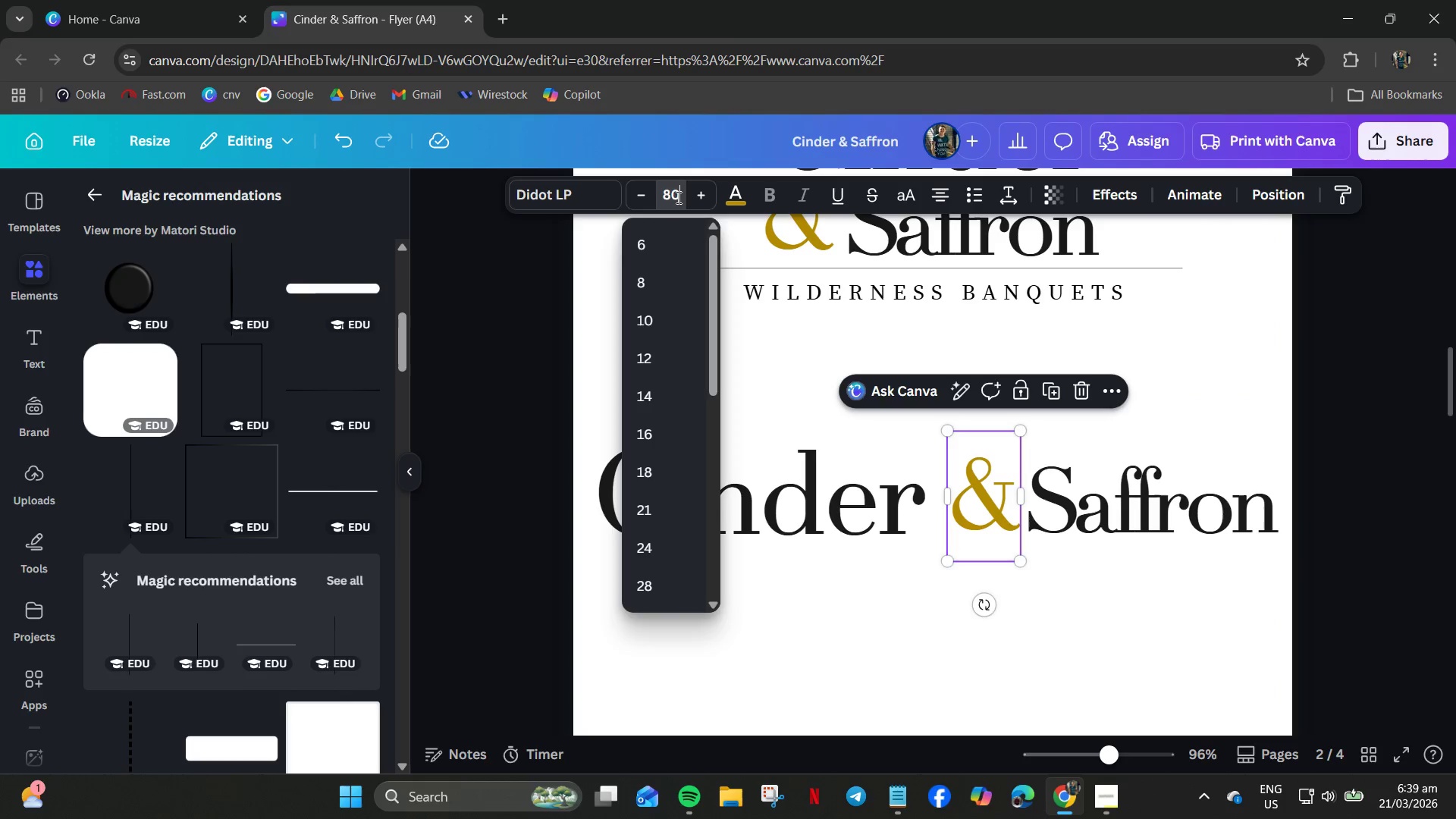 
key(Numpad0)
 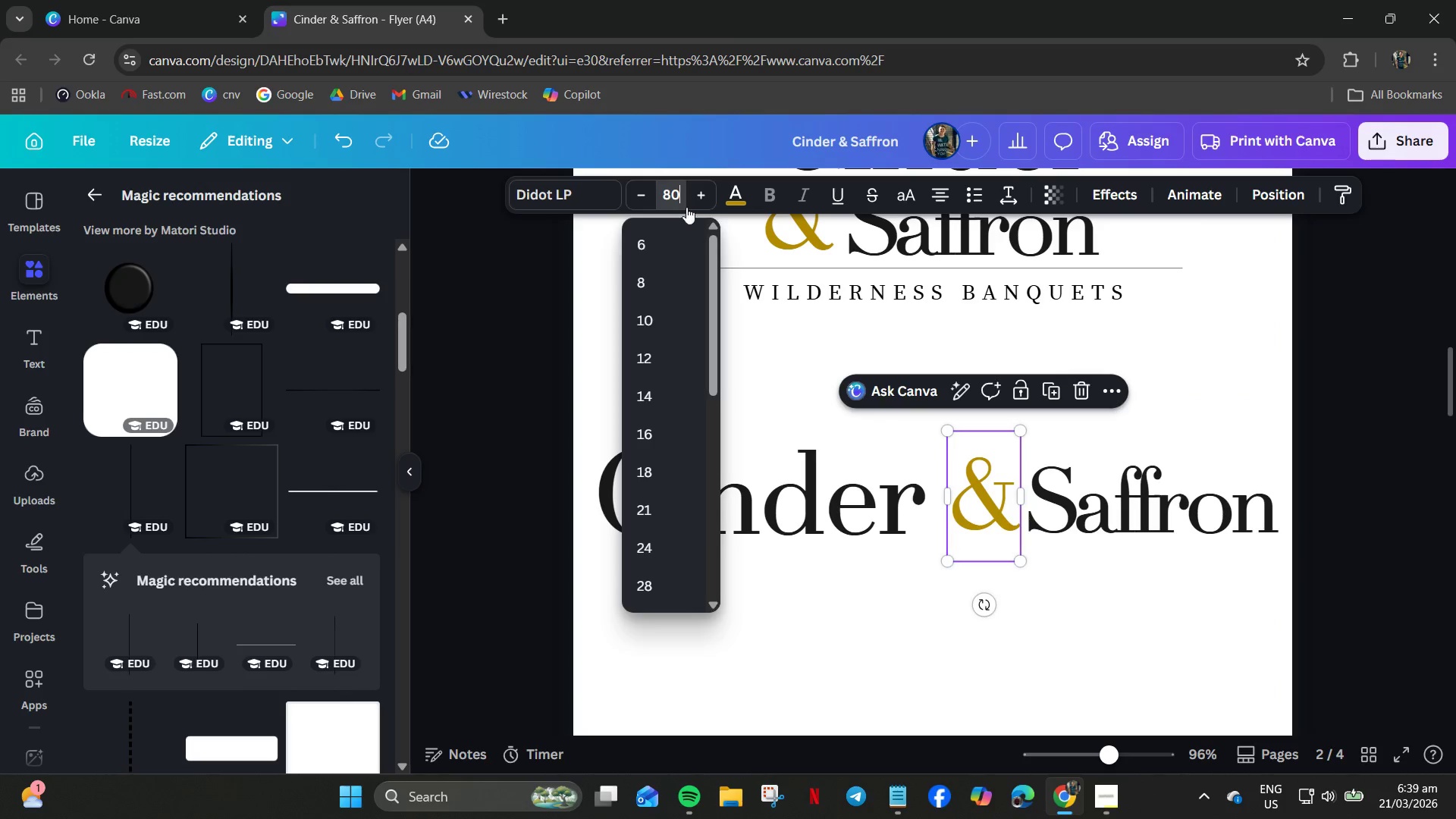 
key(NumpadEnter)
 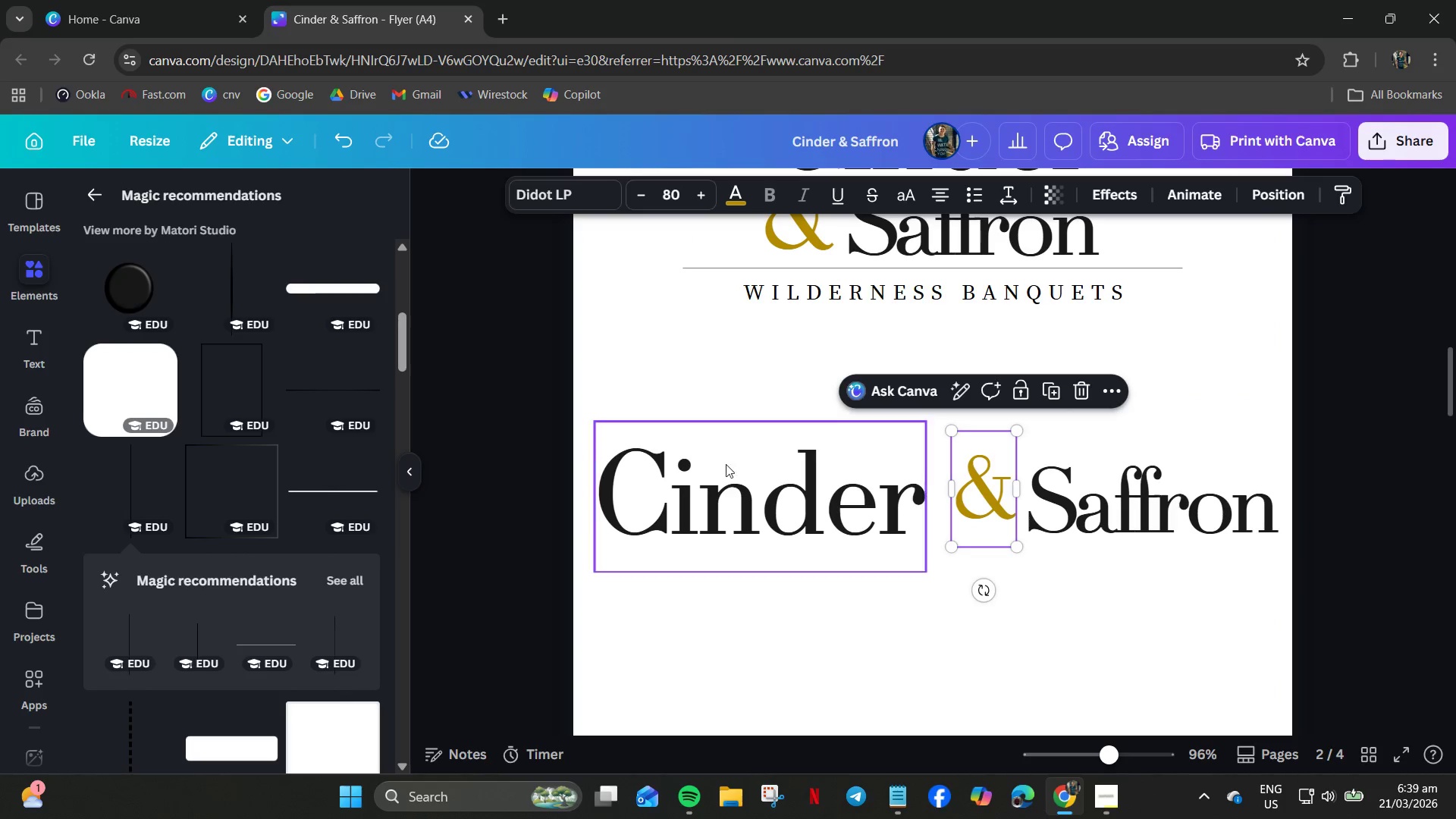 
left_click([735, 486])
 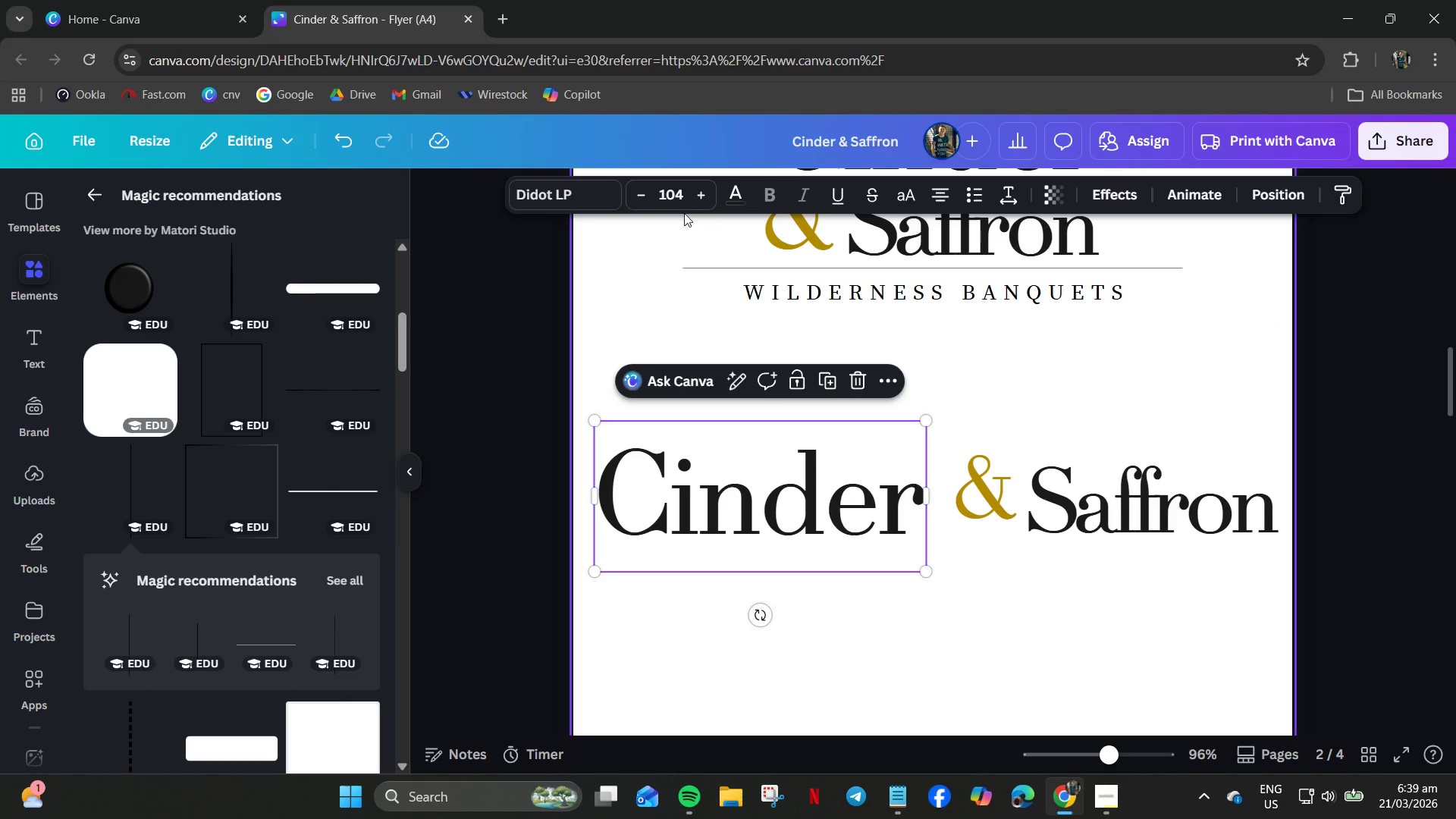 
left_click([671, 199])
 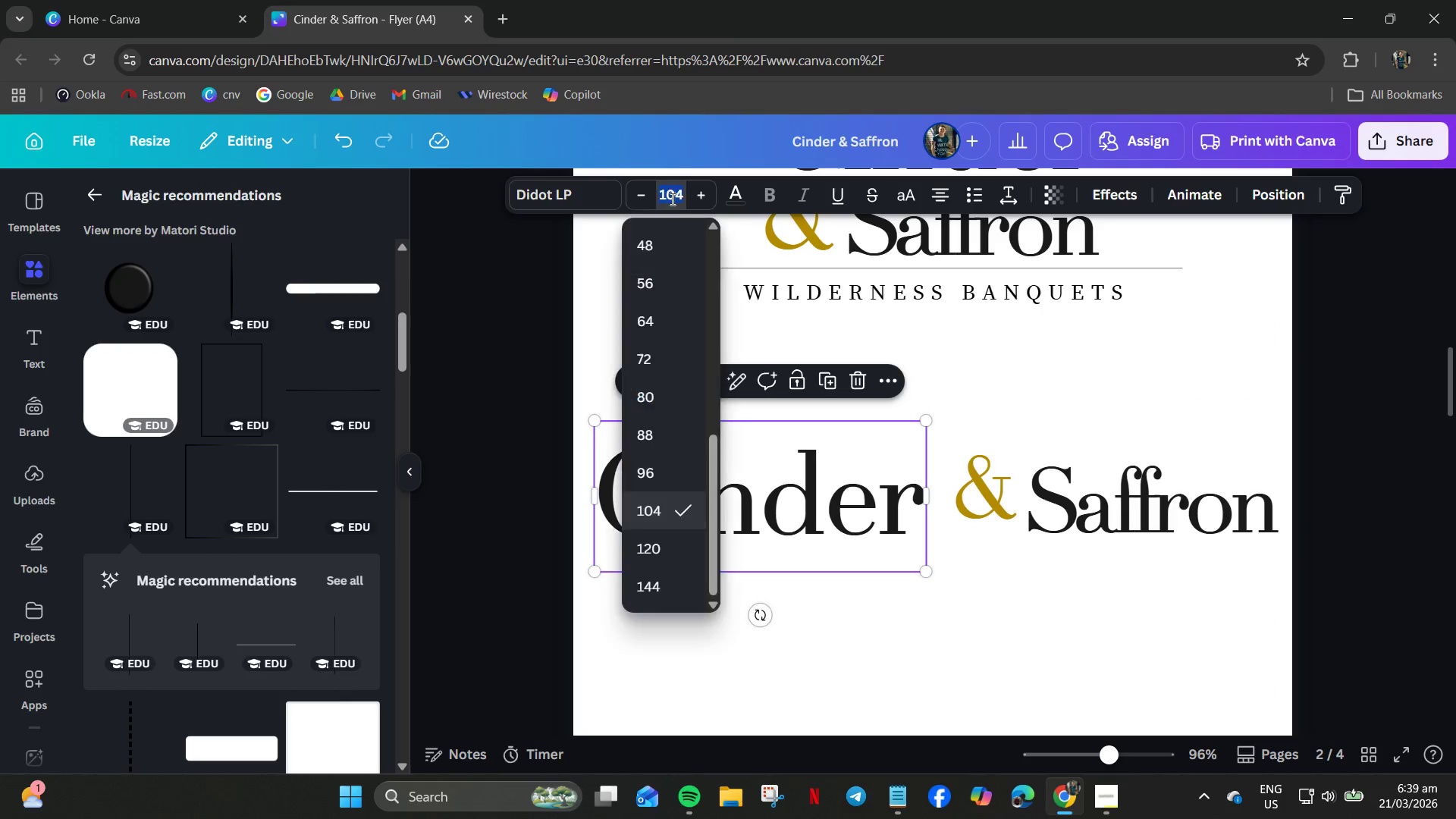 
key(Numpad8)
 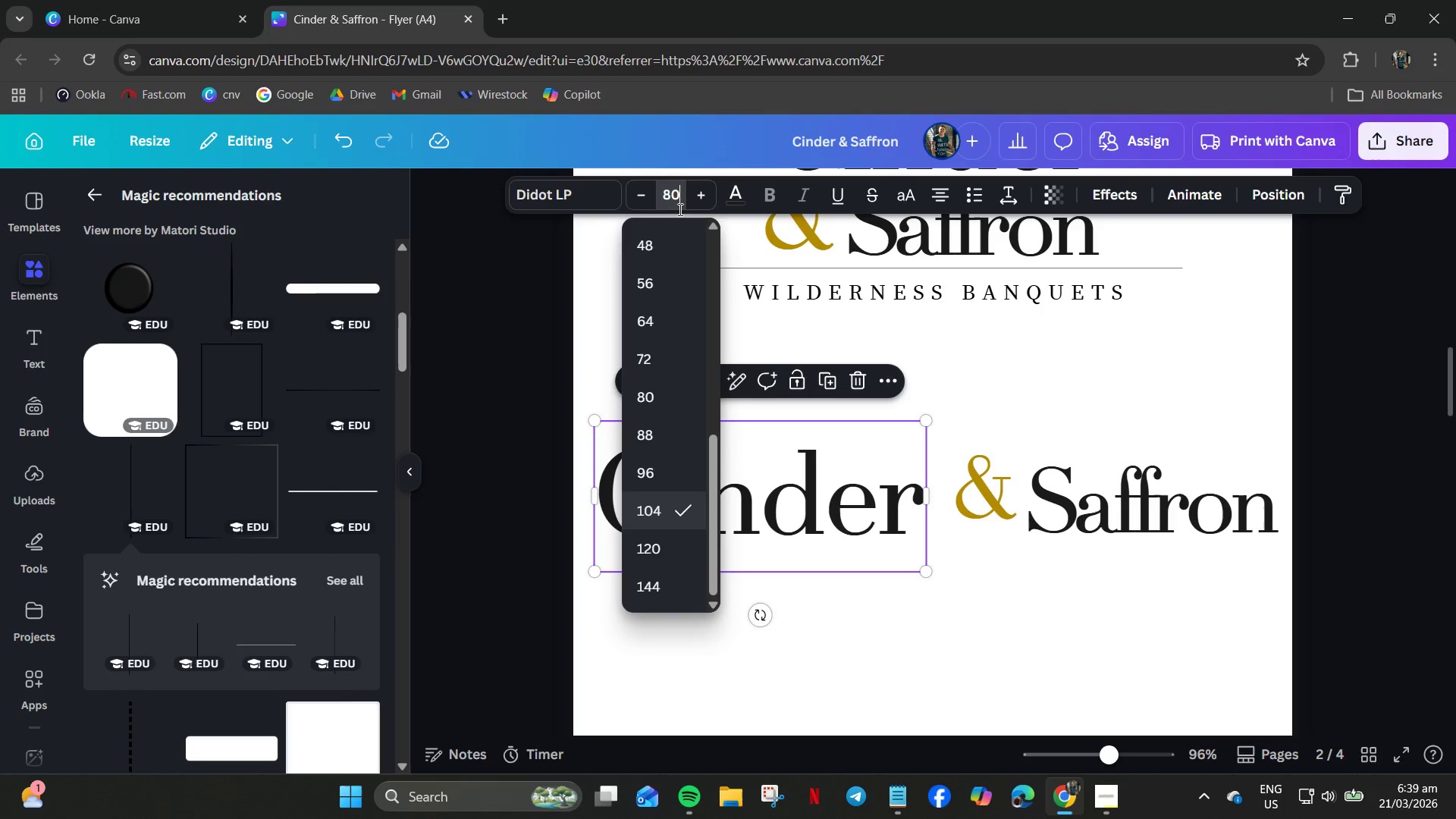 
key(Numpad0)
 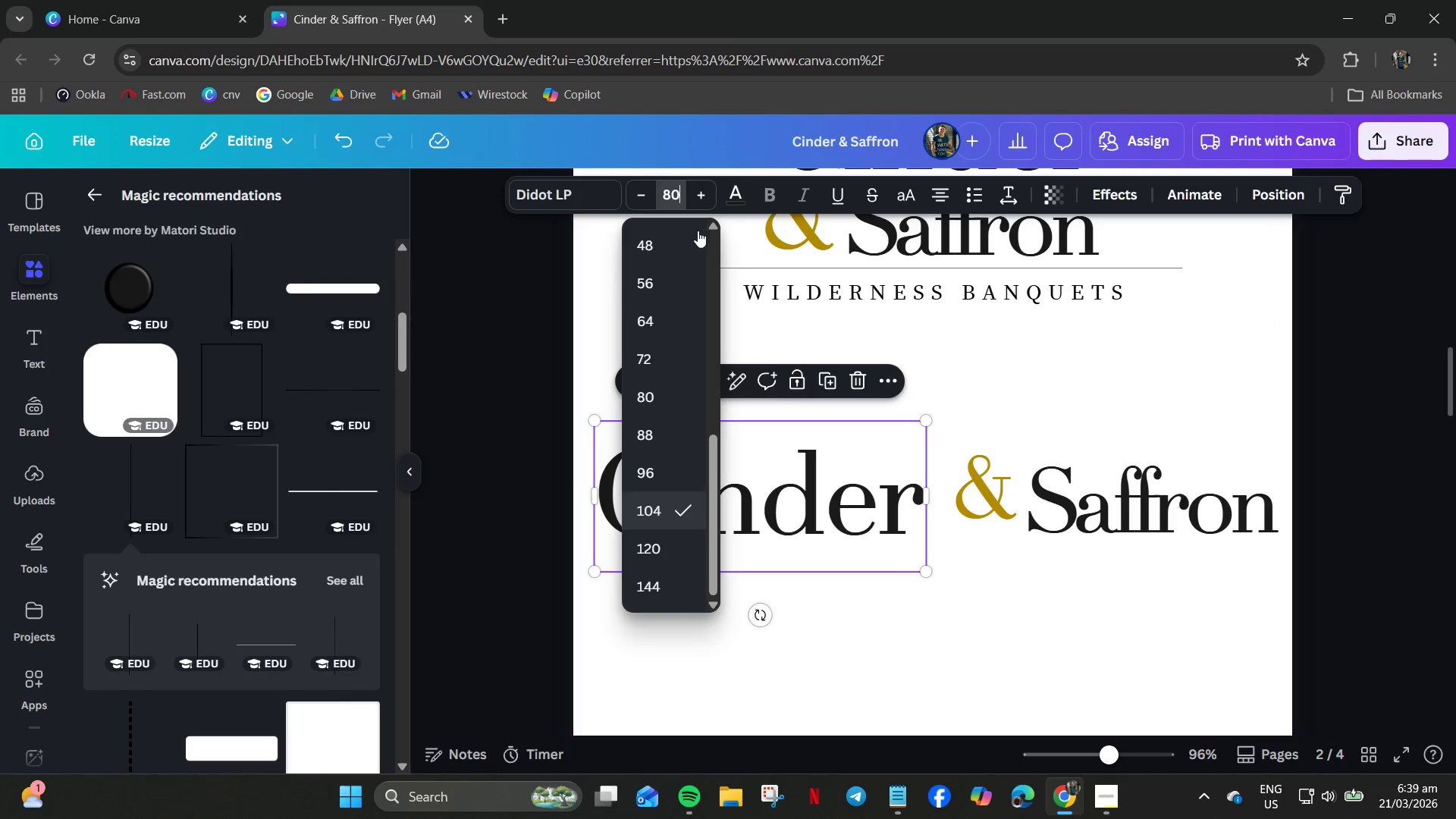 
key(NumpadEnter)
 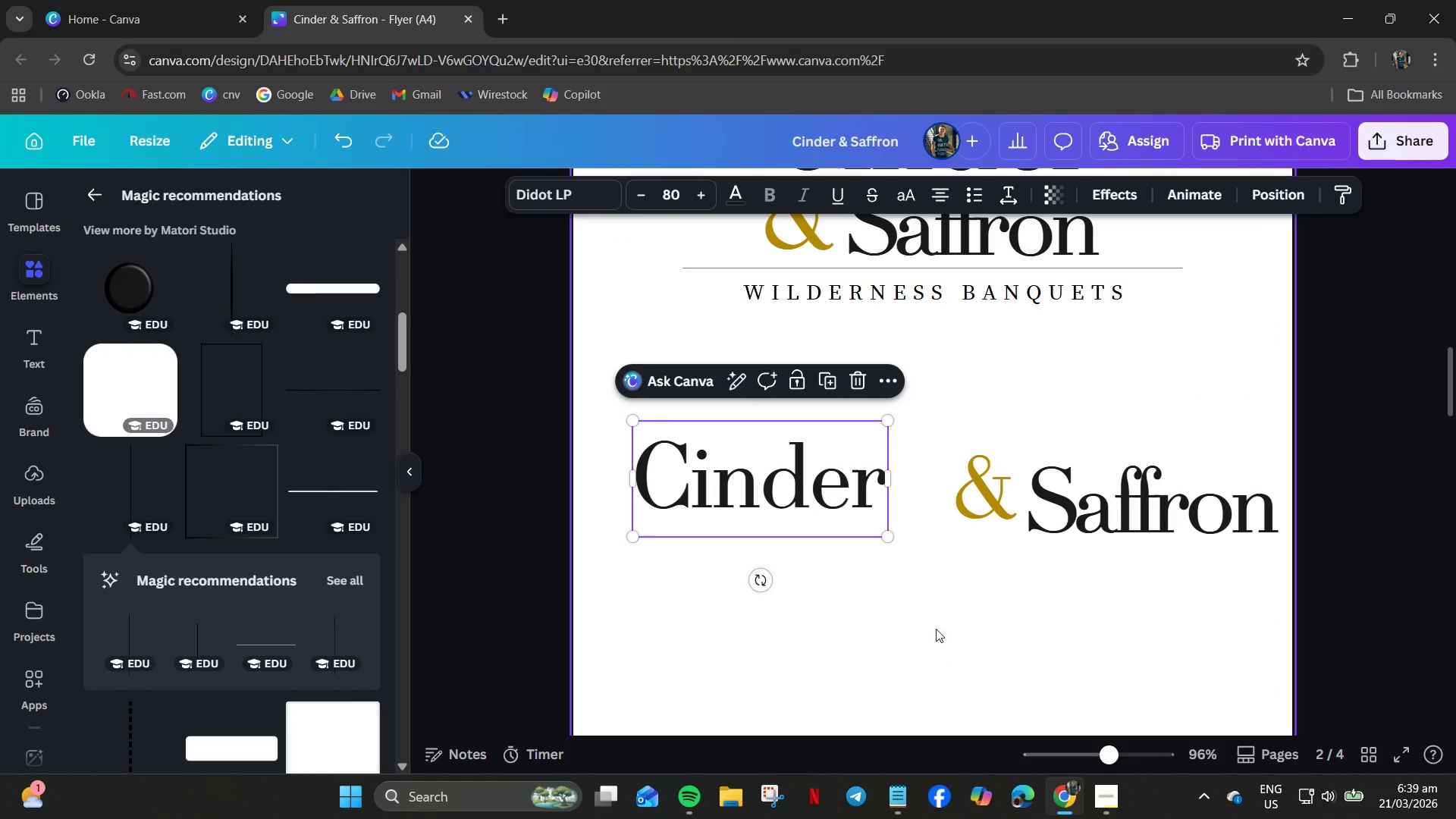 
left_click([935, 595])
 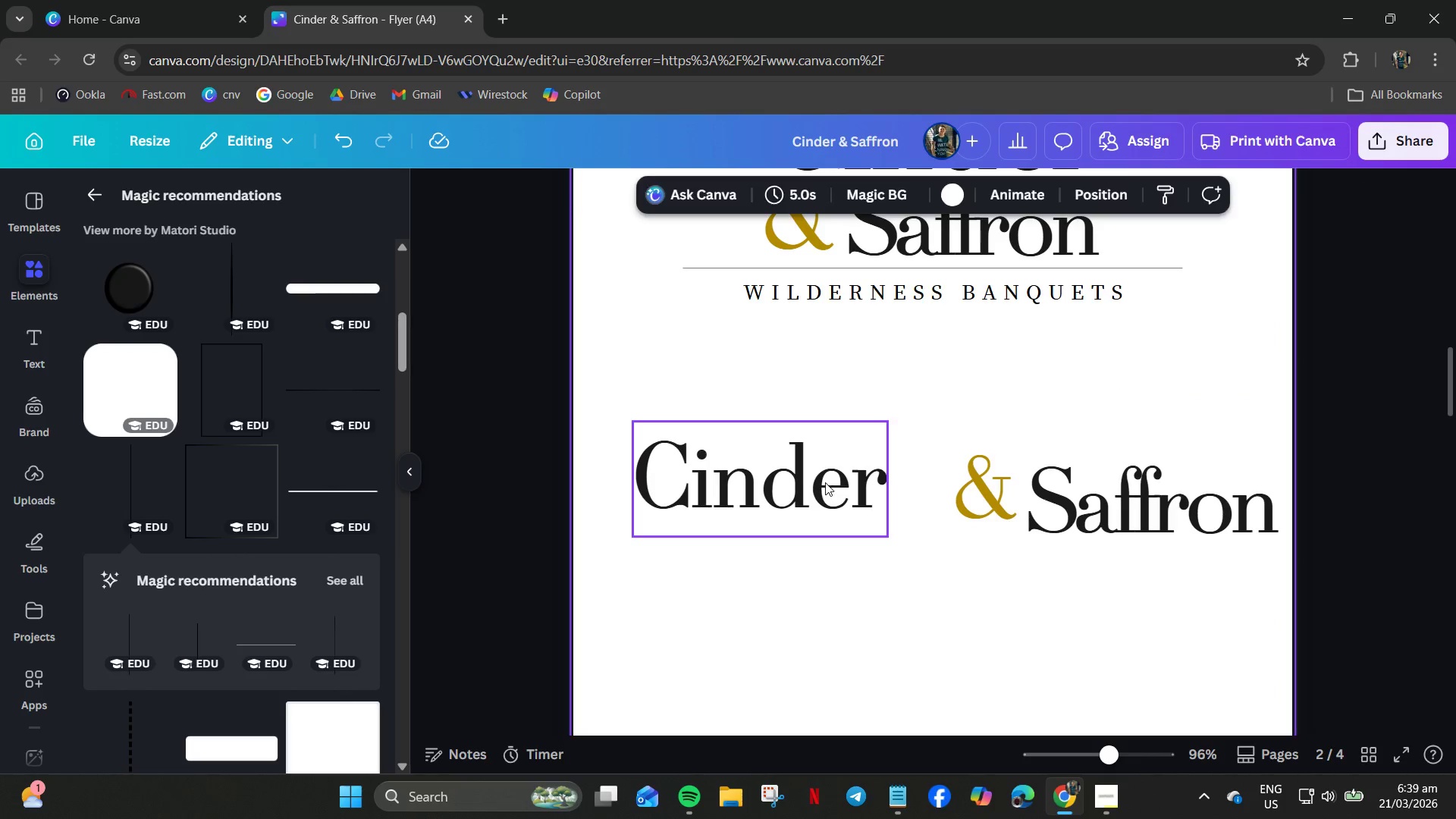 
left_click_drag(start_coordinate=[825, 482], to_coordinate=[826, 488])
 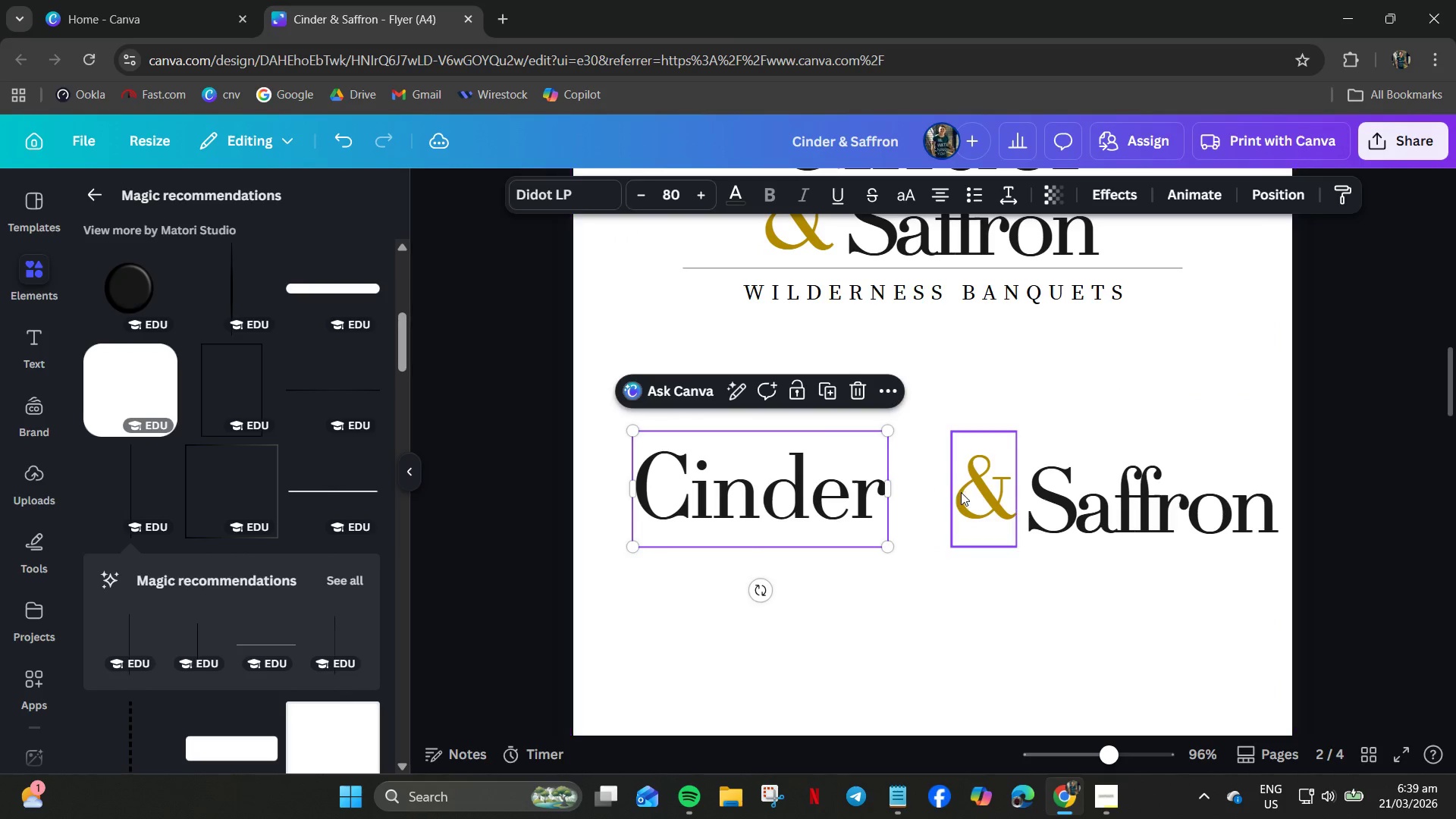 
left_click_drag(start_coordinate=[961, 492], to_coordinate=[929, 496])
 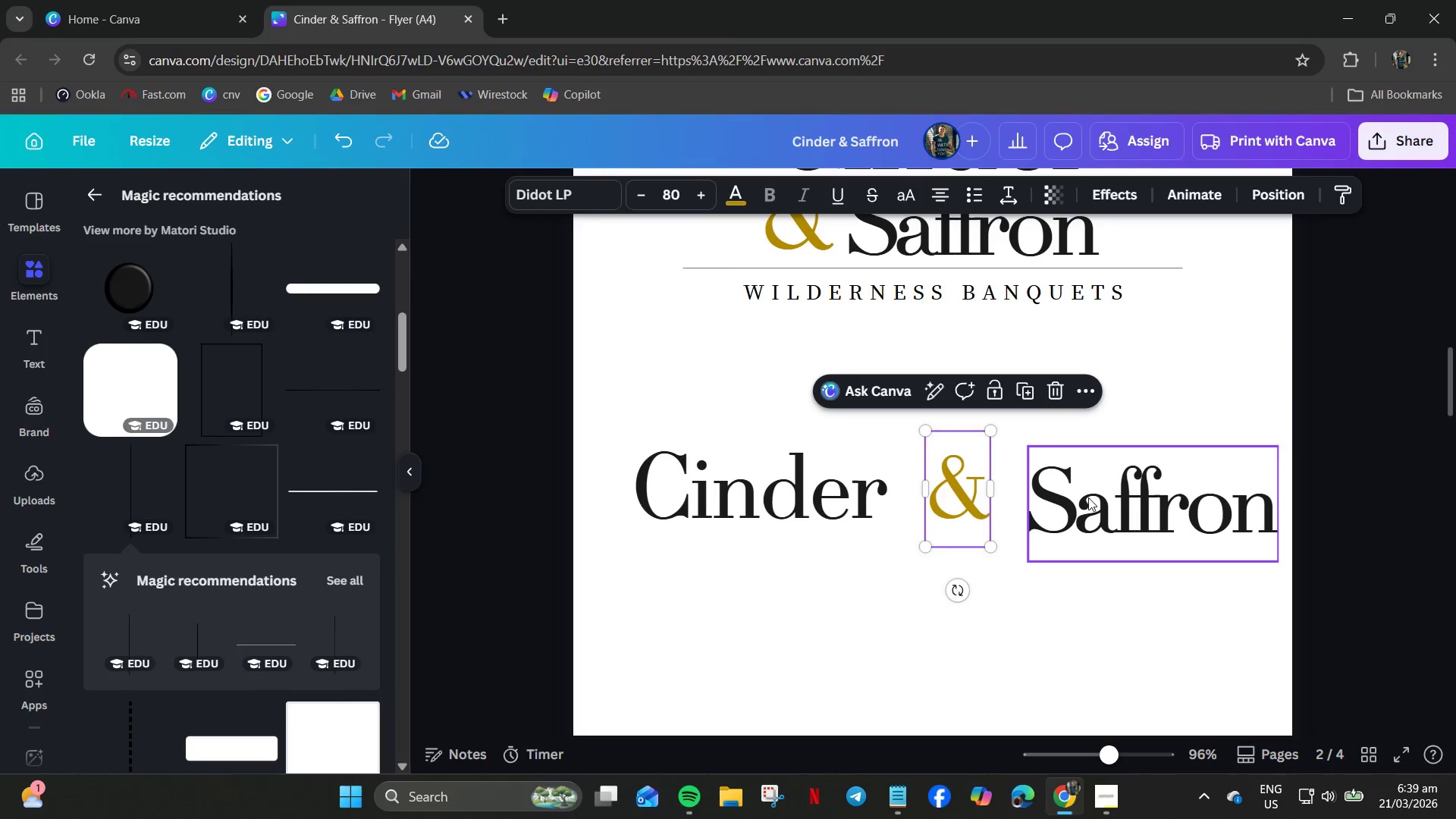 
left_click([1088, 497])
 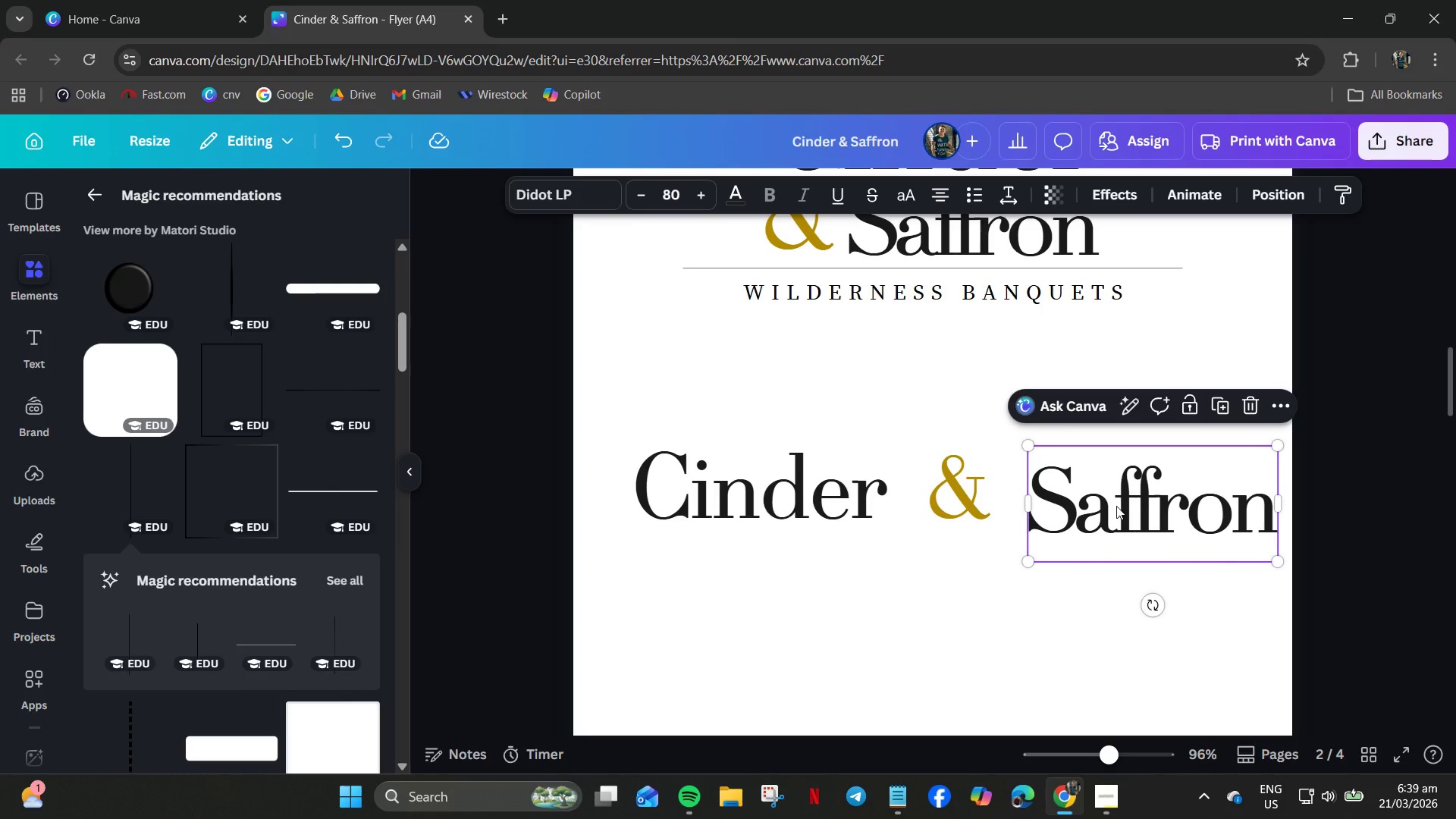 
left_click_drag(start_coordinate=[1116, 506], to_coordinate=[1100, 488])
 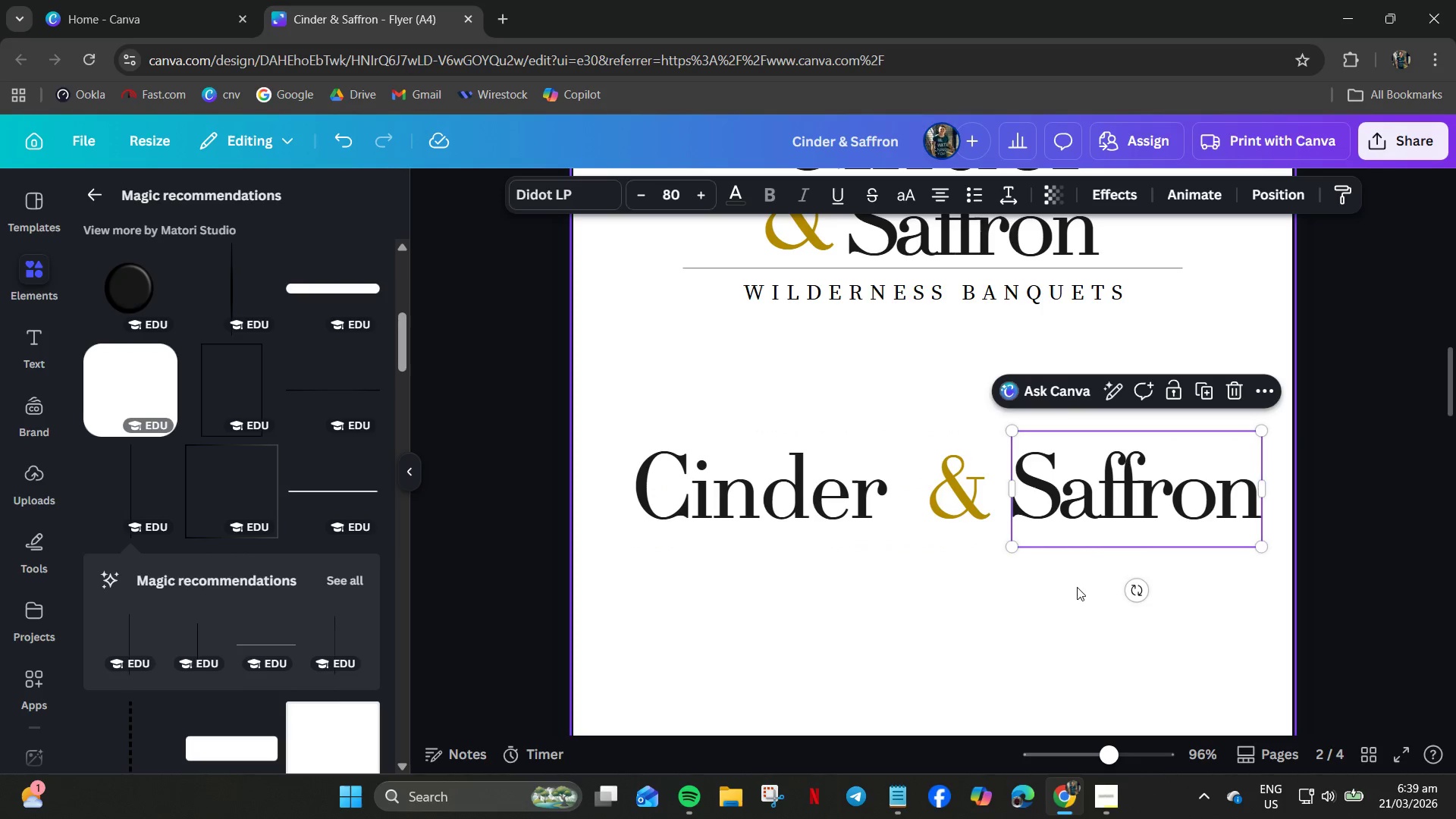 
left_click([1077, 587])
 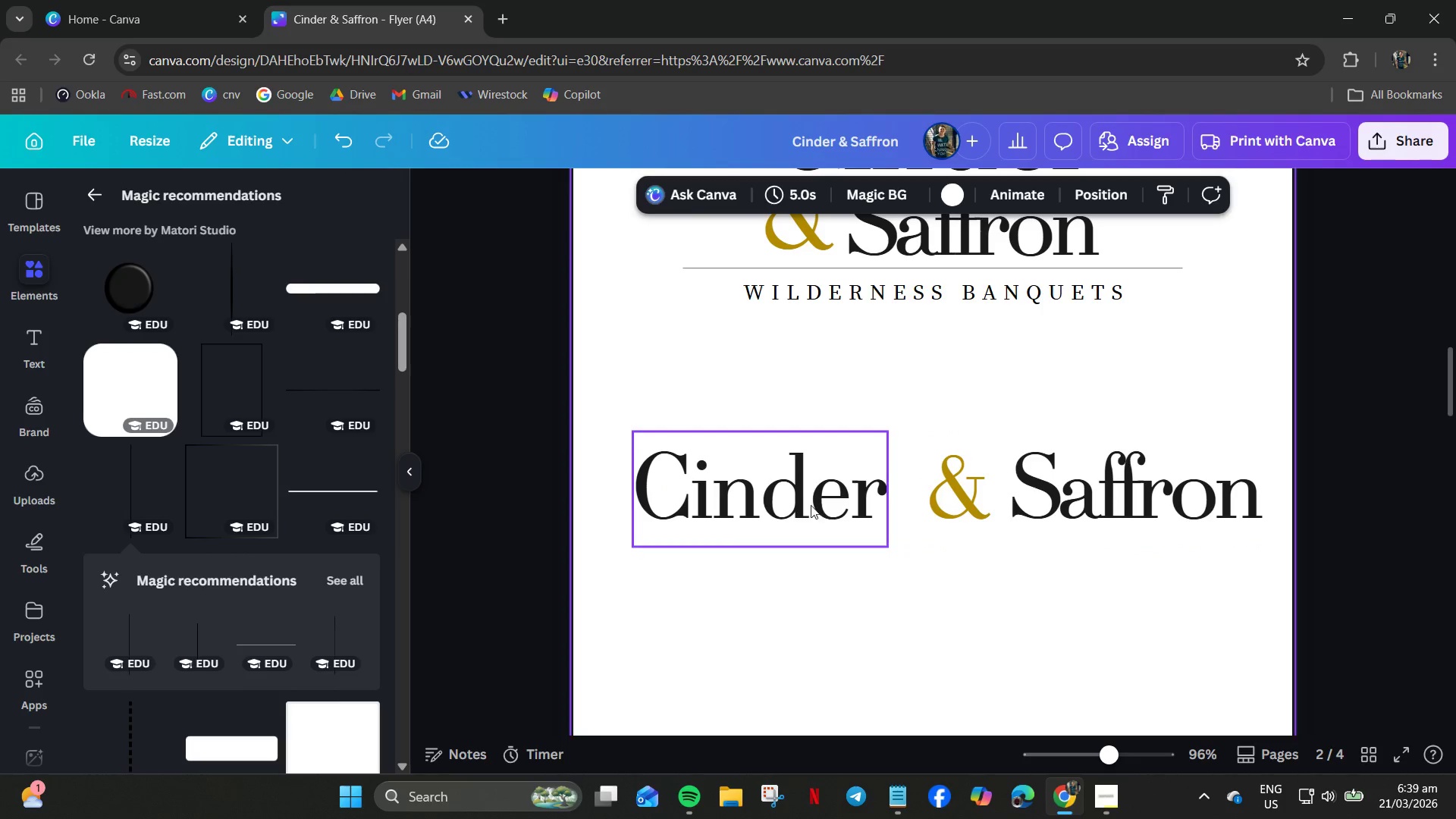 
left_click([807, 504])
 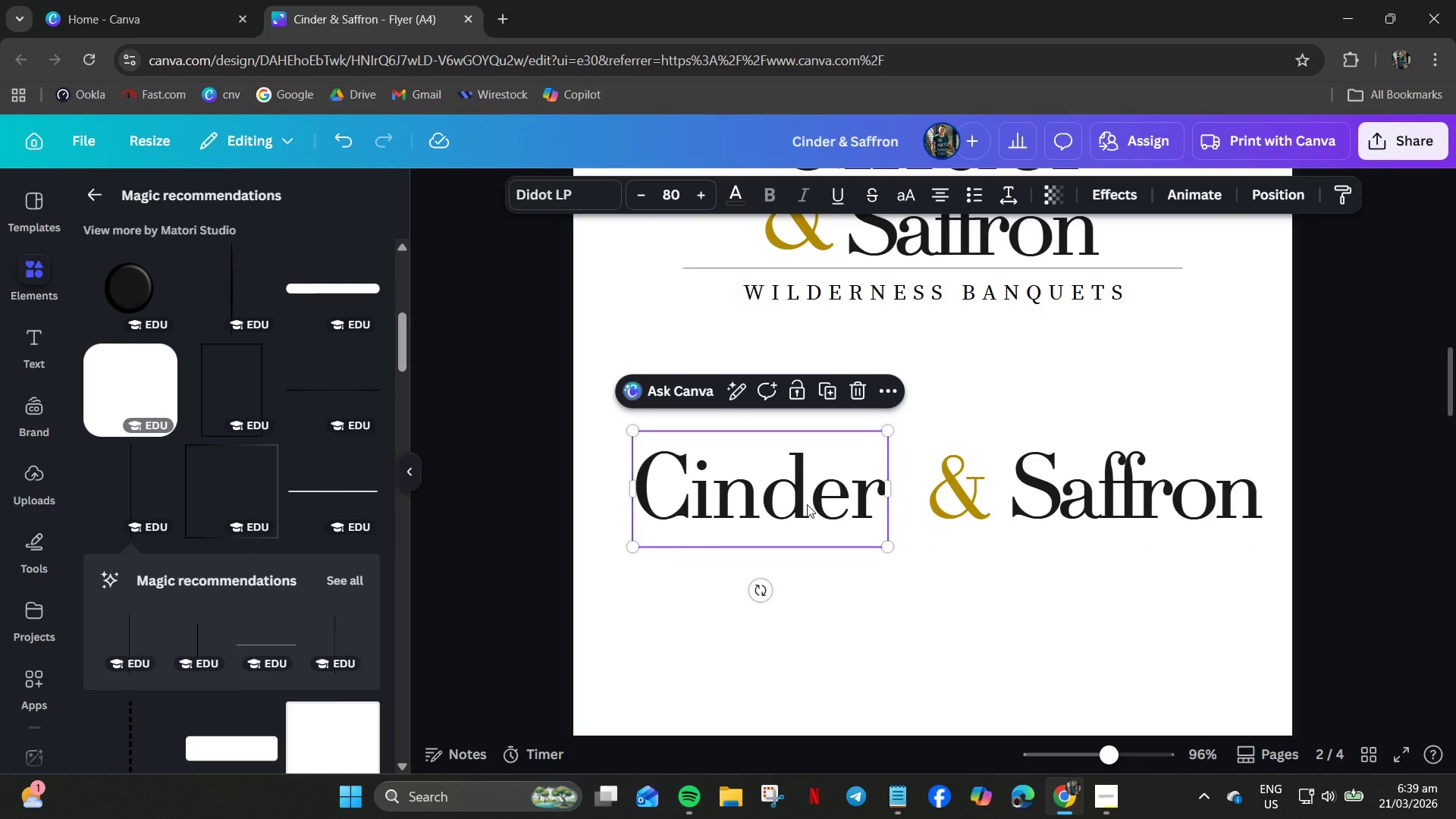 
left_click_drag(start_coordinate=[807, 504], to_coordinate=[834, 502])
 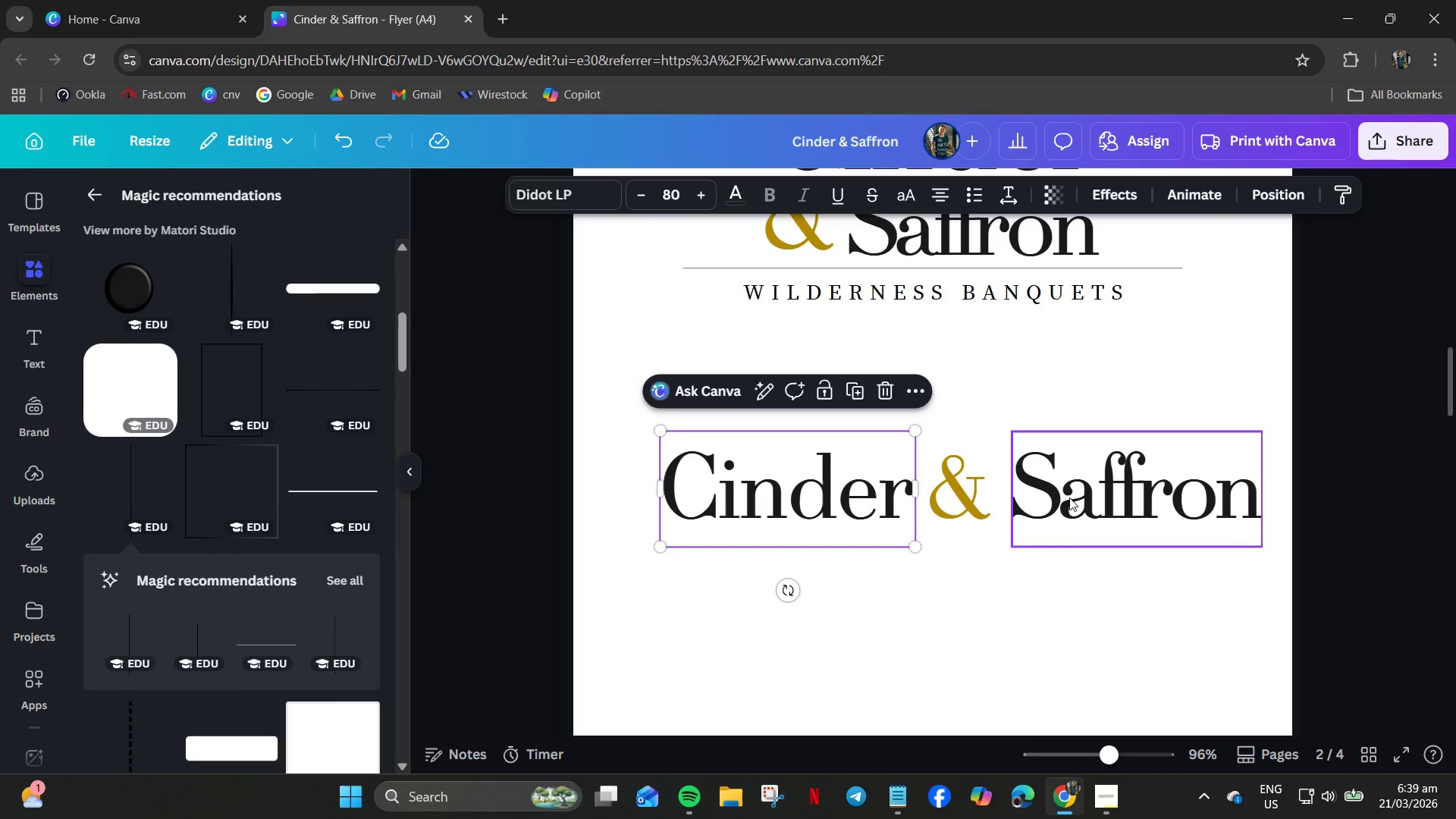 
left_click([1071, 497])
 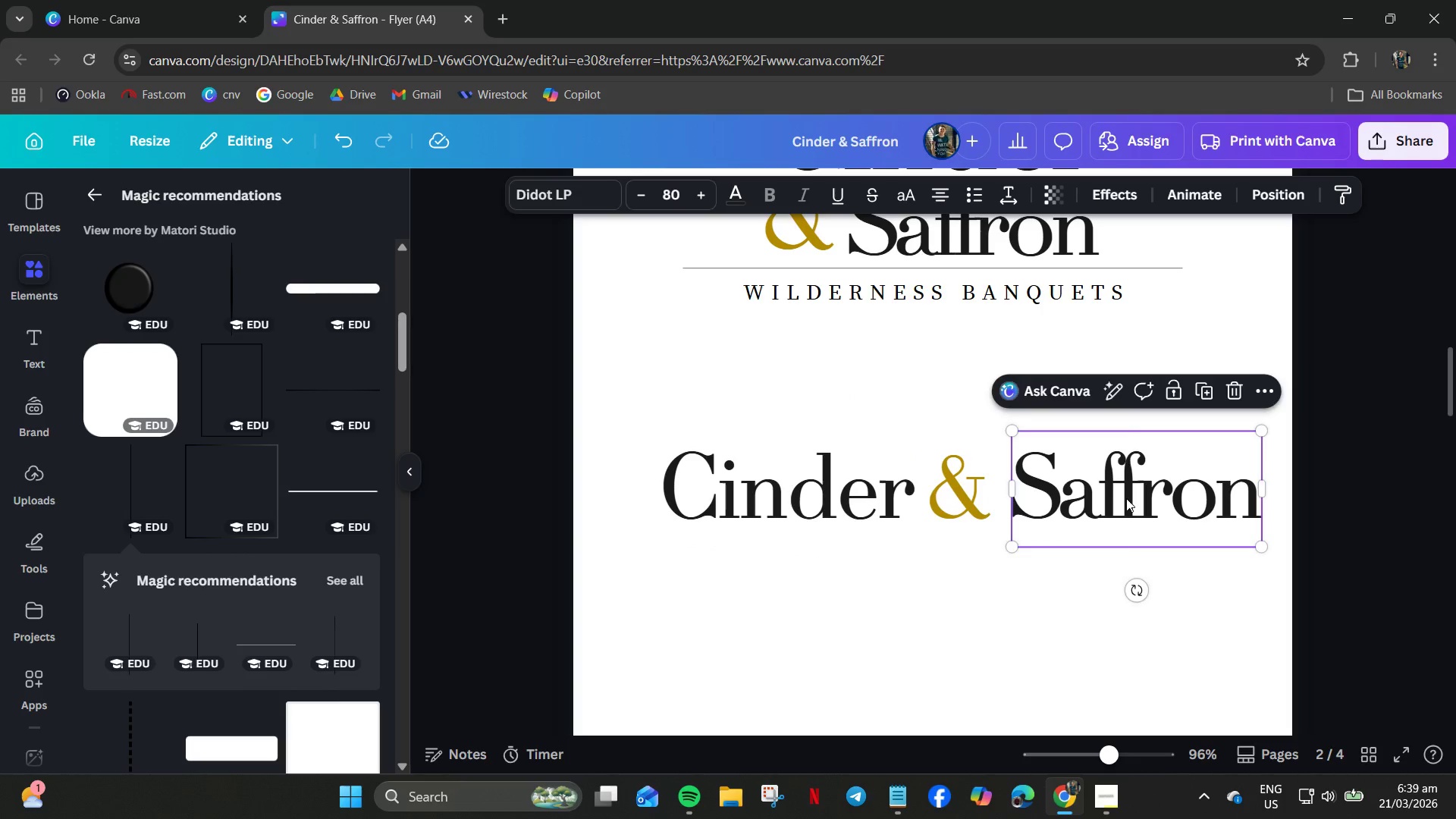 
left_click_drag(start_coordinate=[1126, 498], to_coordinate=[1118, 498])
 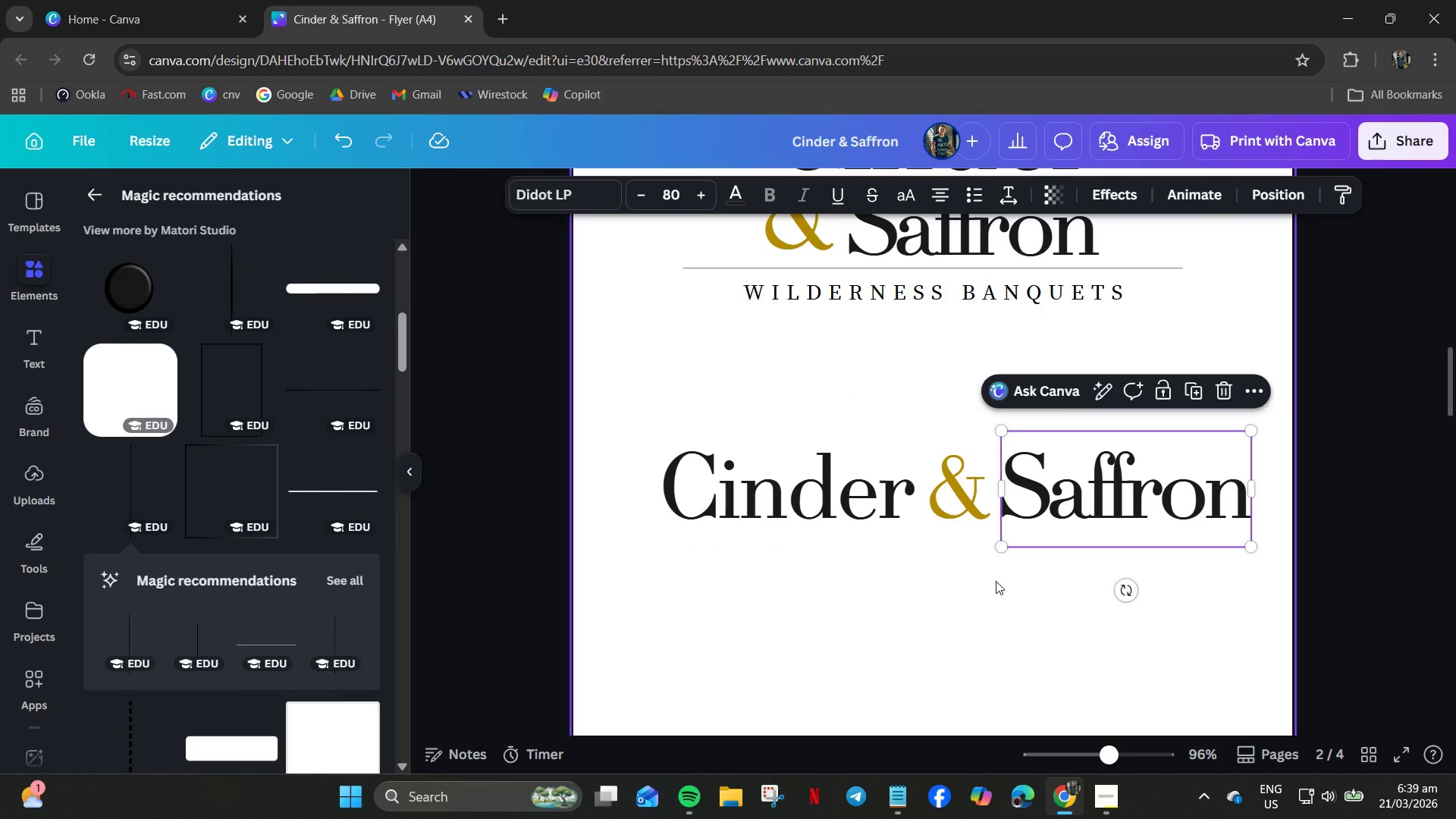 
left_click([981, 585])
 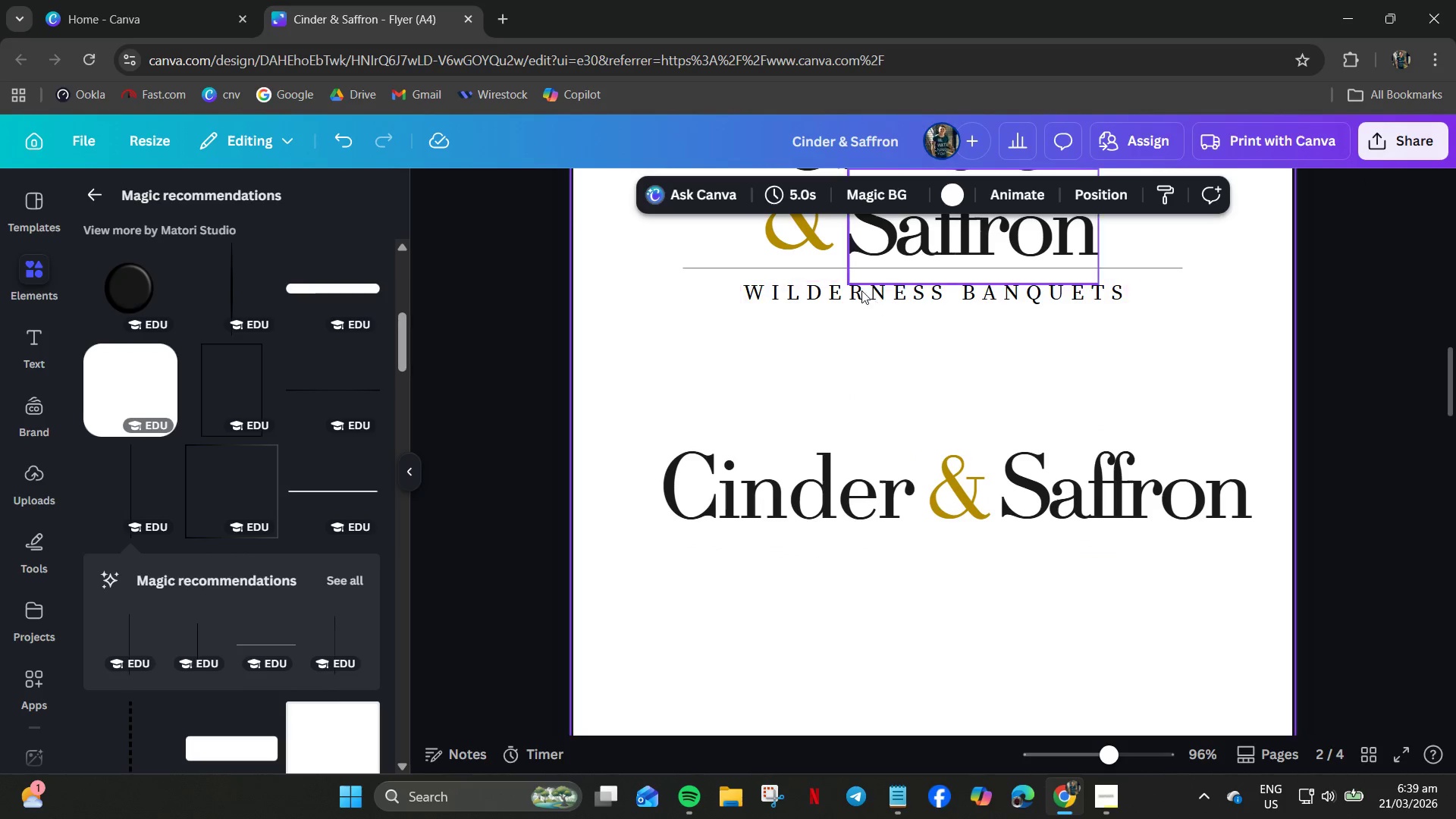 
left_click([853, 286])
 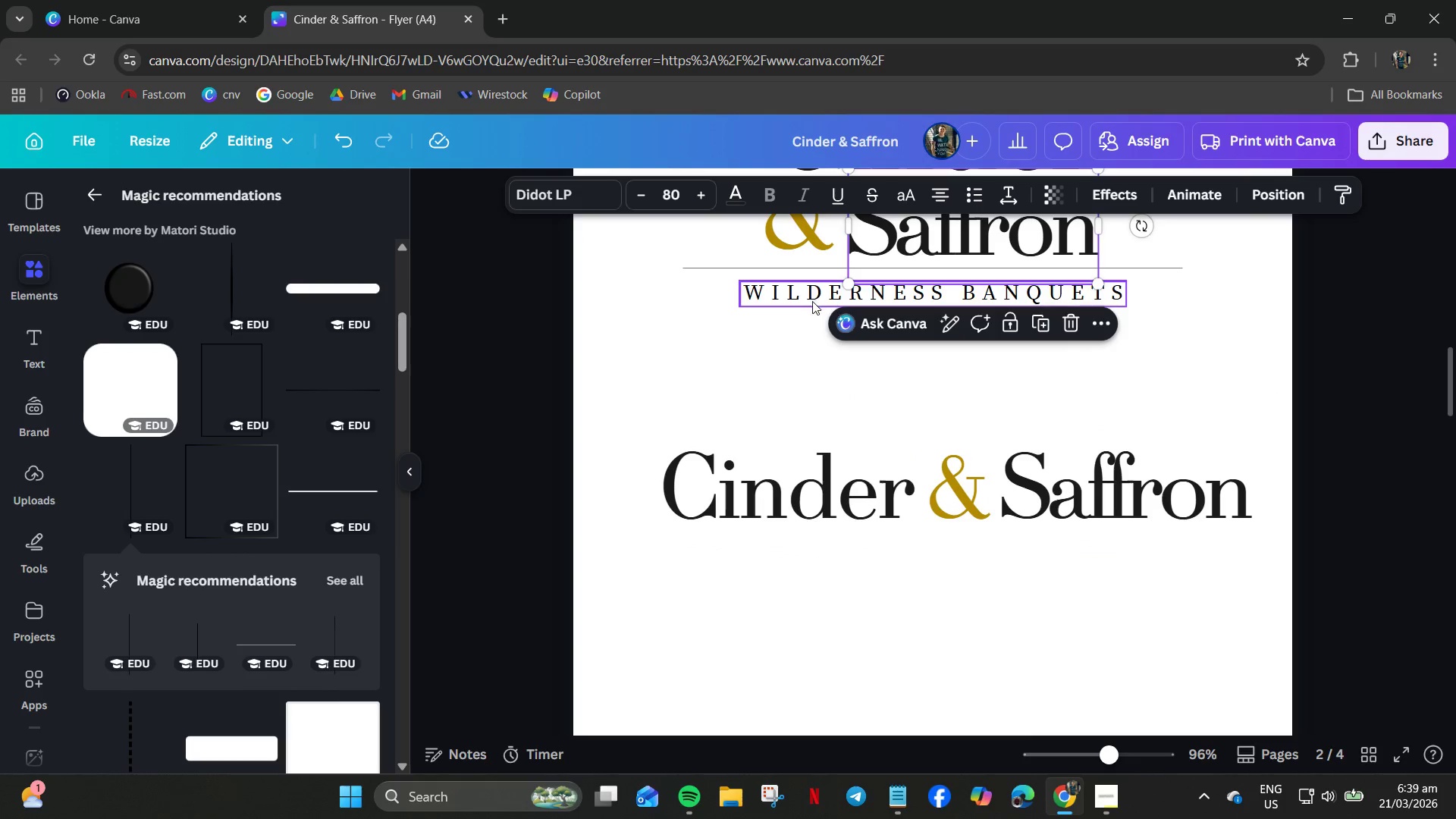 
left_click([811, 292])
 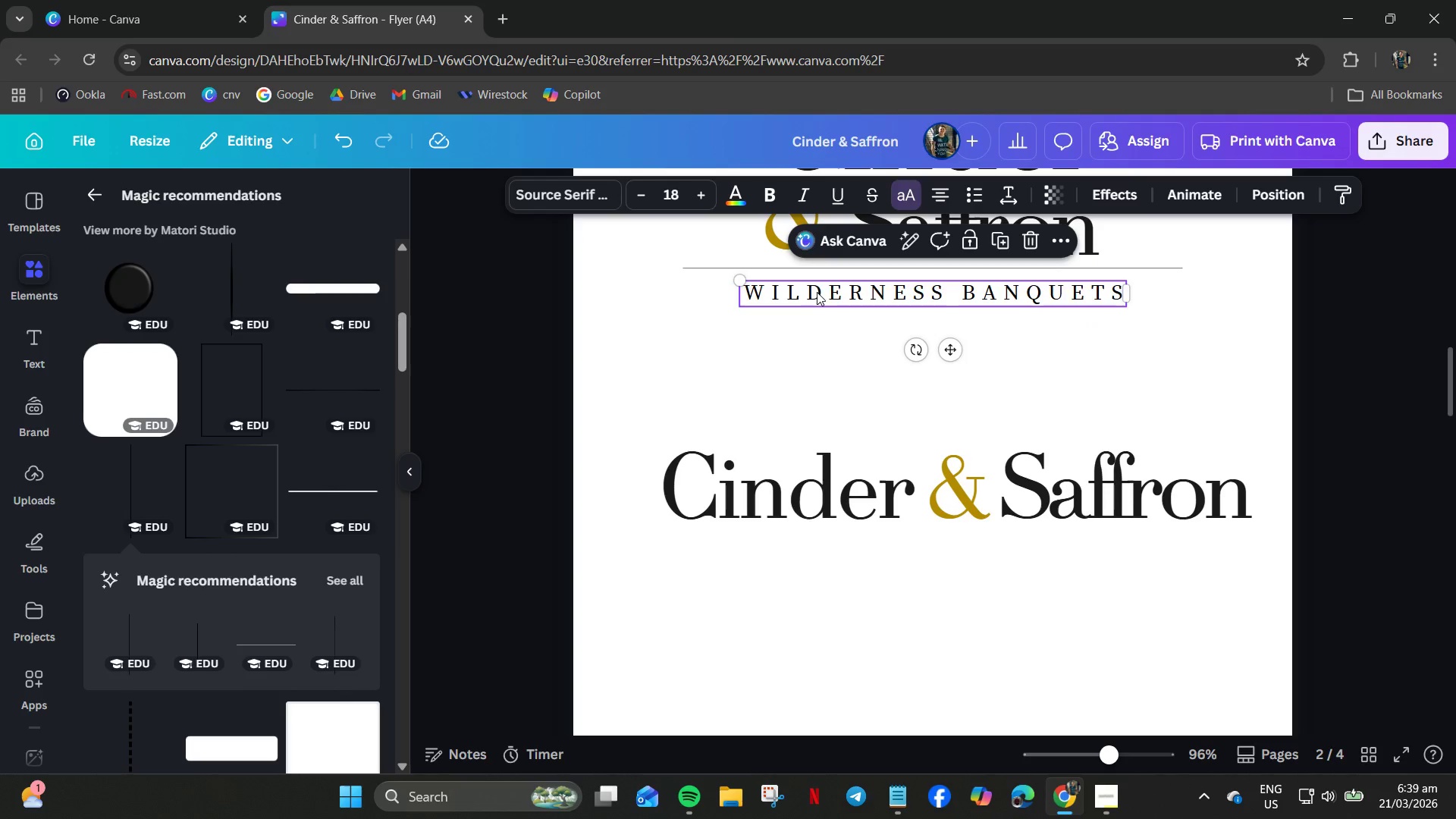 
key(Control+C)
 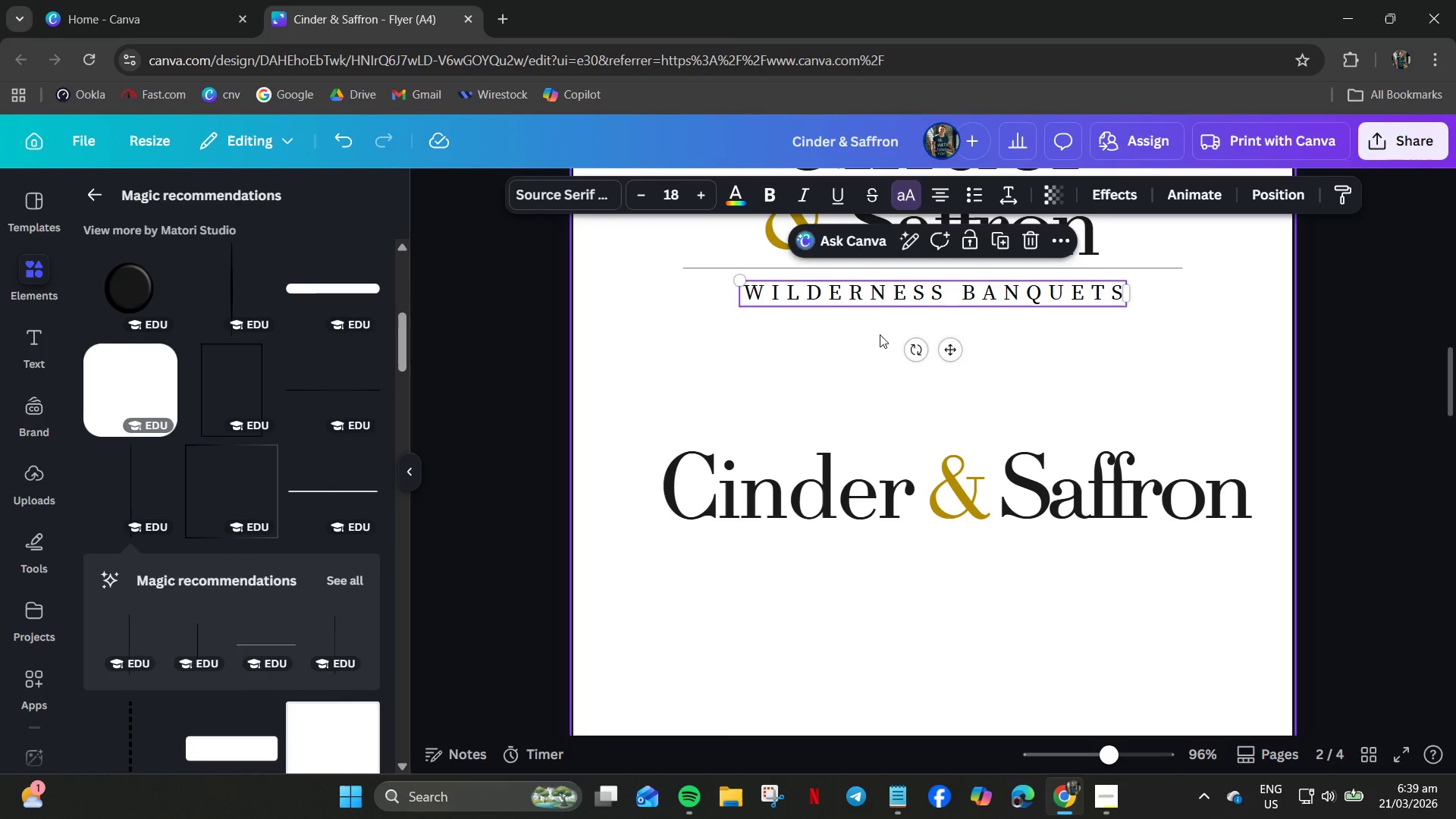 
key(Control+V)
 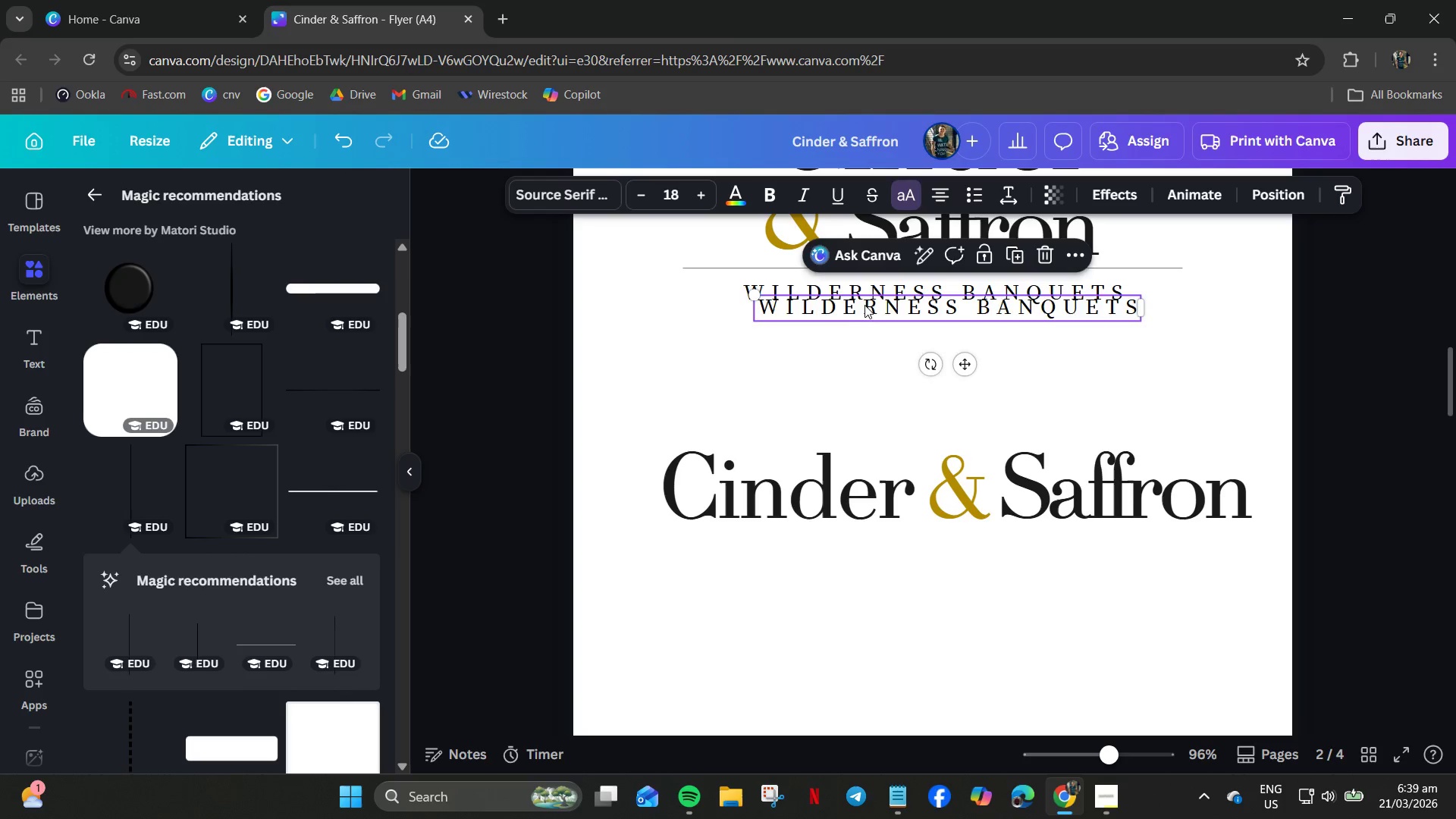 
left_click_drag(start_coordinate=[864, 305], to_coordinate=[773, 555])
 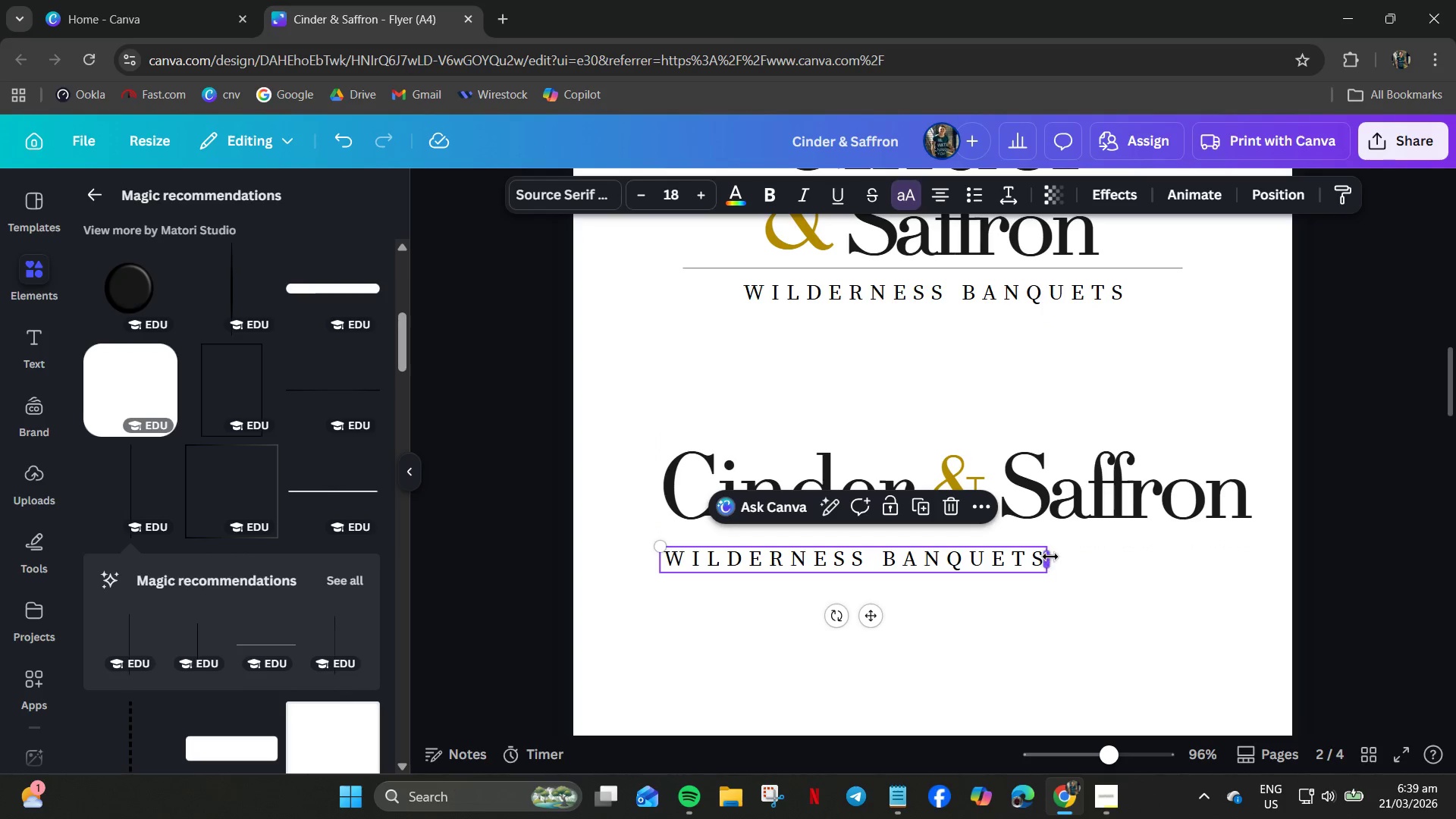 
left_click_drag(start_coordinate=[1047, 557], to_coordinate=[1247, 554])
 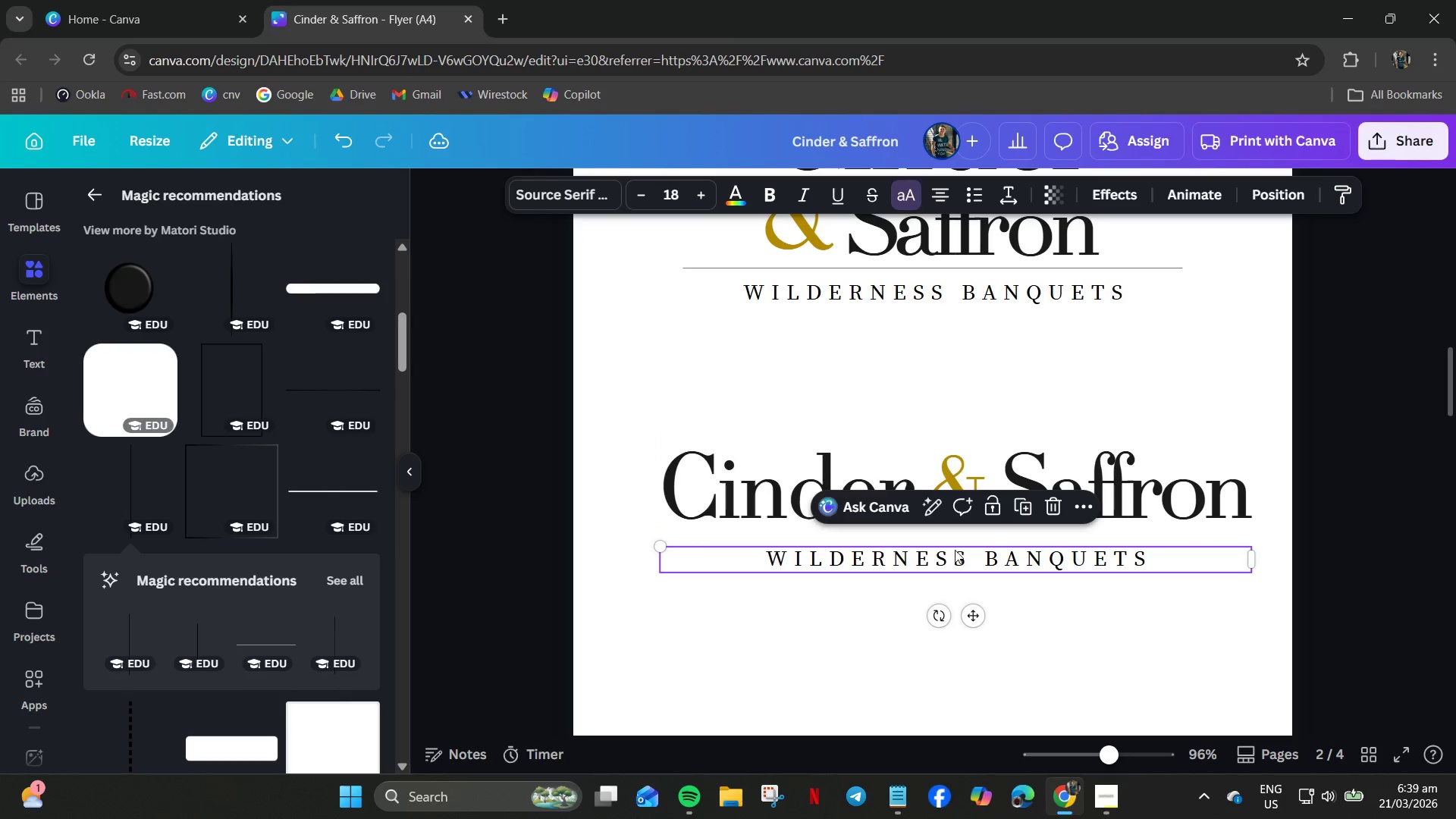 
left_click([928, 555])
 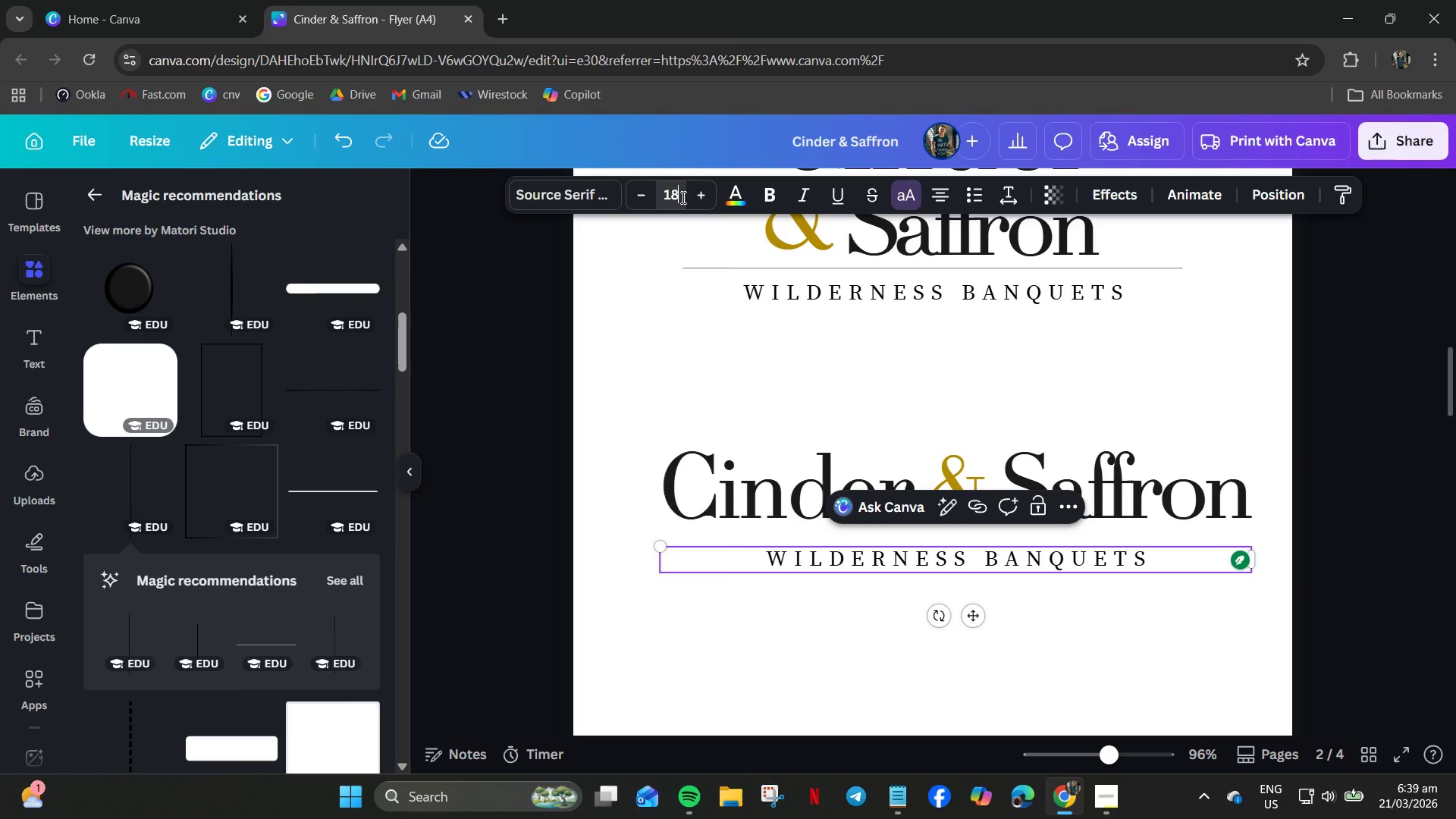 
key(Numpad2)
 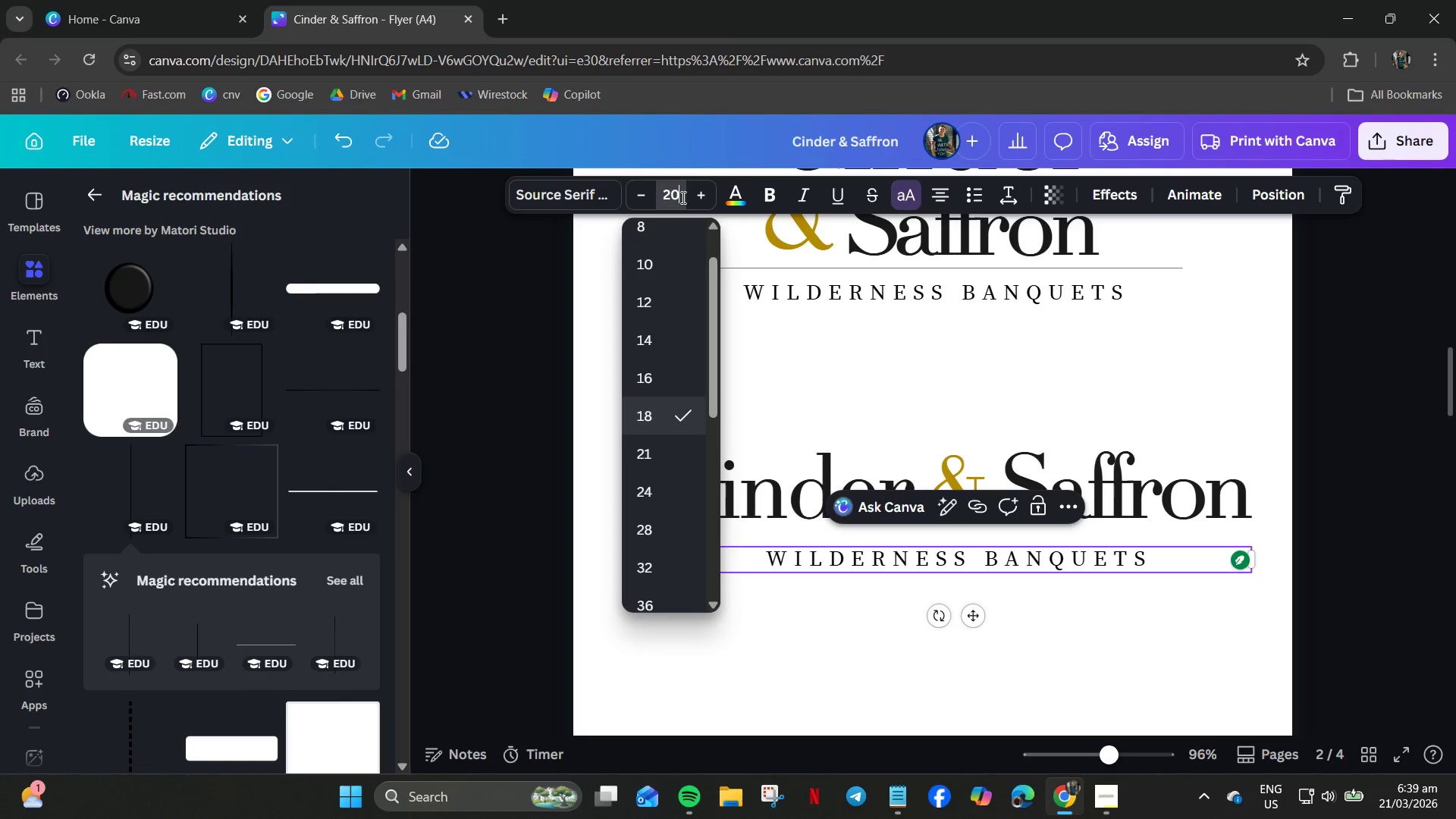 
key(Numpad0)
 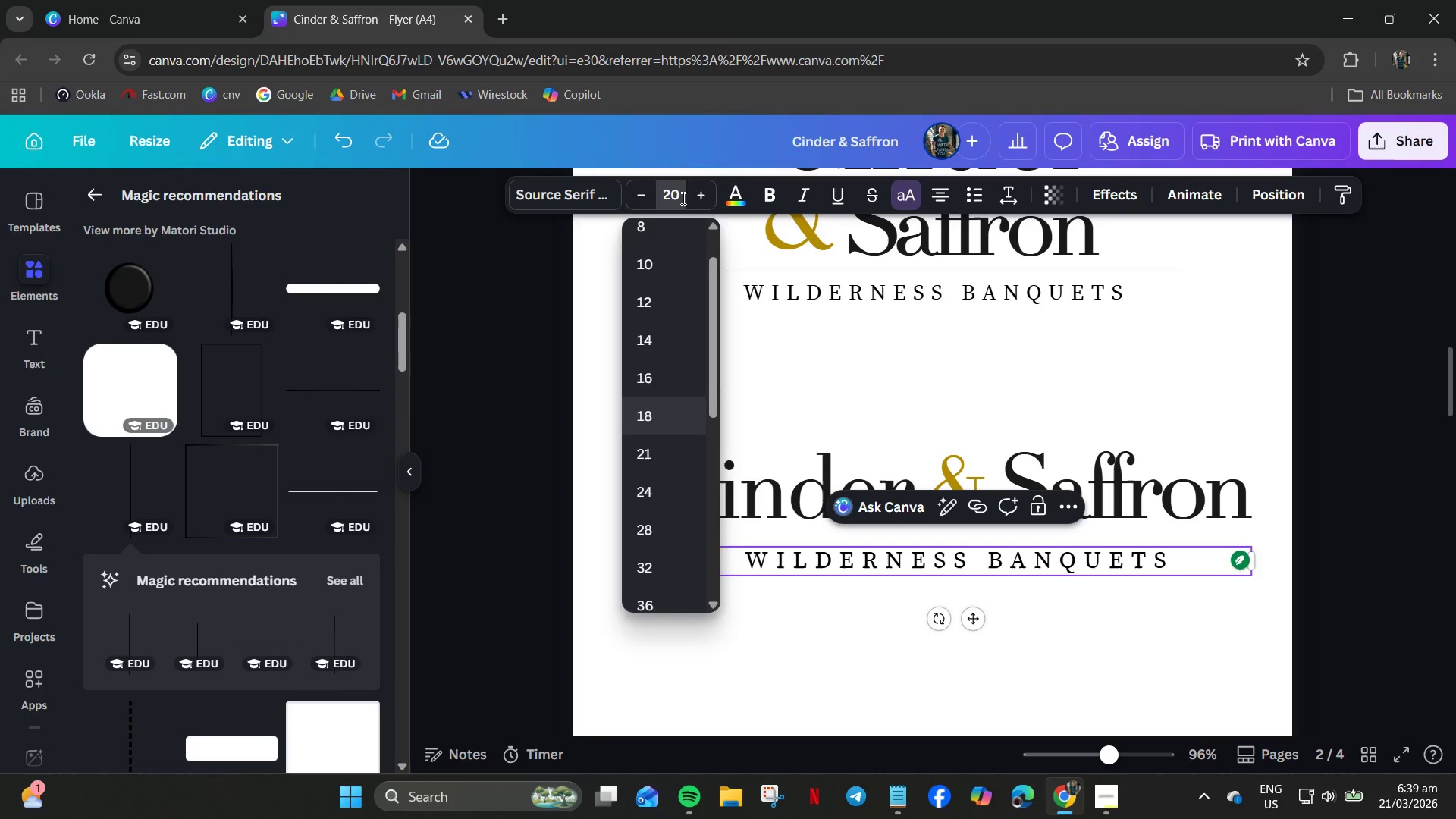 
key(NumpadEnter)
 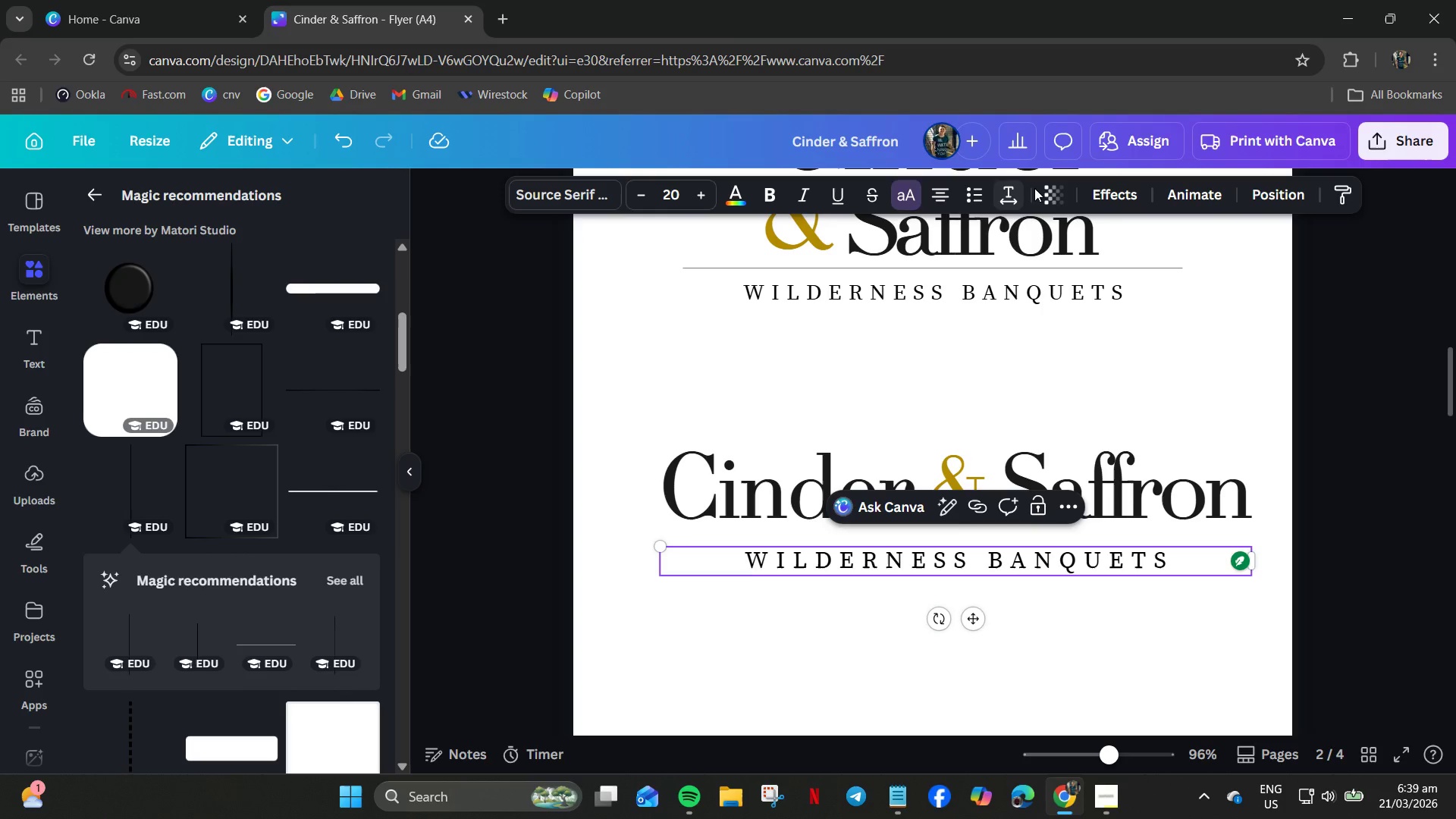 
left_click([1008, 201])
 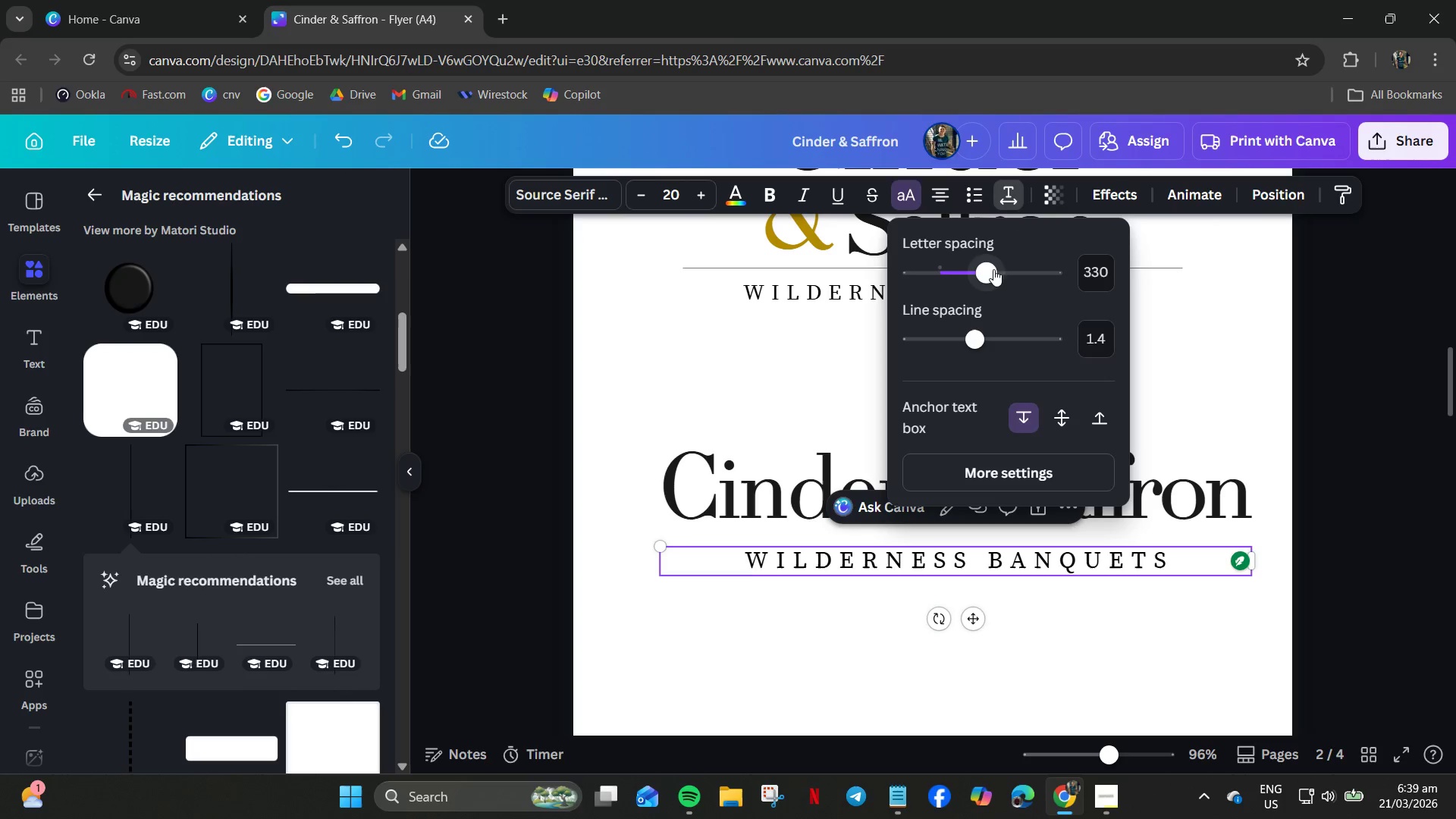 
left_click_drag(start_coordinate=[991, 270], to_coordinate=[1006, 279])
 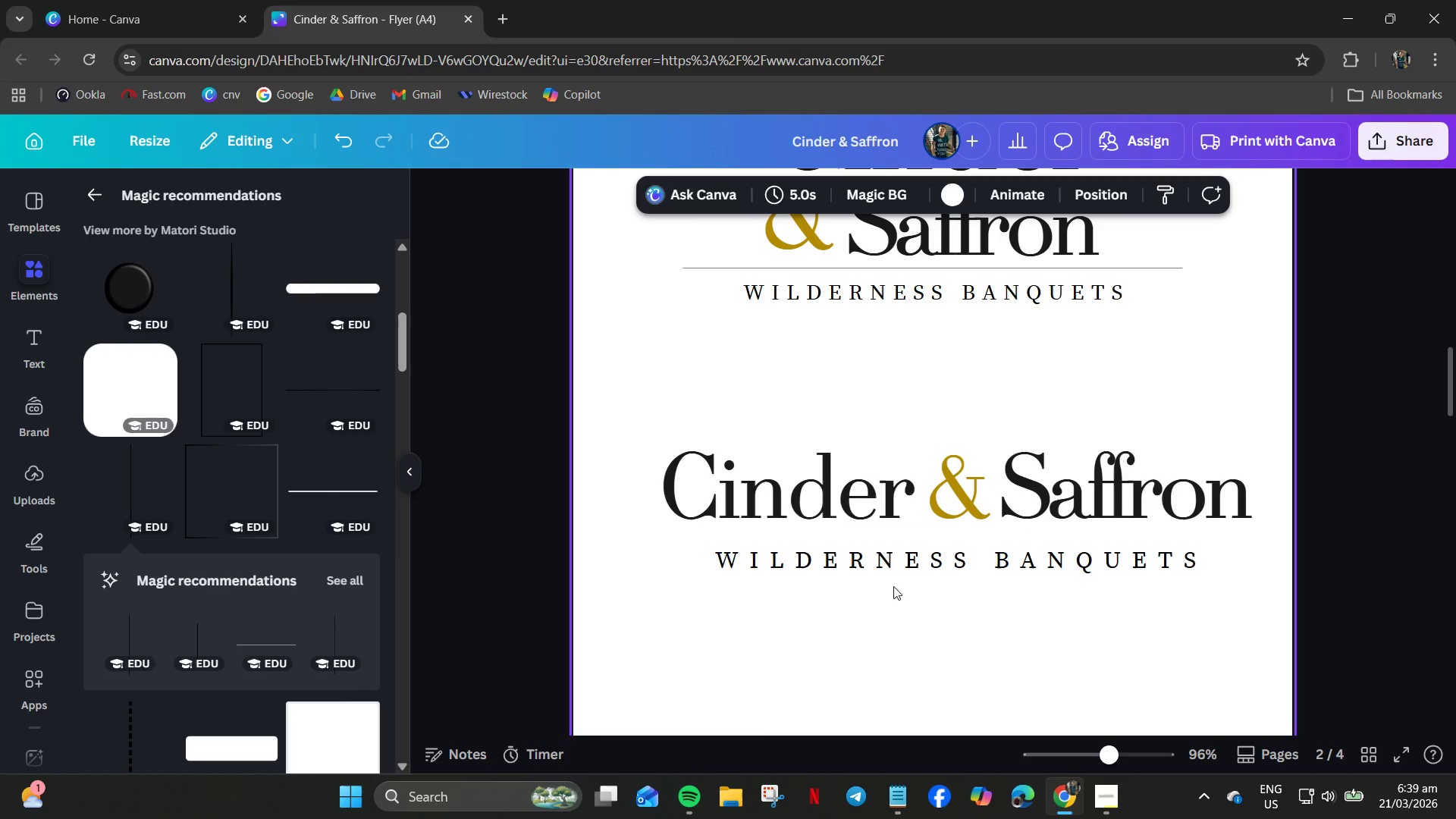 
left_click_drag(start_coordinate=[890, 566], to_coordinate=[890, 552])
 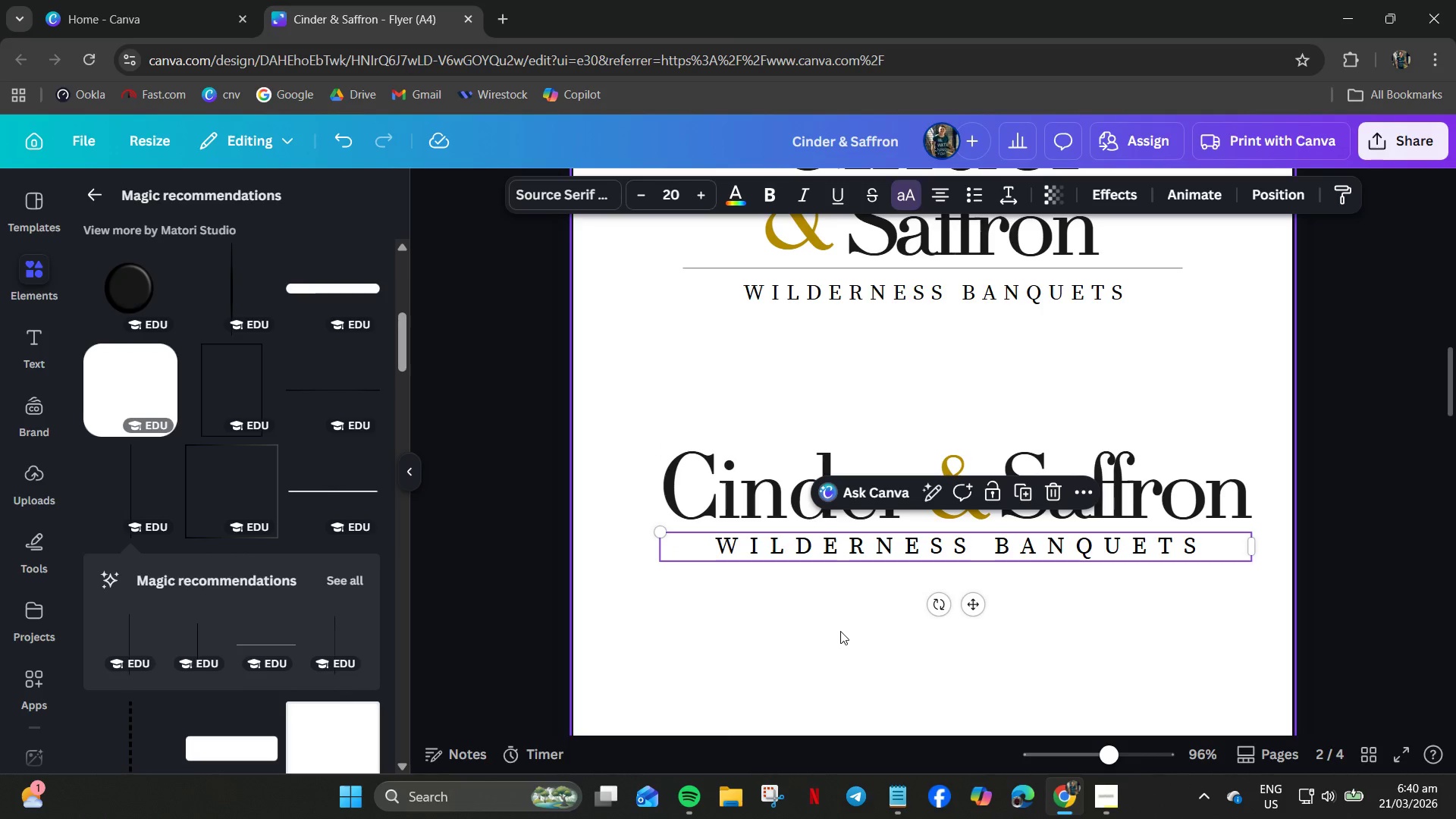 
left_click([840, 631])
 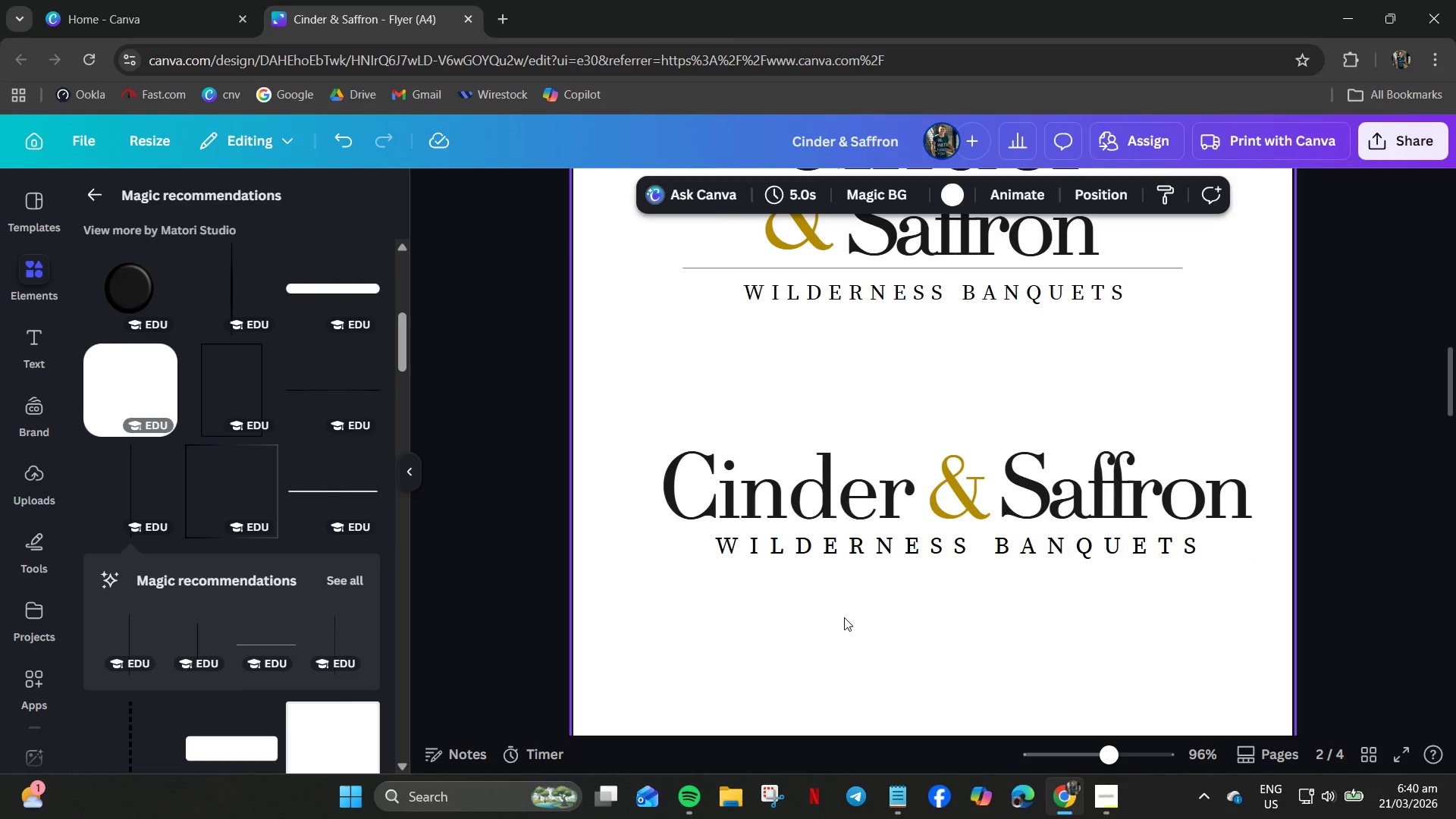 
wait(7.69)
 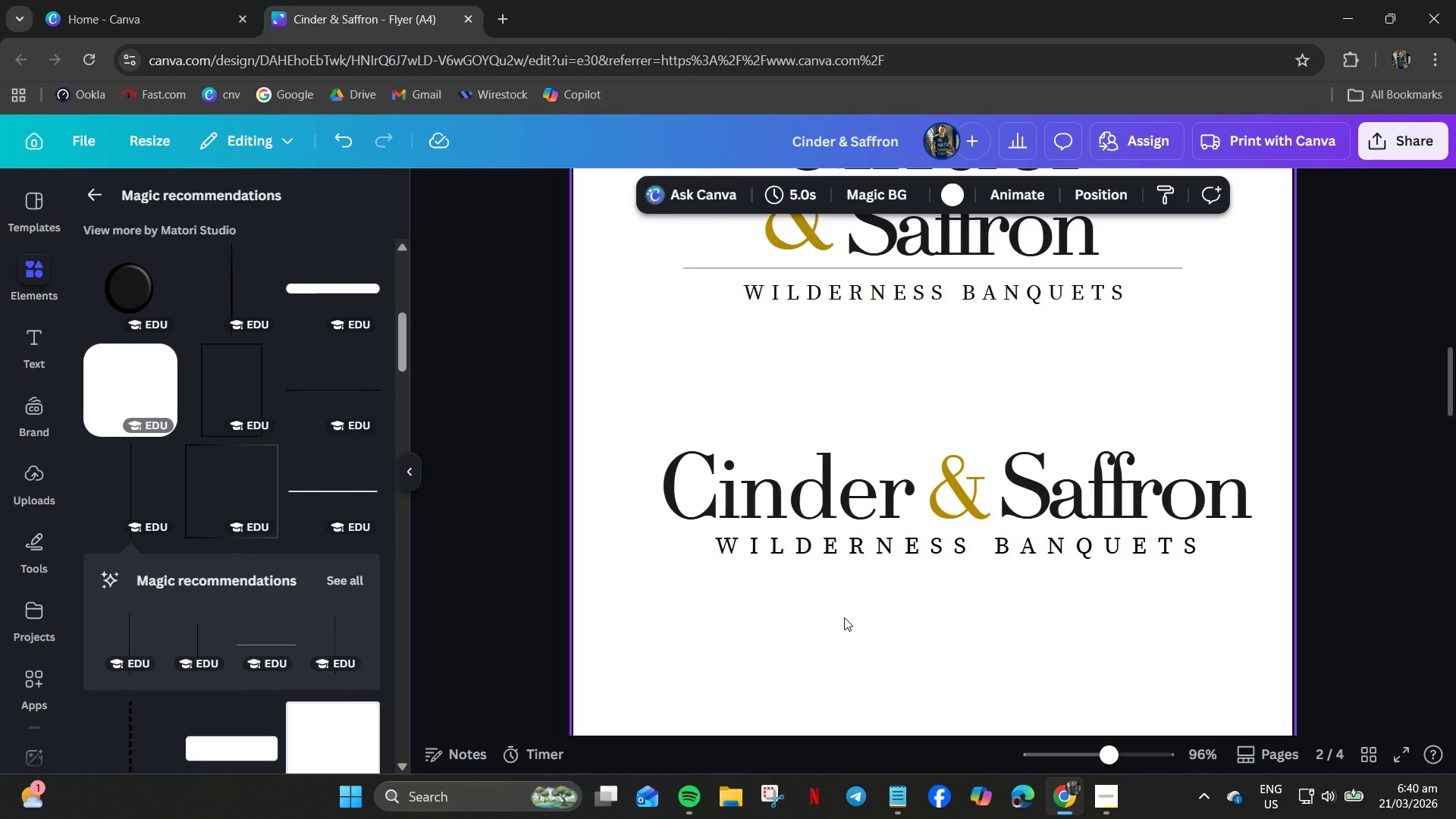 
scroll: coordinate [832, 629], scroll_direction: up, amount: 3.0
 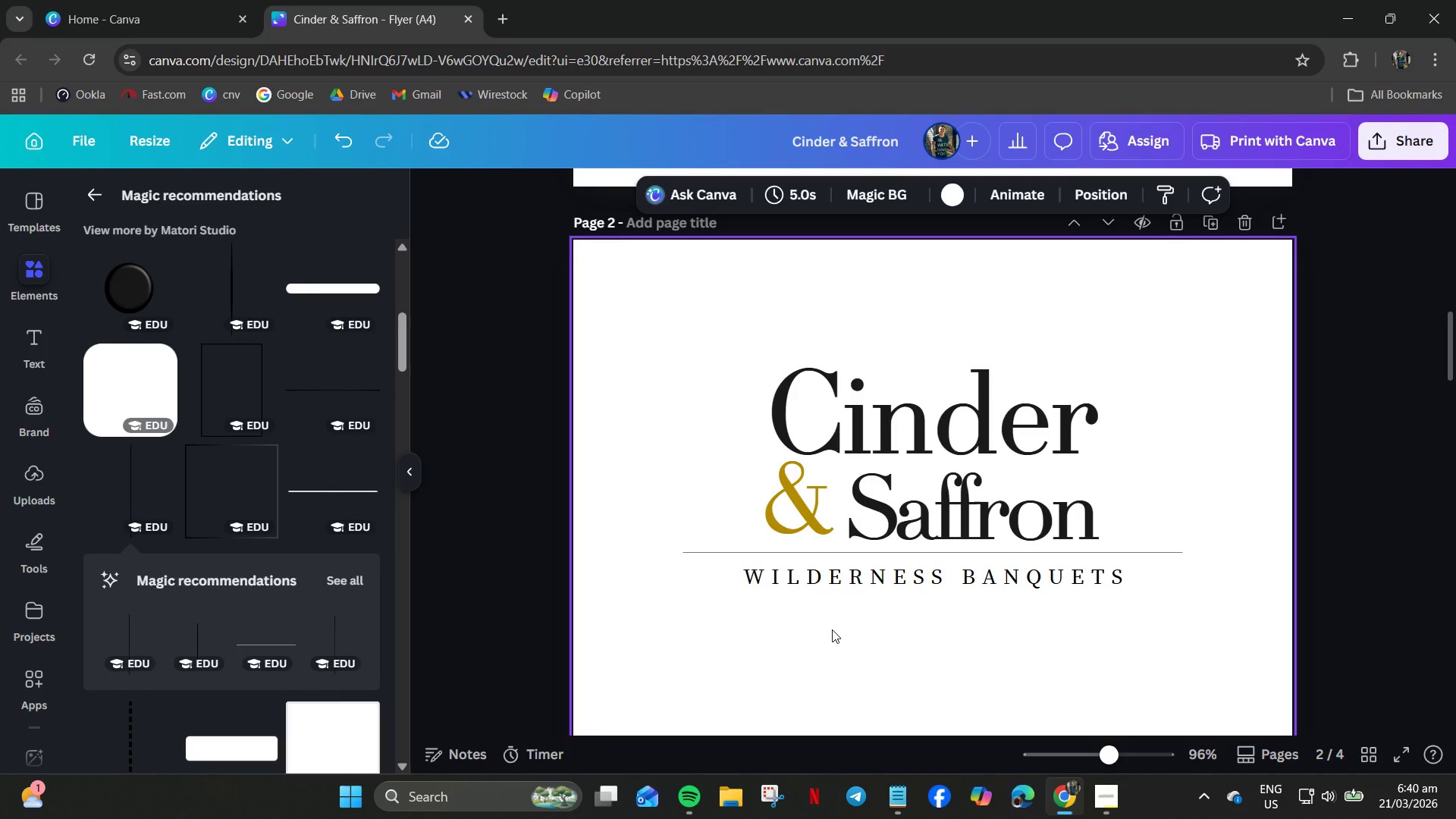 
scroll: coordinate [832, 626], scroll_direction: down, amount: 2.0
 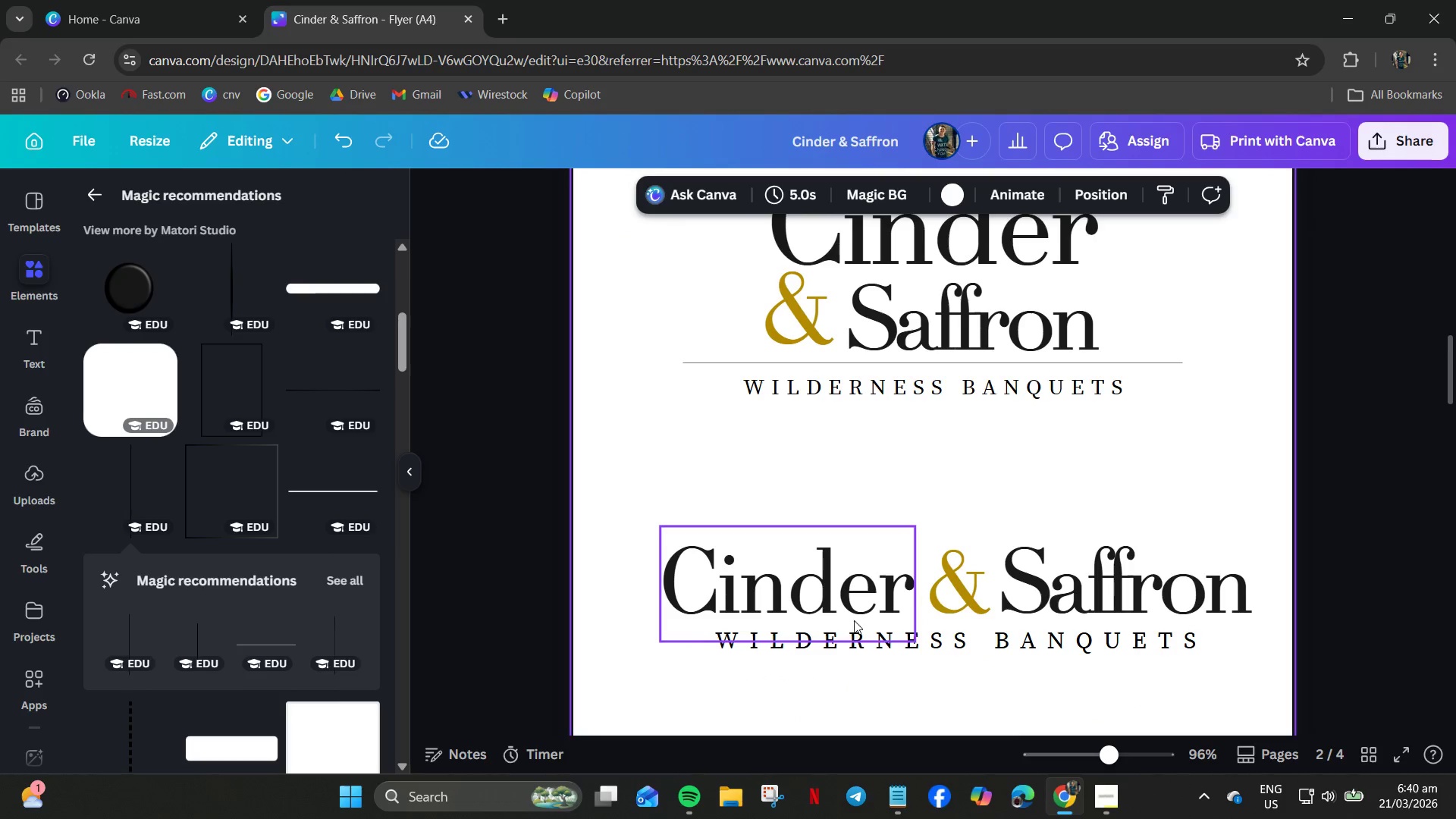 
scroll: coordinate [873, 623], scroll_direction: up, amount: 1.0
 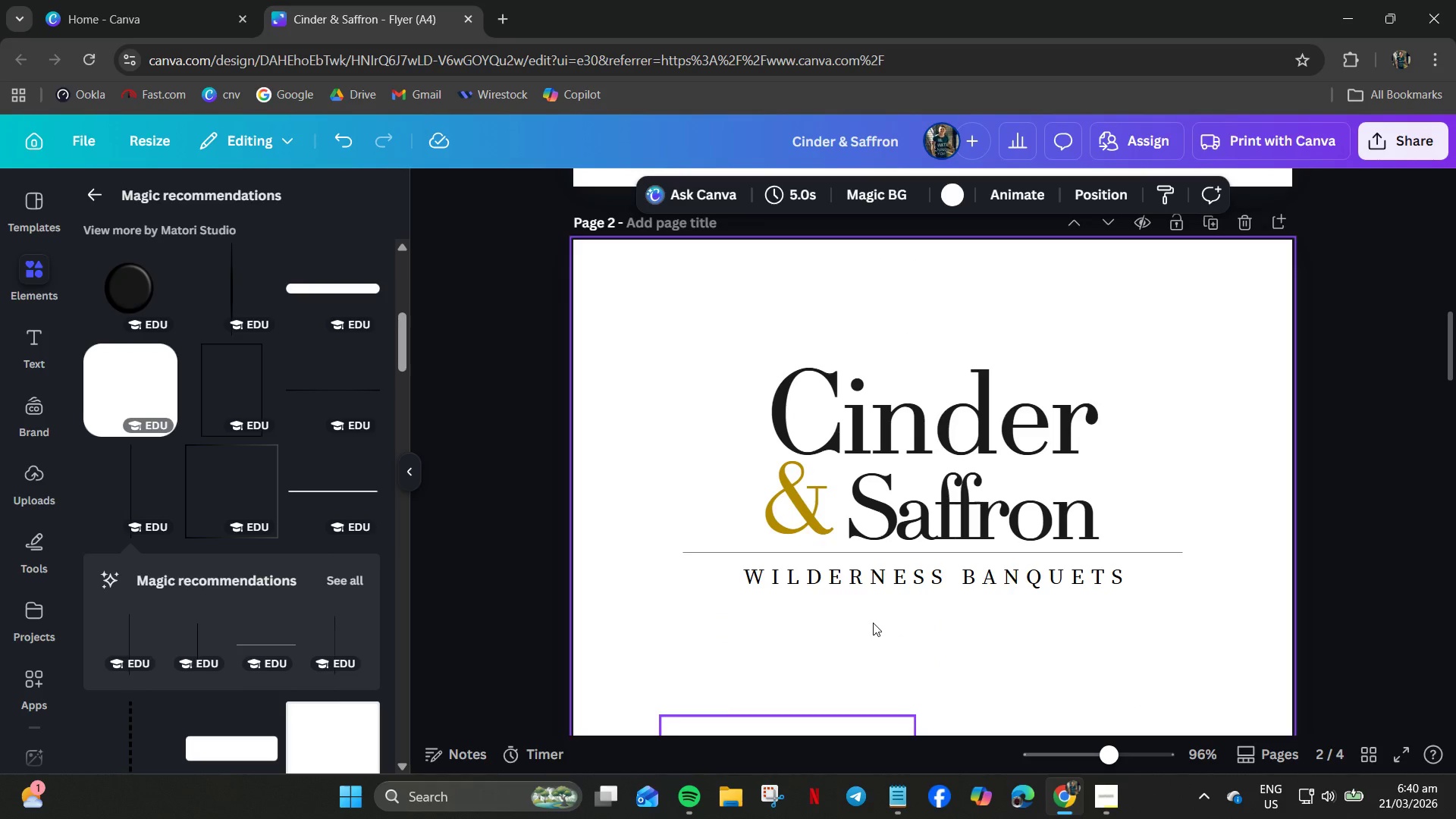 
scroll: coordinate [873, 623], scroll_direction: down, amount: 9.0
 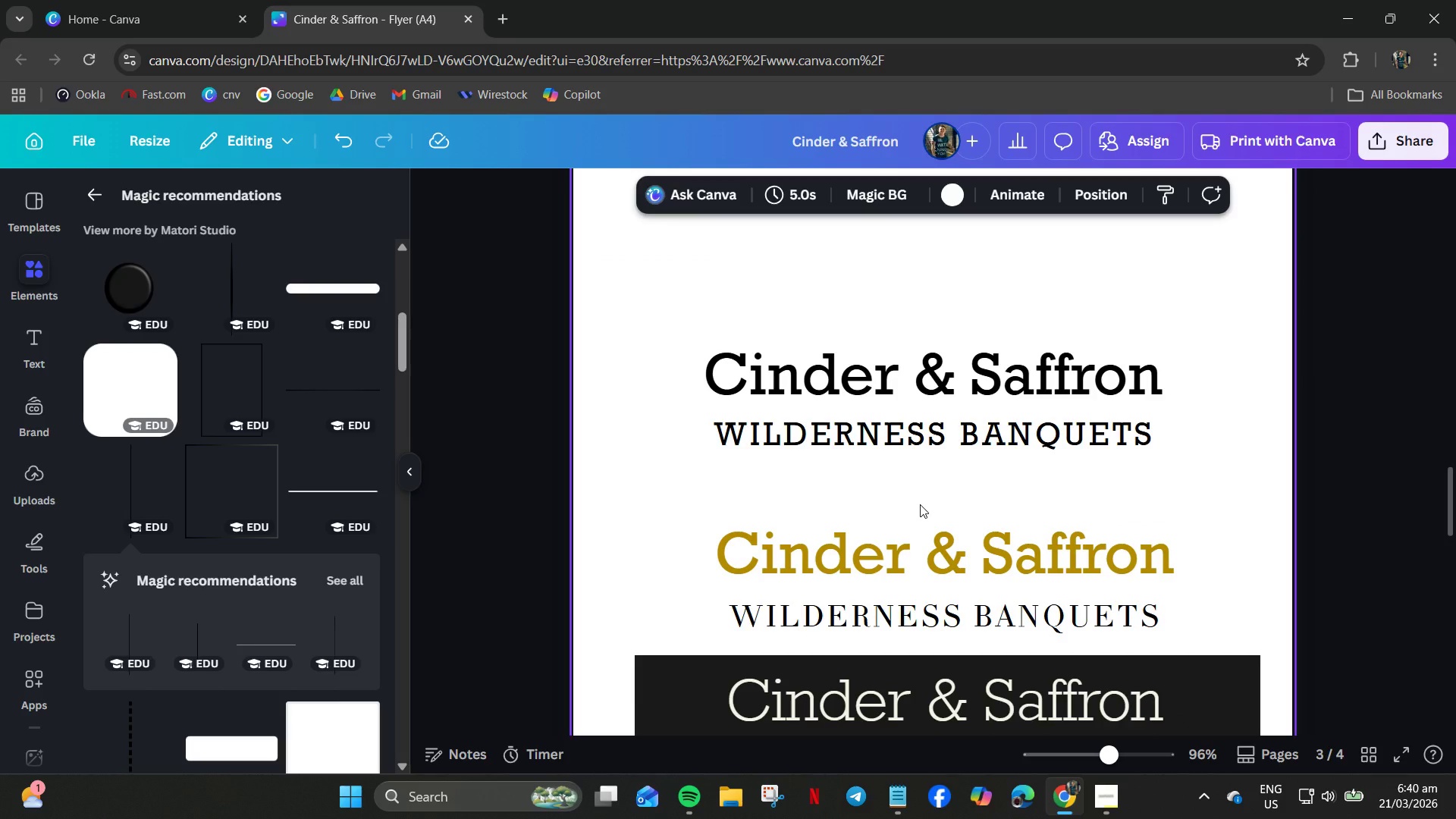 
left_click_drag(start_coordinate=[919, 503], to_coordinate=[919, 340])
 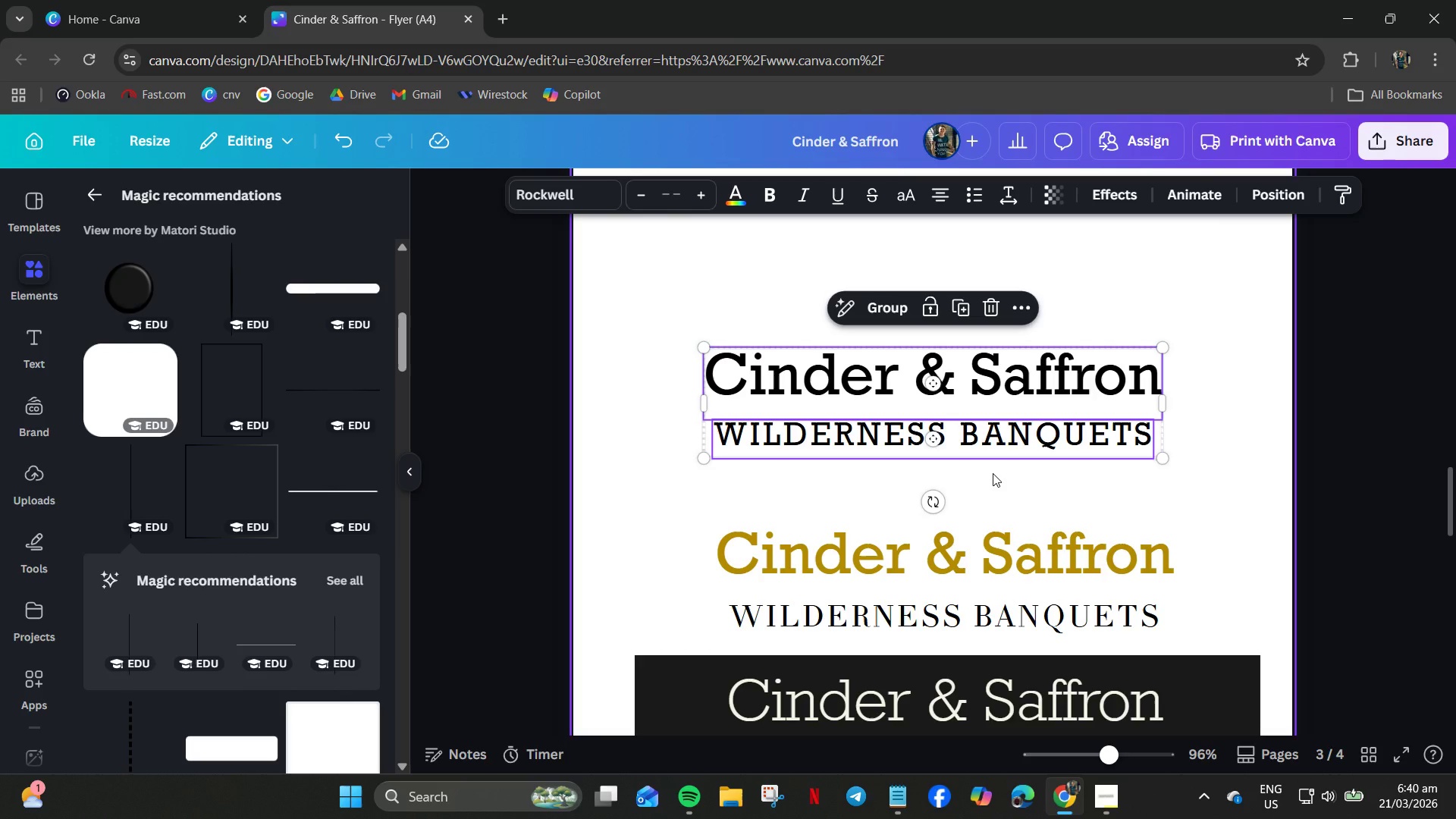 
wait(10.36)
 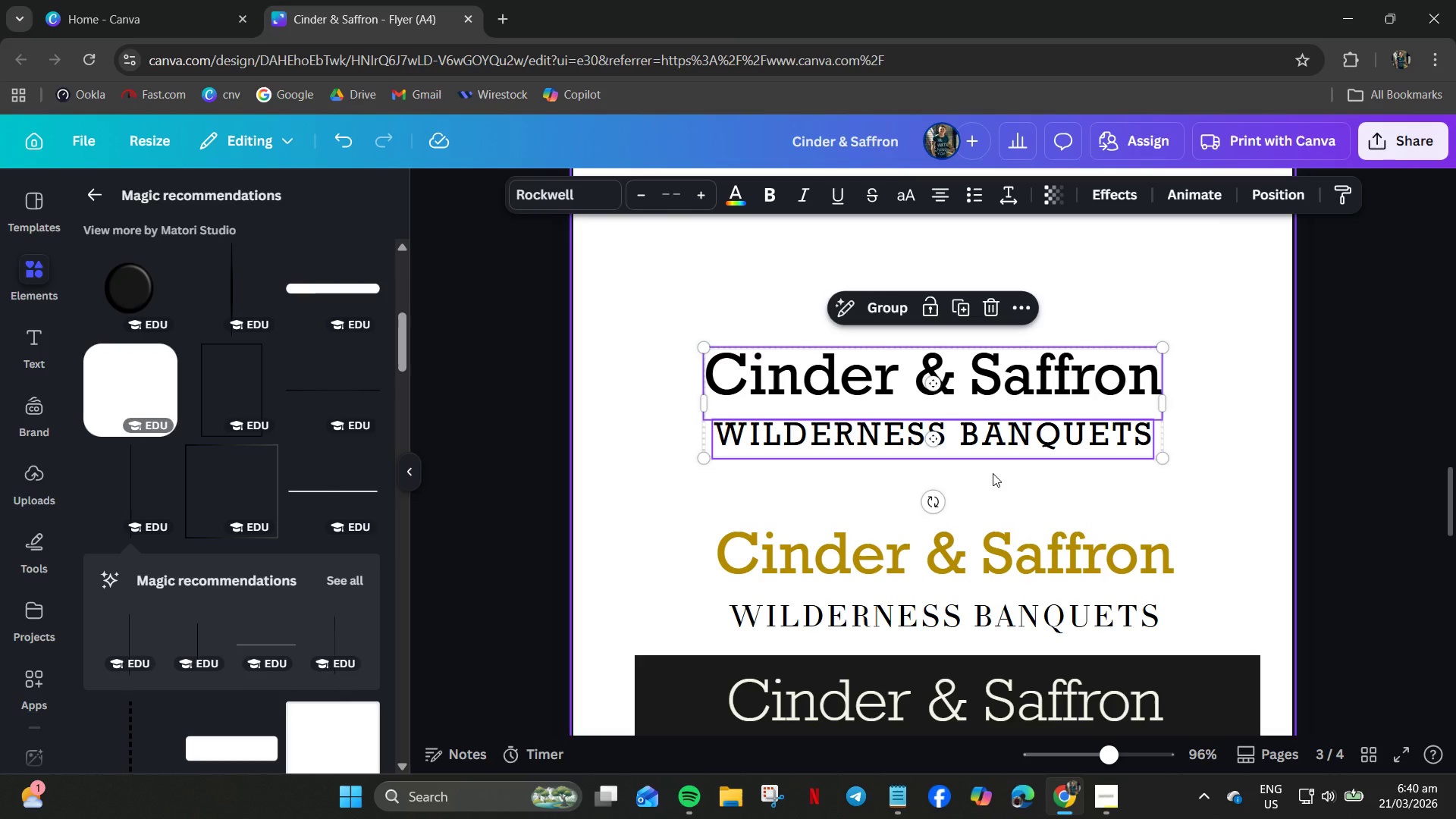 
left_click([733, 201])
 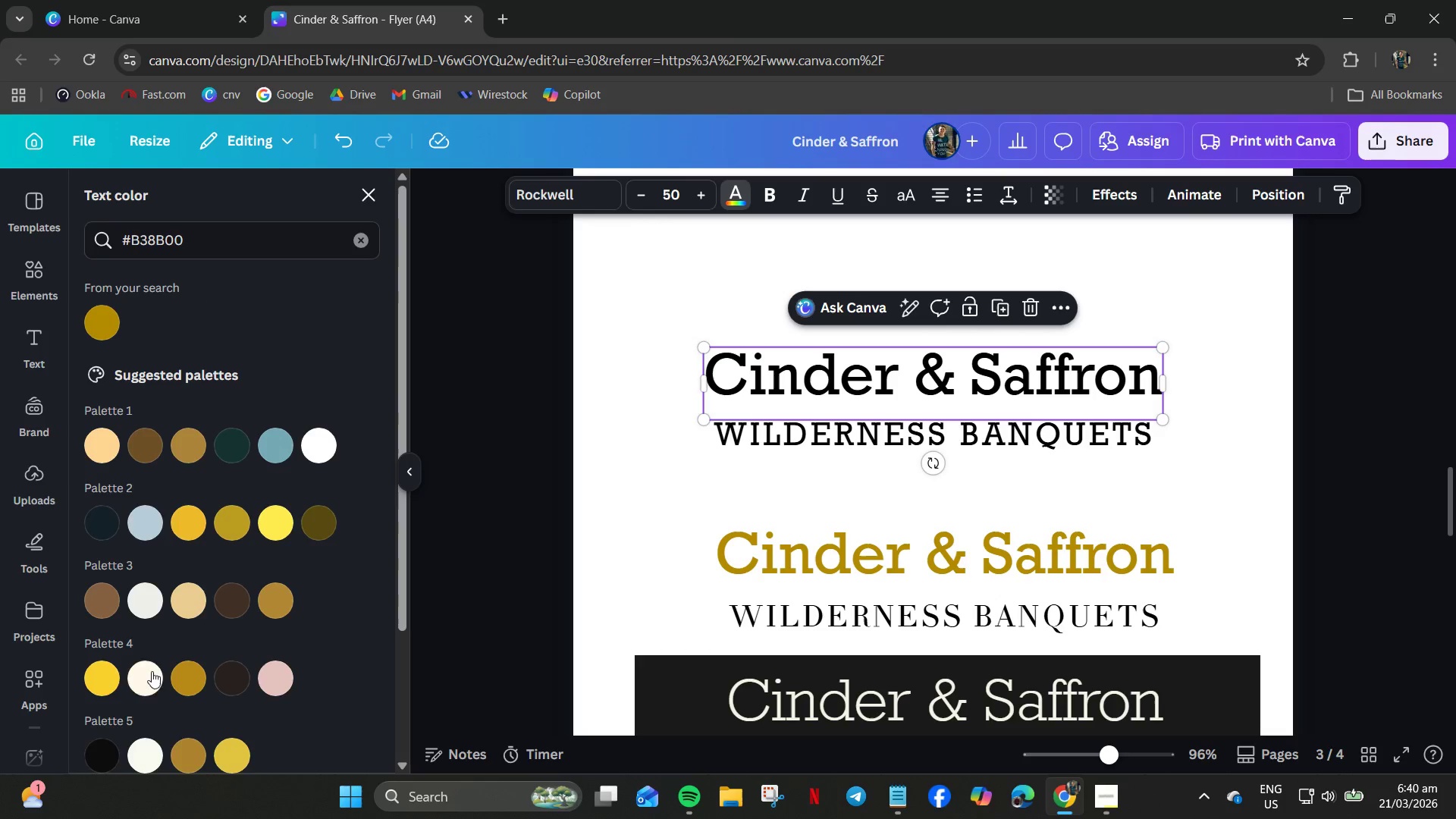 
left_click([149, 676])
 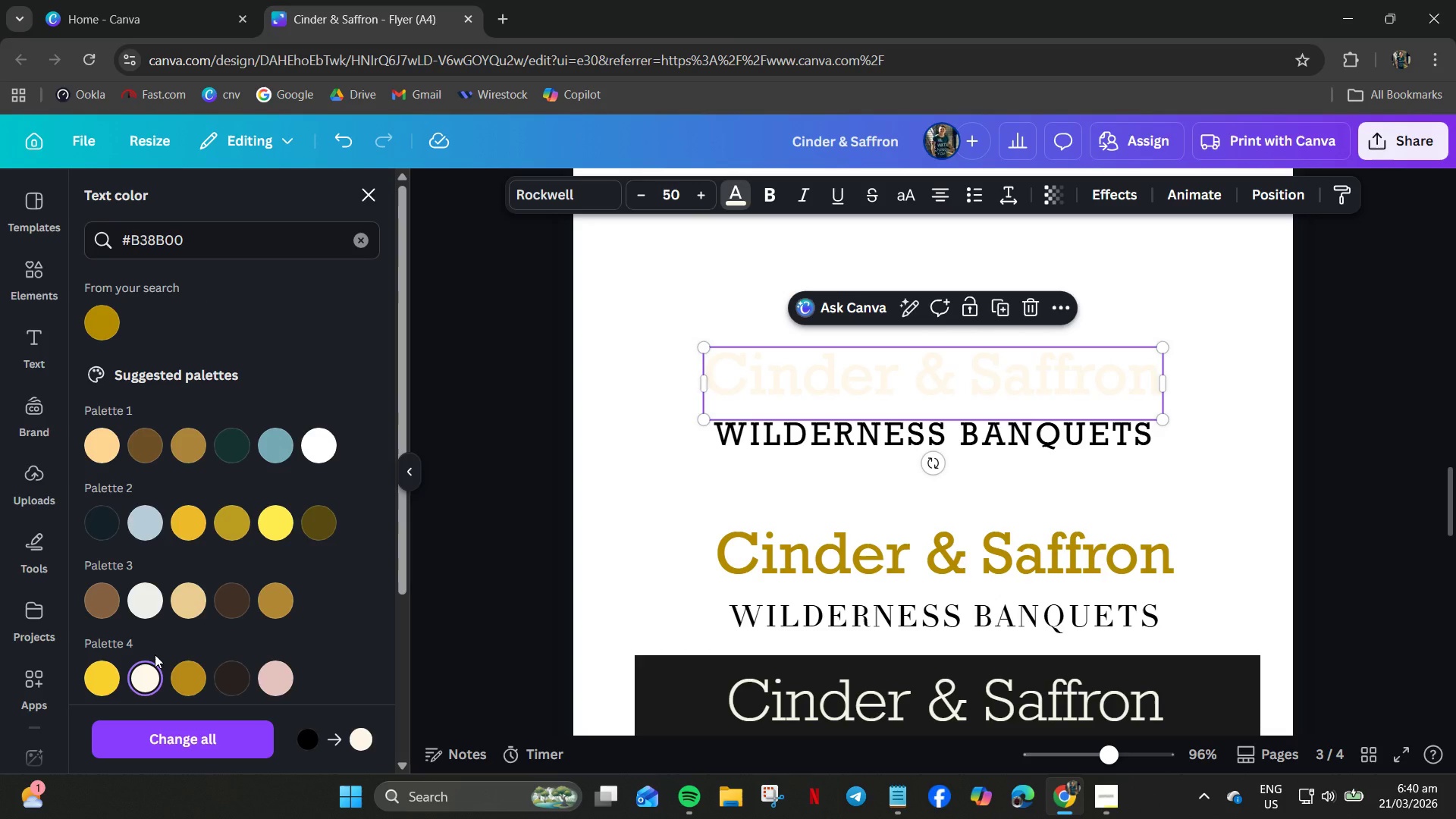 
wait(12.89)
 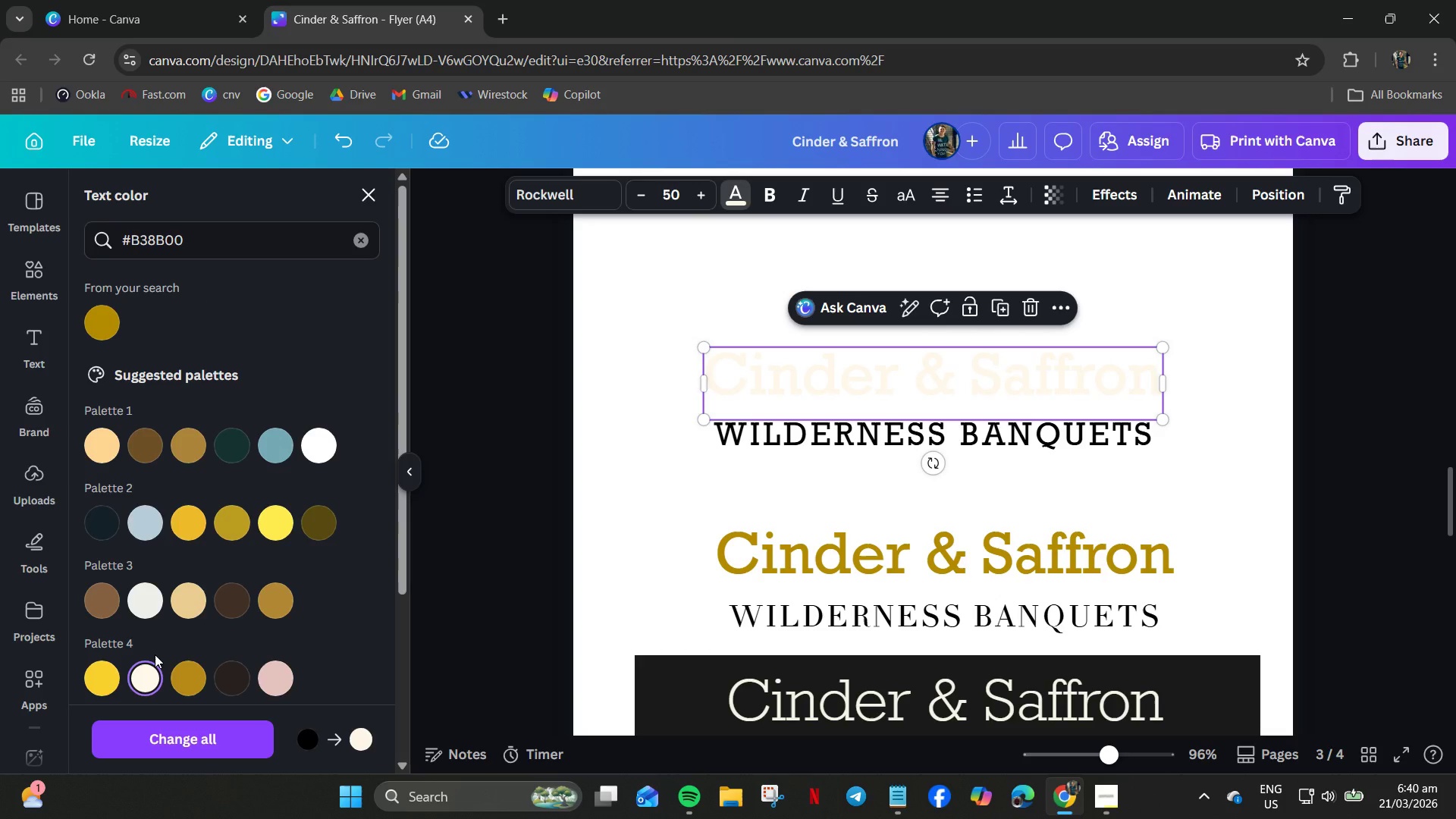 
left_click_drag(start_coordinate=[224, 452], to_coordinate=[234, 446])
 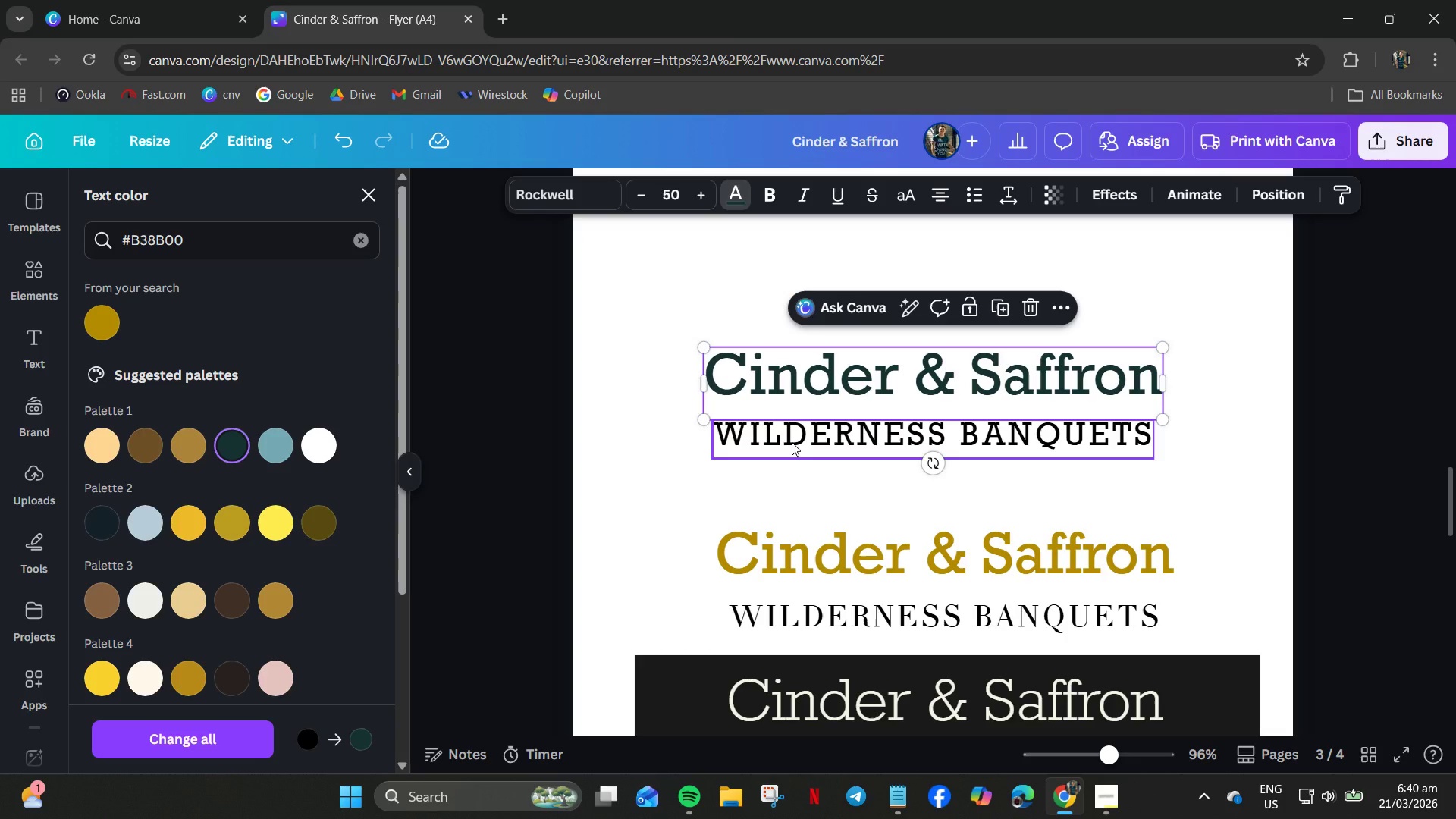 
left_click([792, 442])
 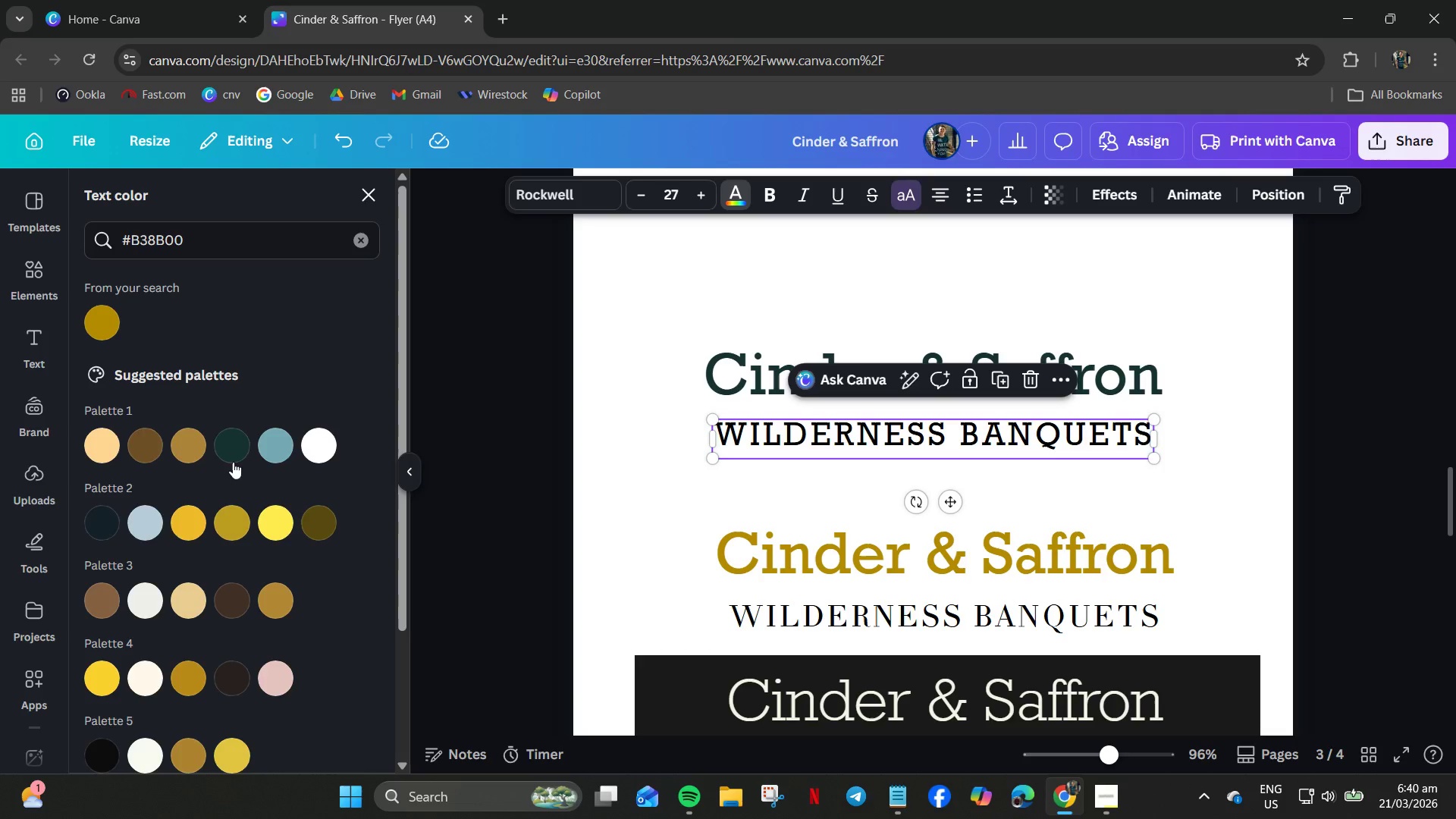 
left_click([225, 450])
 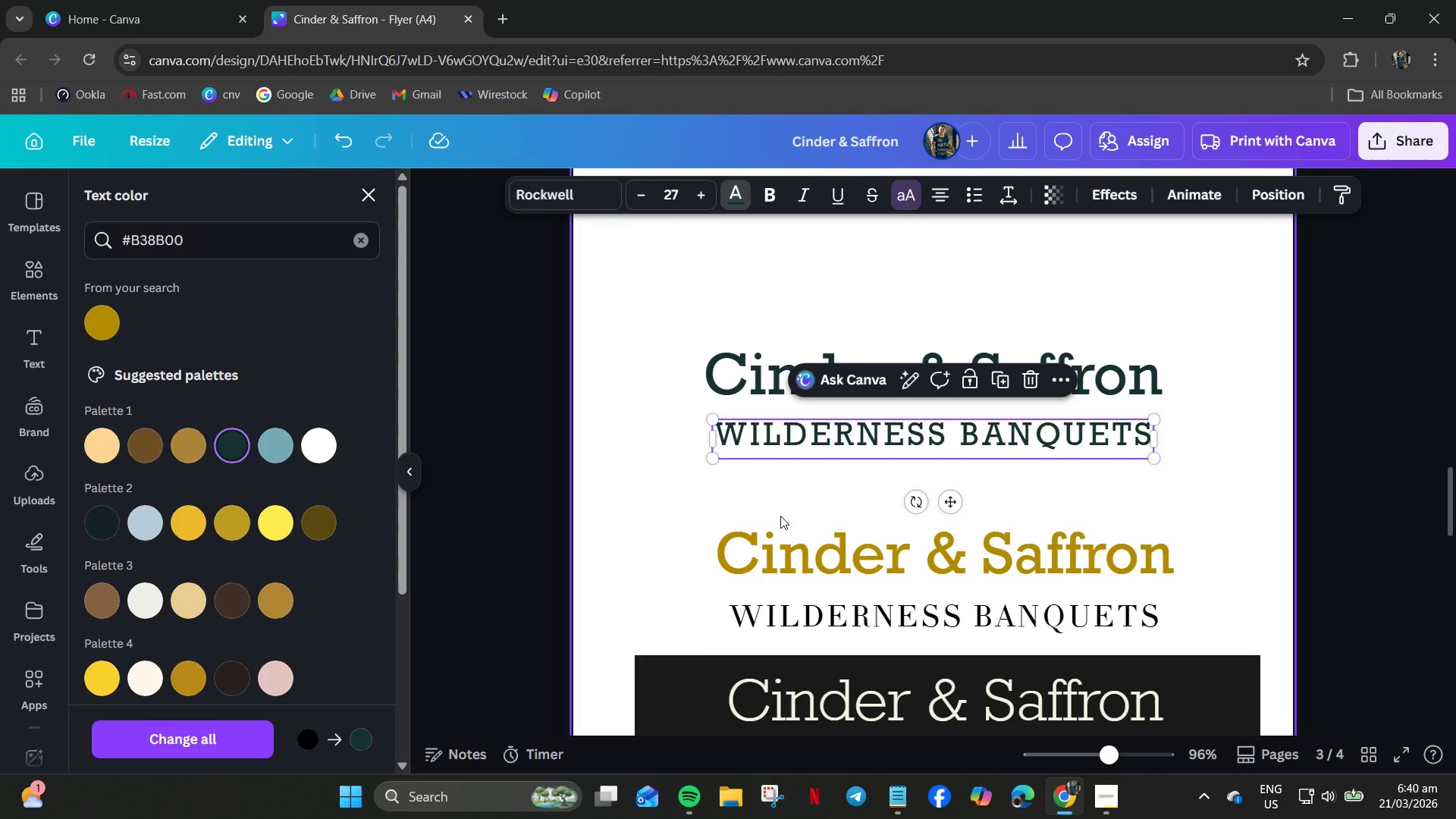 
scroll: coordinate [684, 536], scroll_direction: up, amount: 19.0
 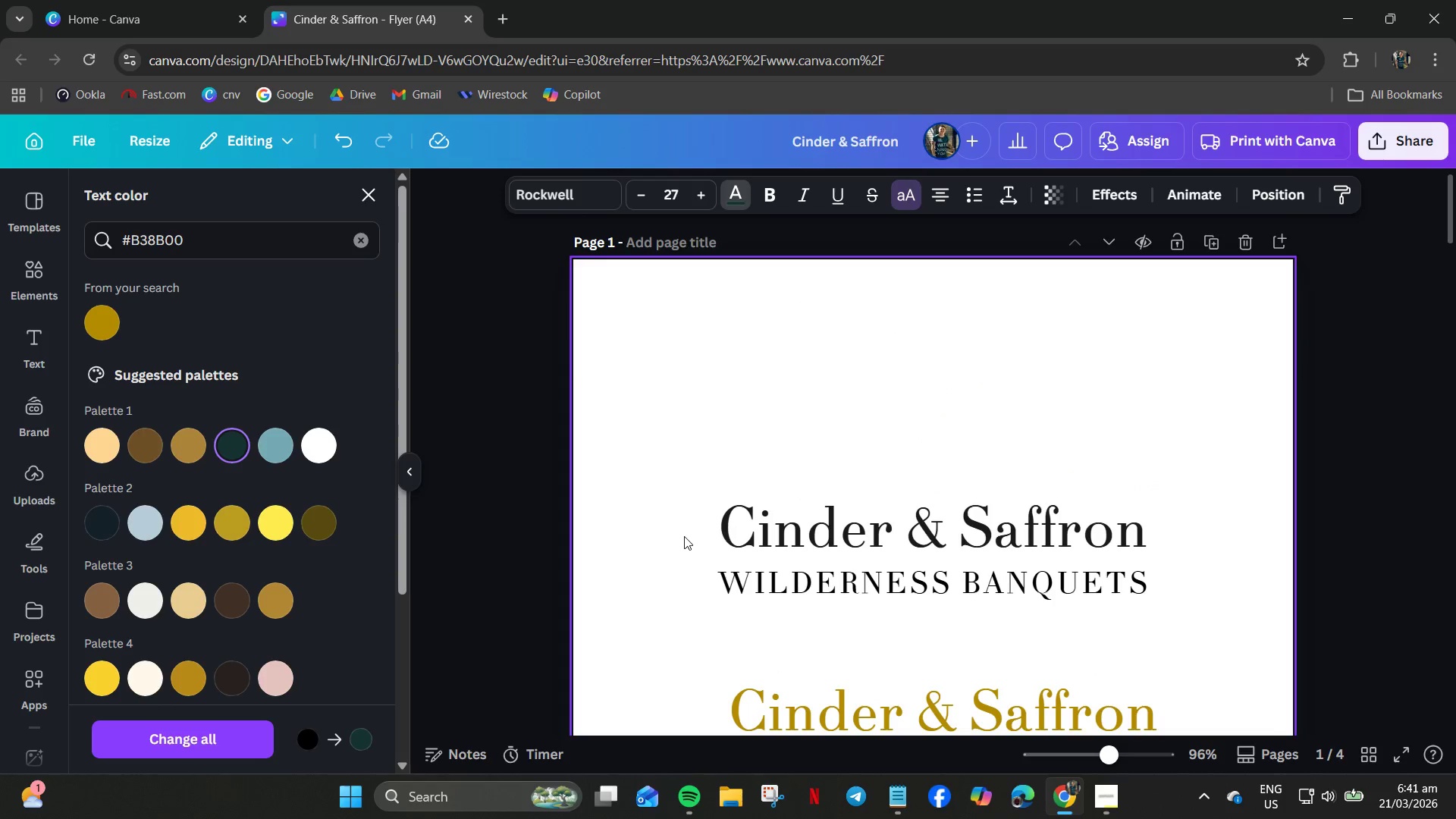 
scroll: coordinate [684, 537], scroll_direction: down, amount: 27.0
 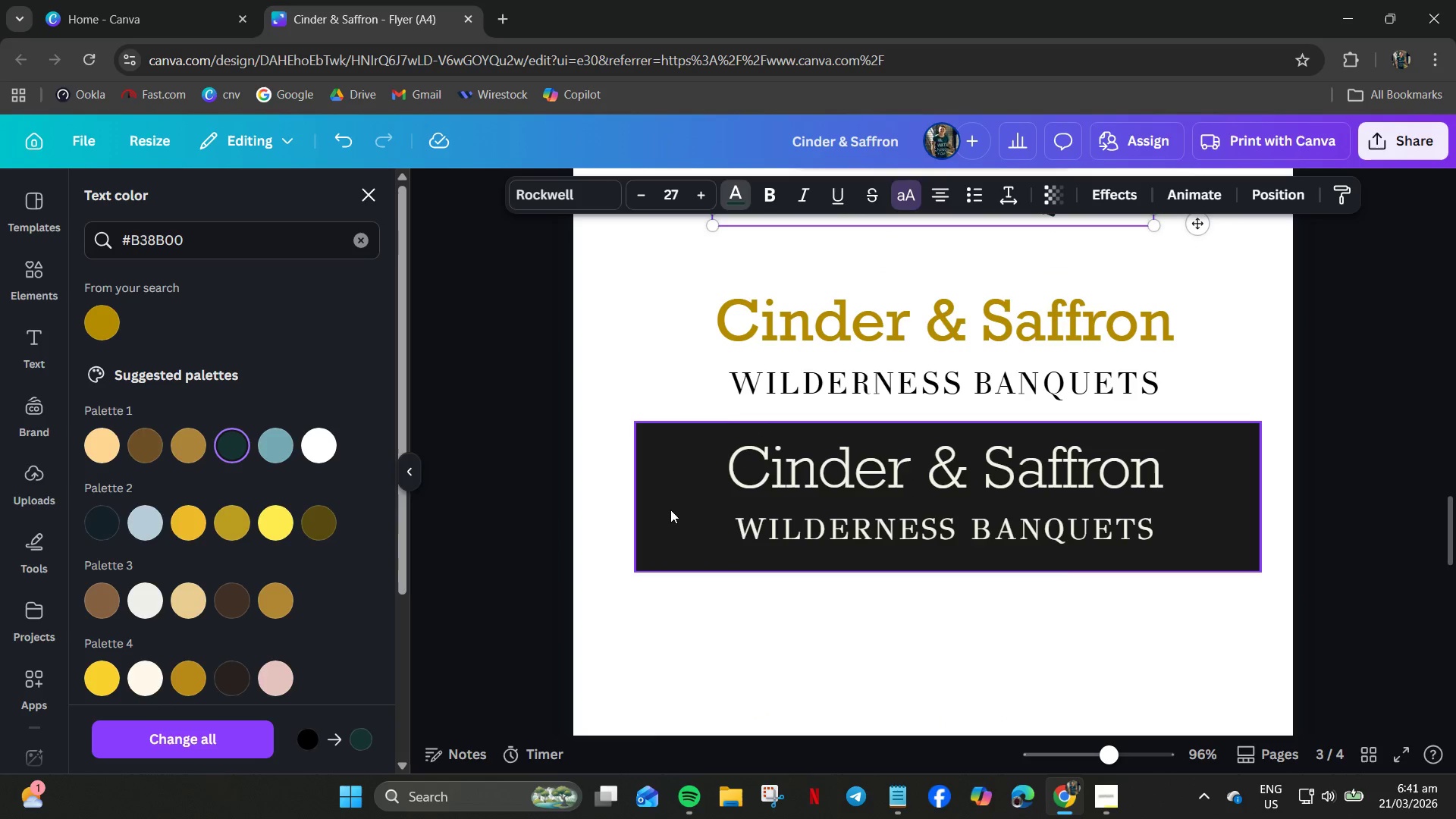 
left_click([669, 484])
 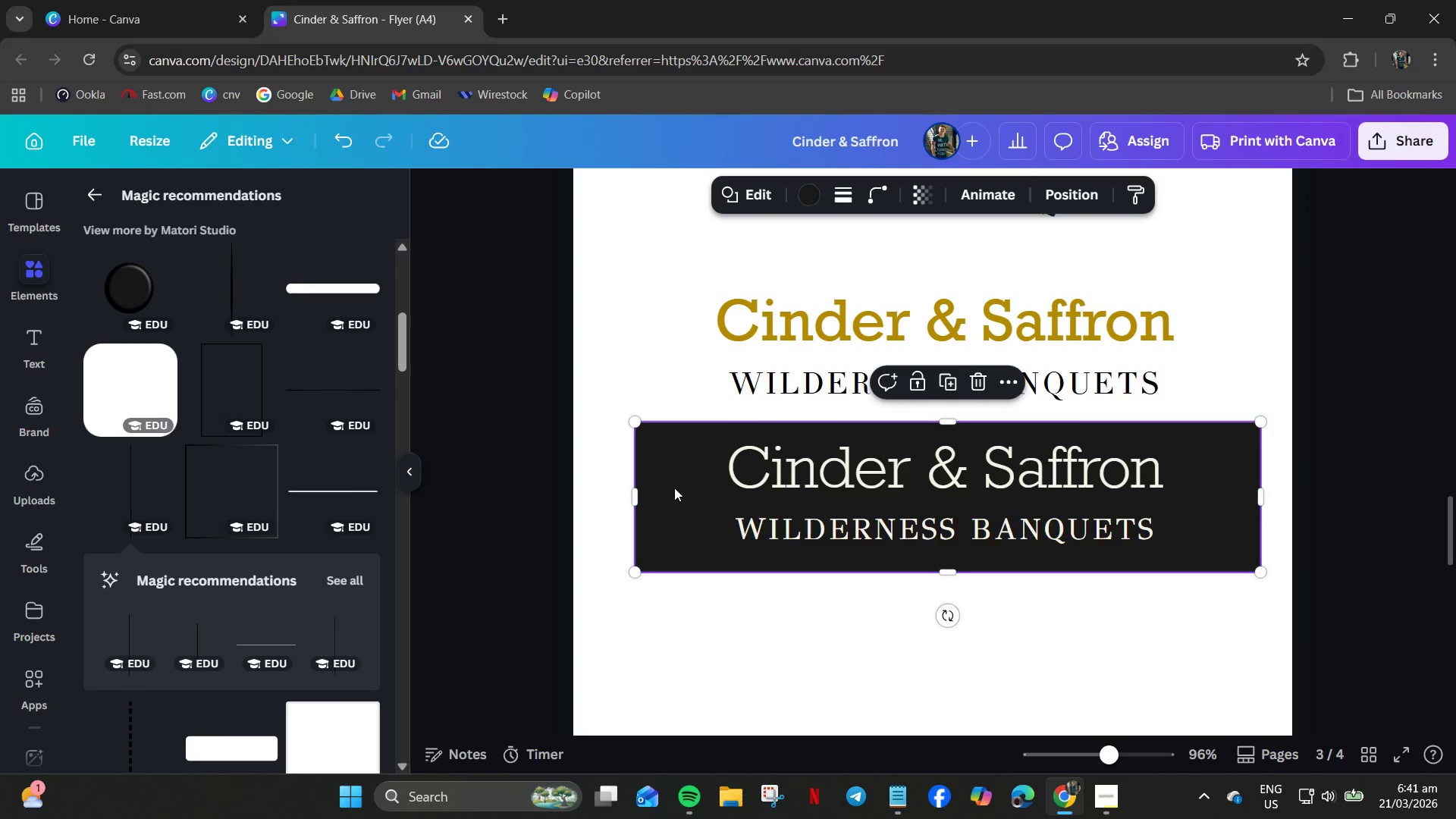 
key(Control+C)
 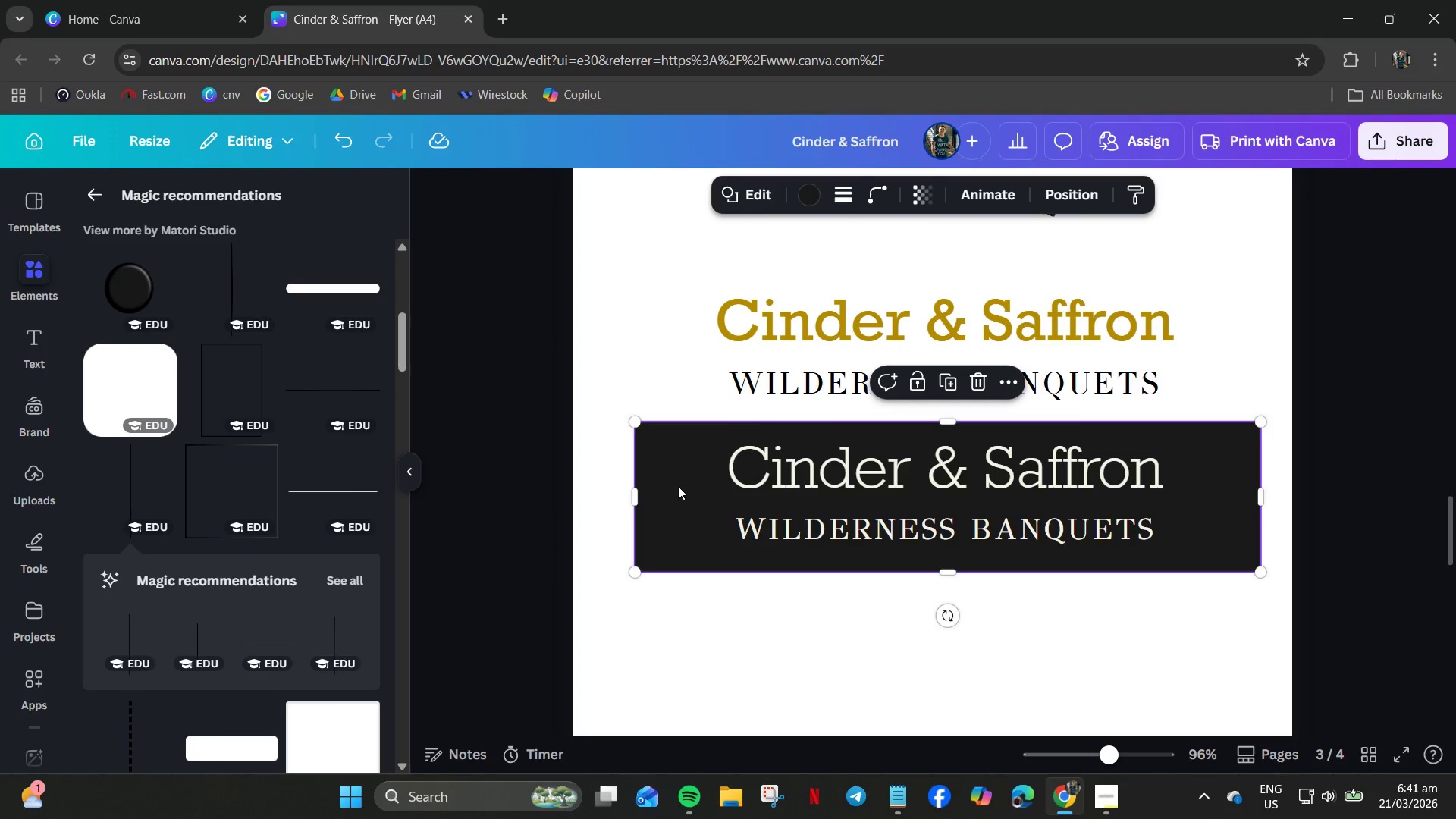 
scroll: coordinate [676, 519], scroll_direction: up, amount: 15.0
 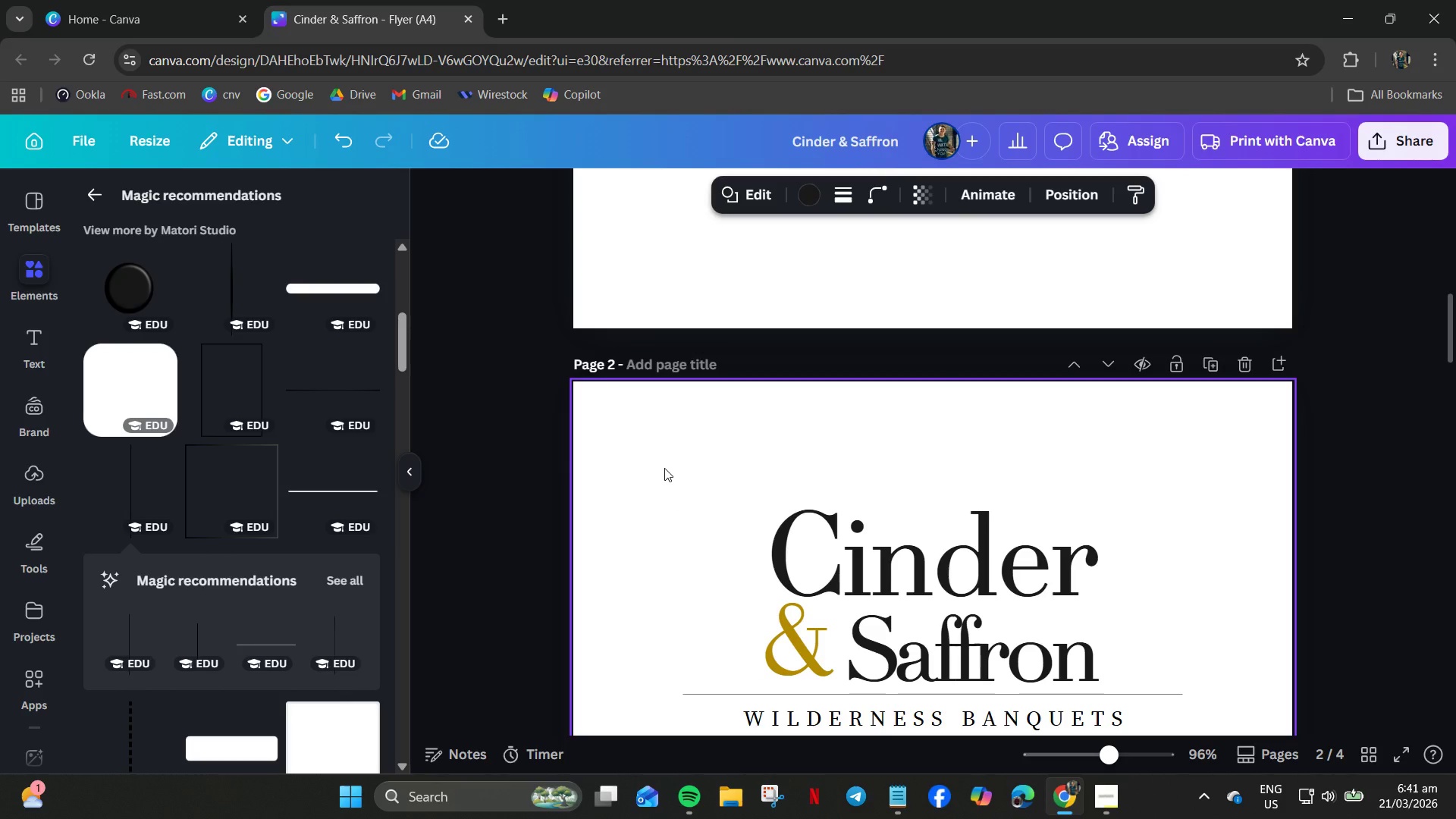 
left_click_drag(start_coordinate=[663, 464], to_coordinate=[877, 721])
 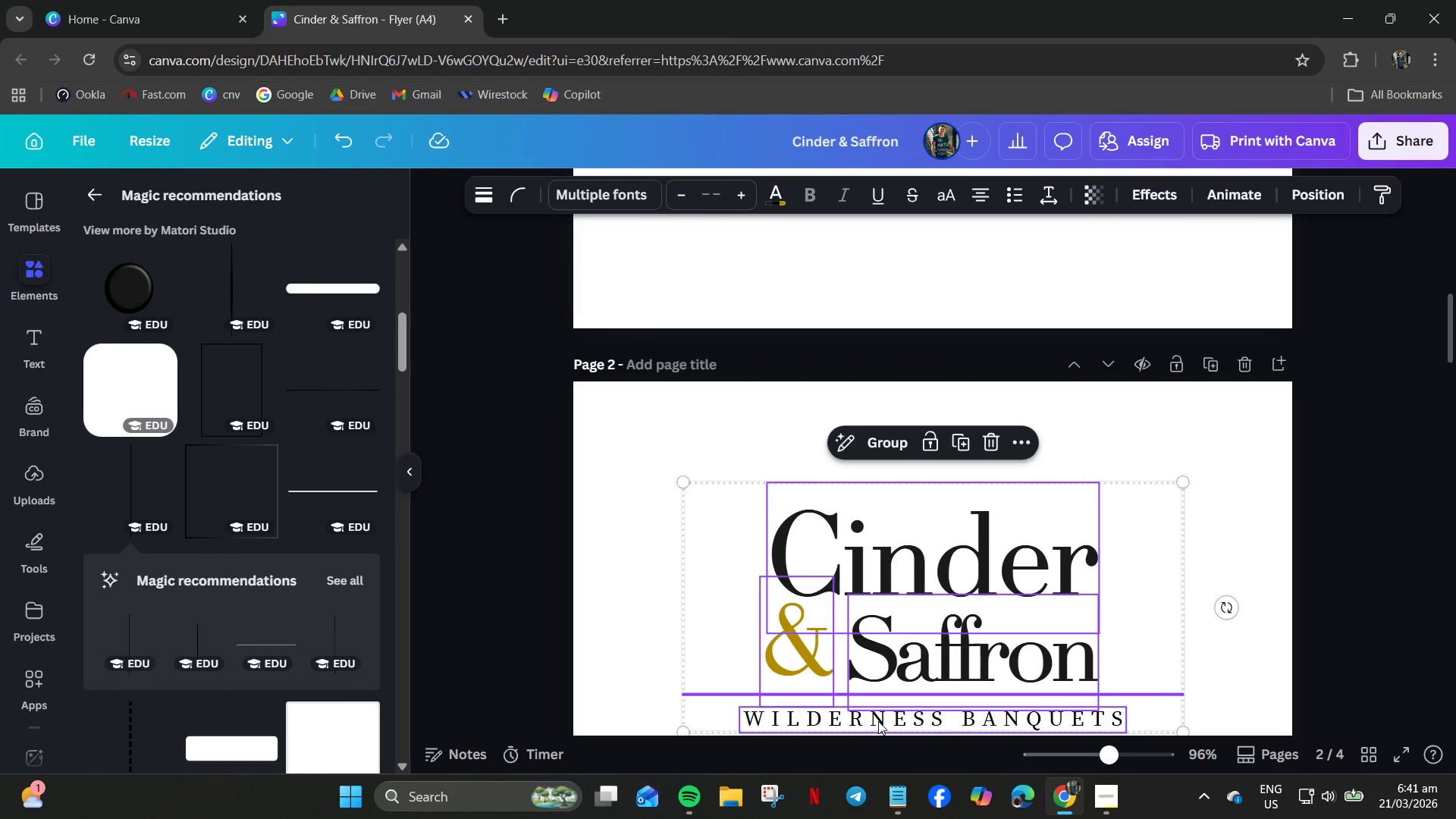 
right_click([878, 721])
 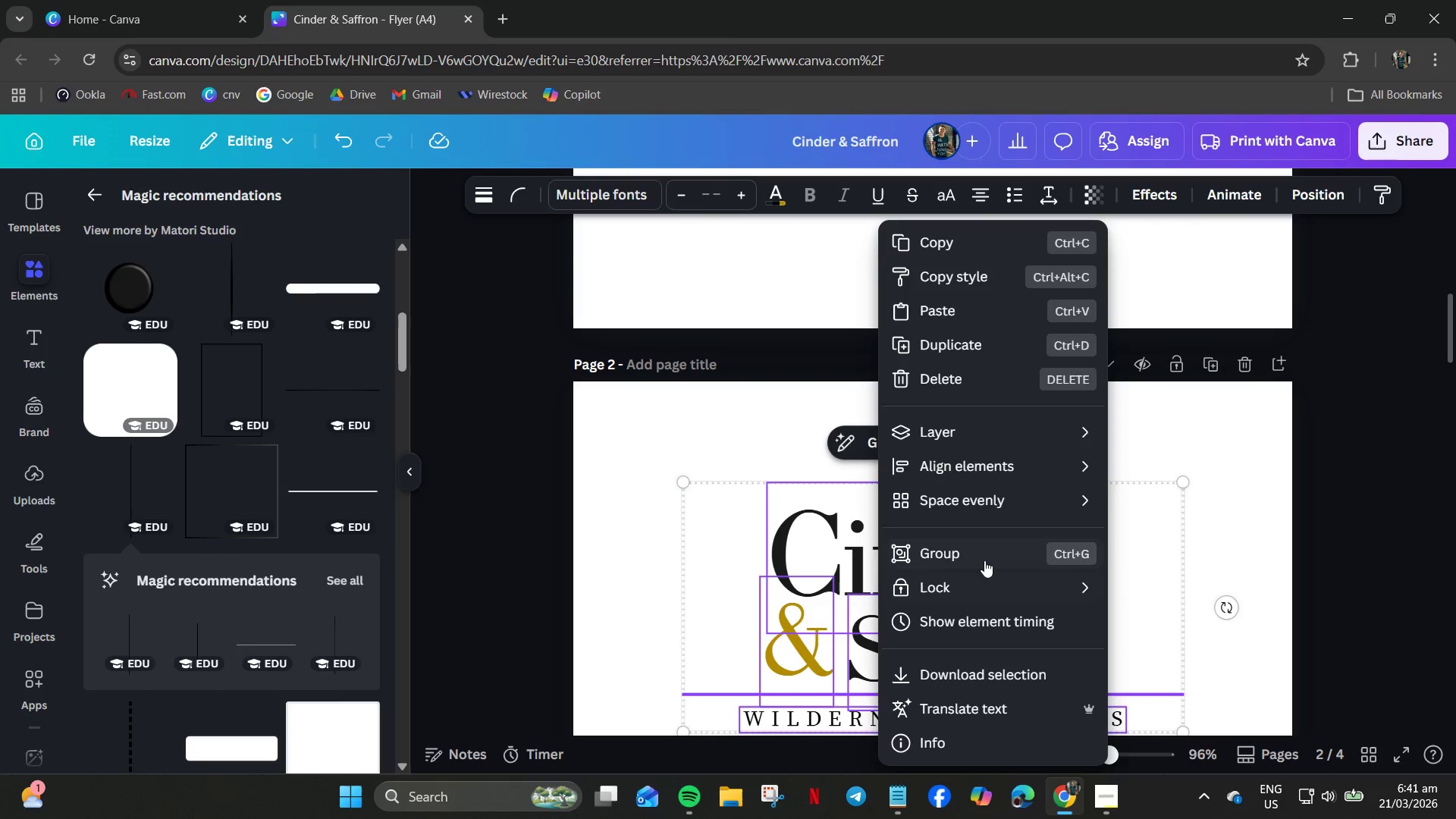 
left_click([962, 553])
 